 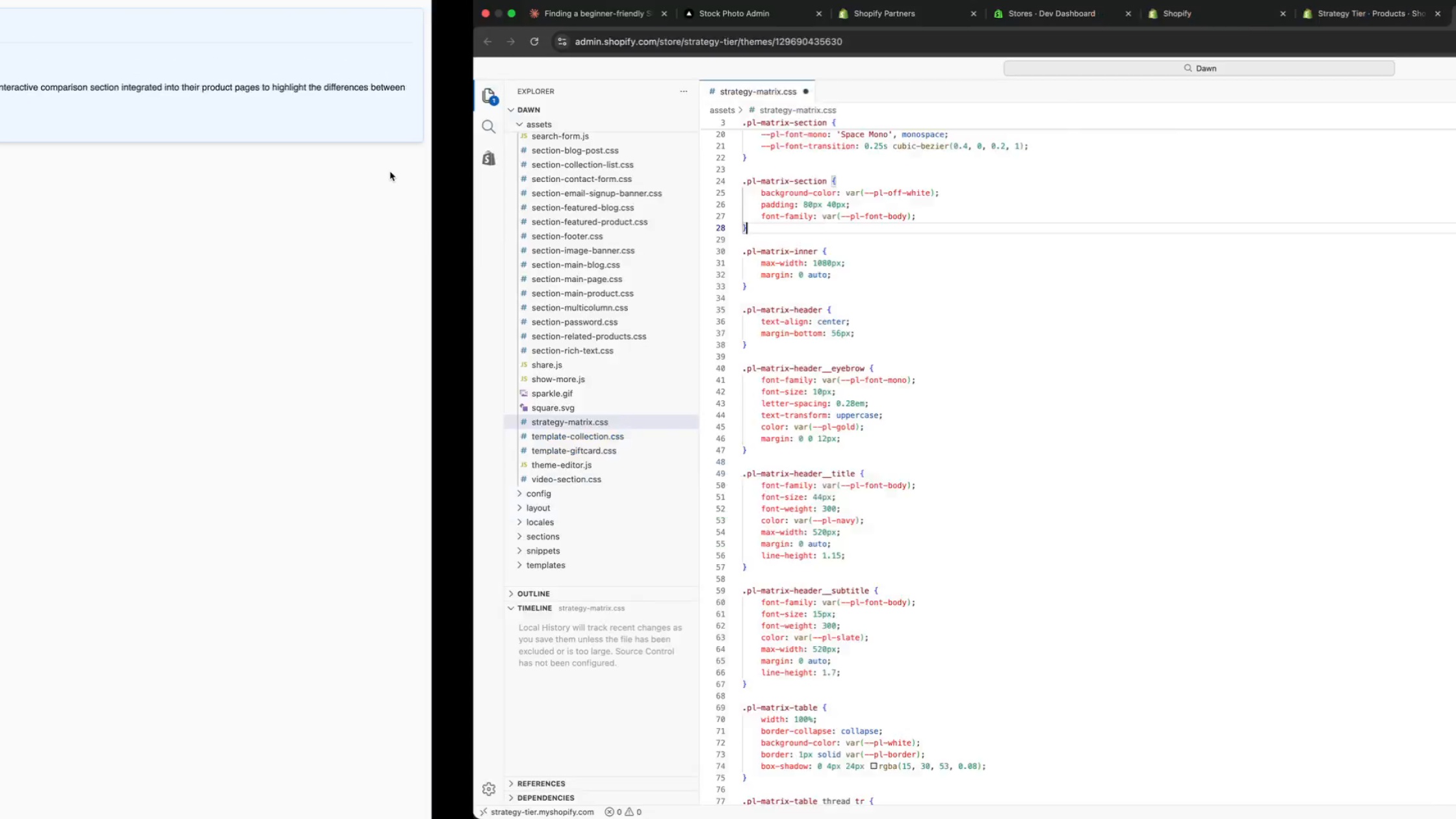 
scroll: coordinate [348, 404], scroll_direction: down, amount: 19.0
 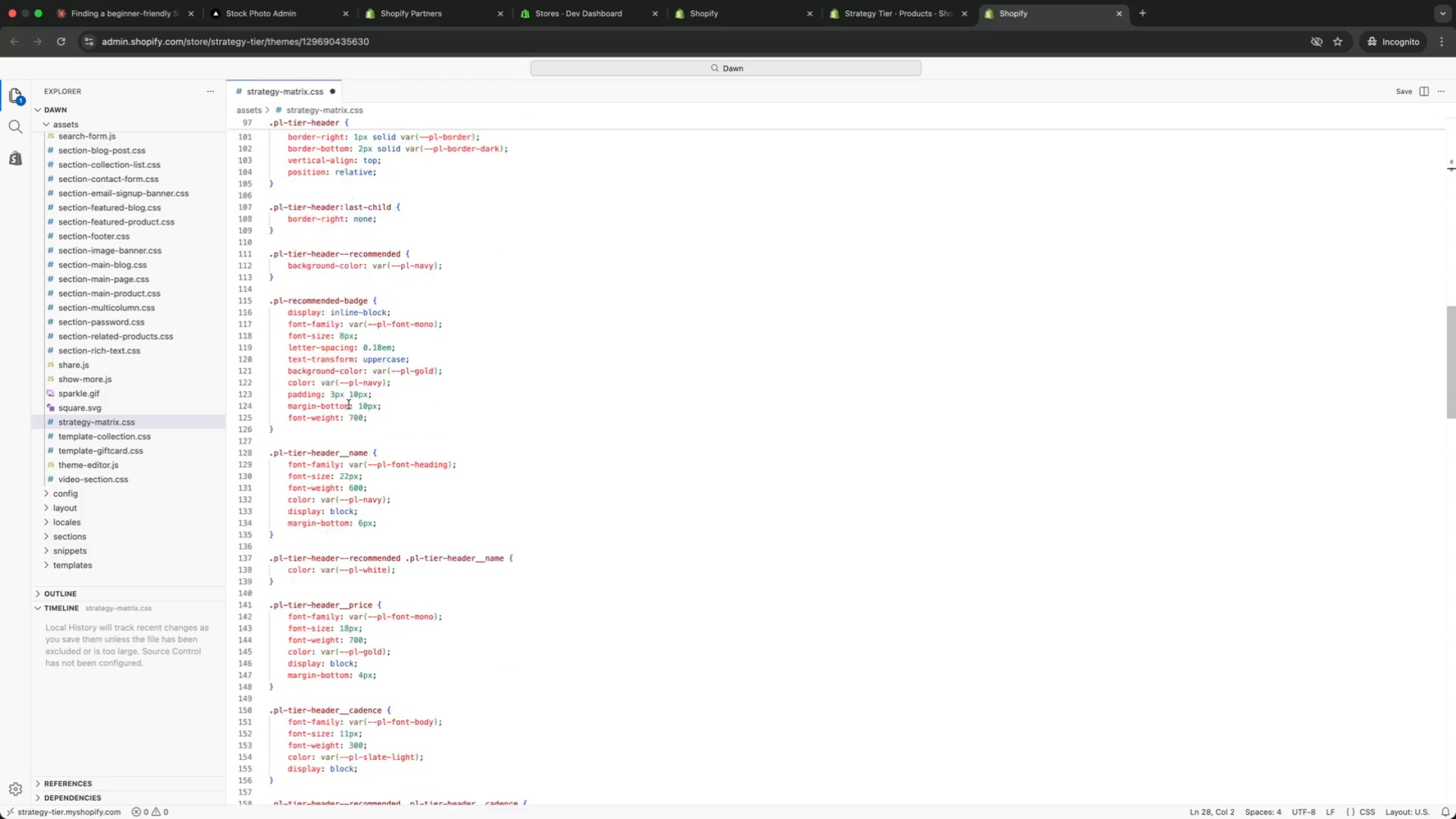 
left_click([341, 320])
 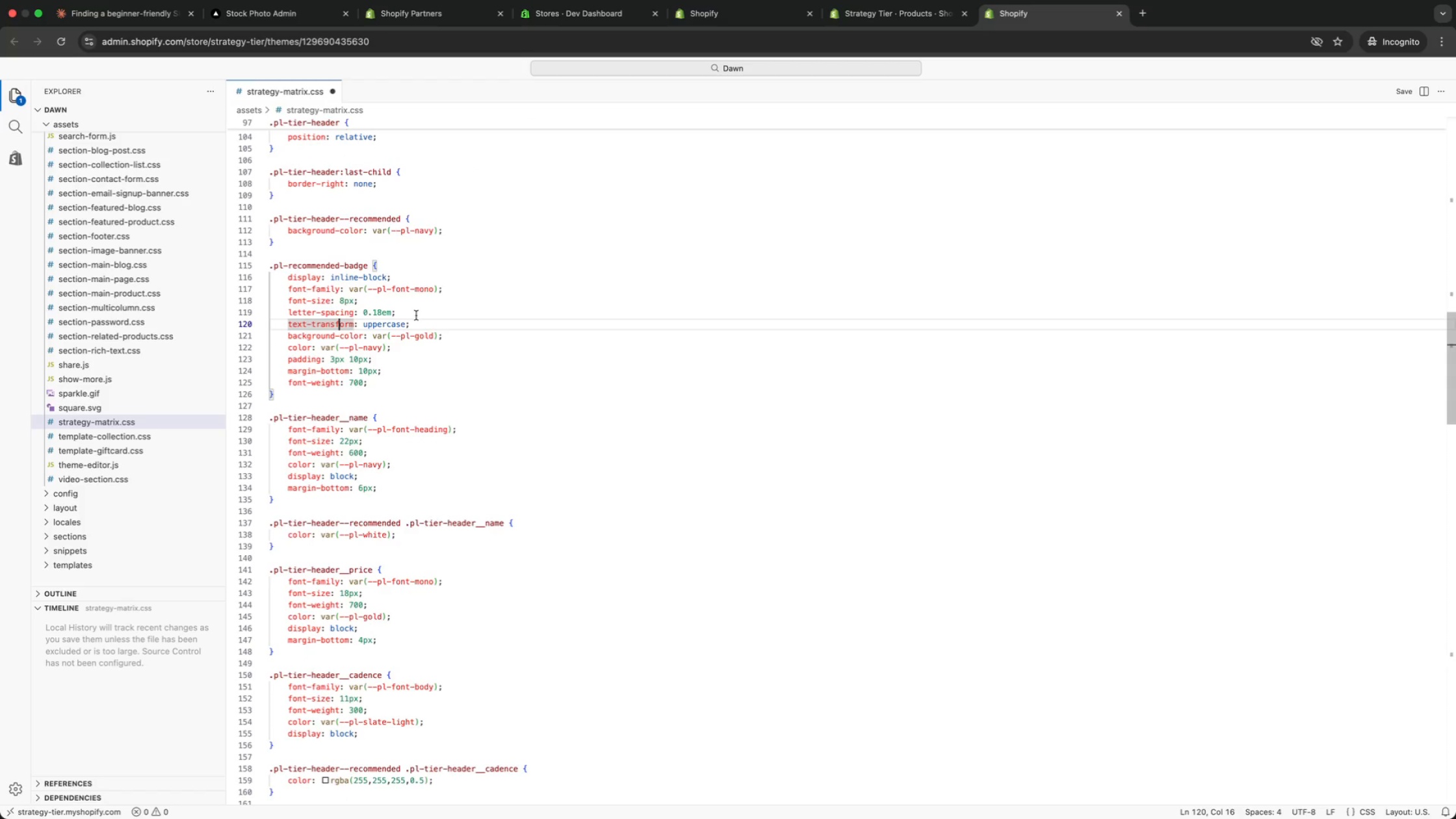 
key(ArrowRight)
 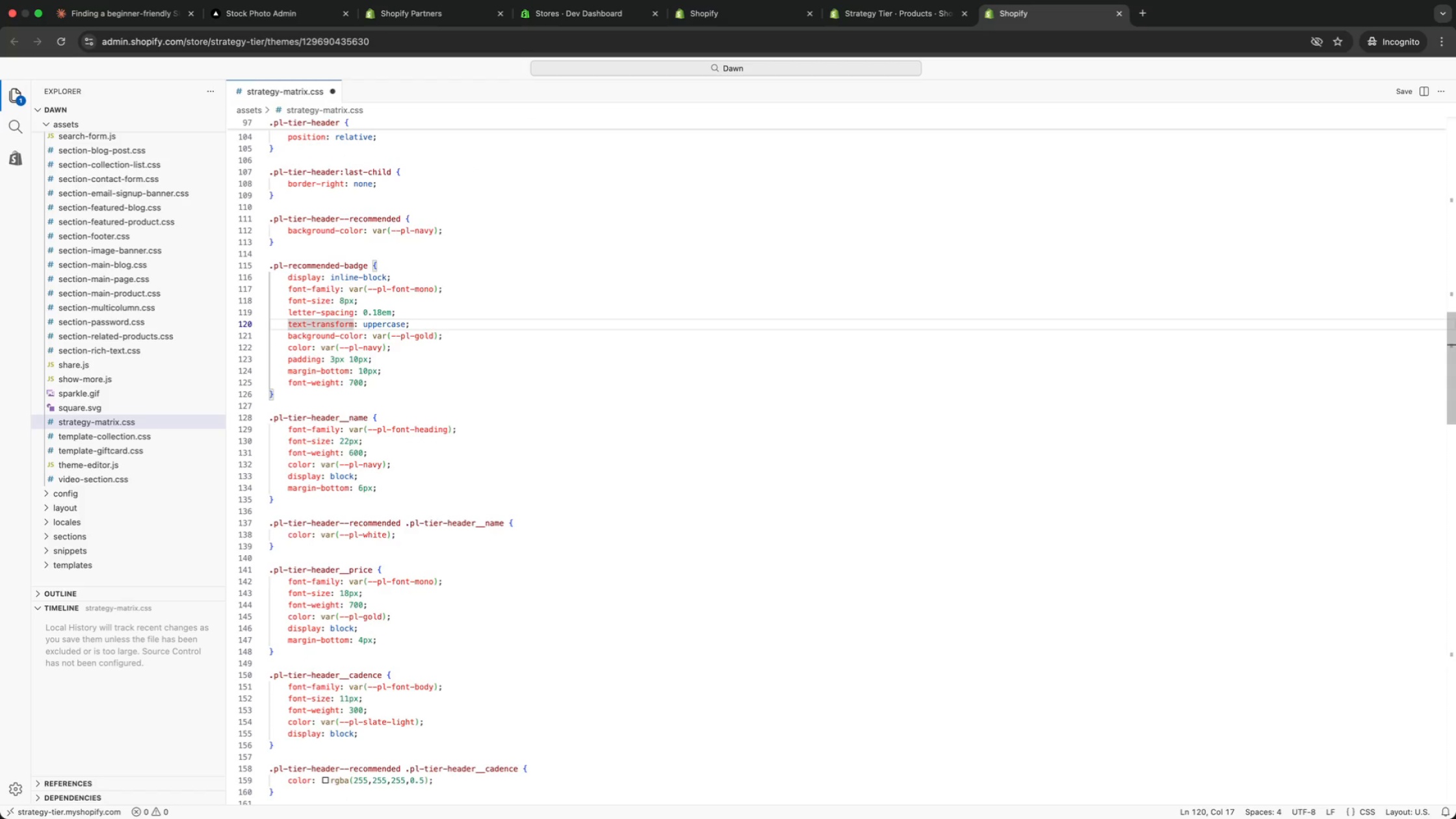 
key(ArrowDown)
 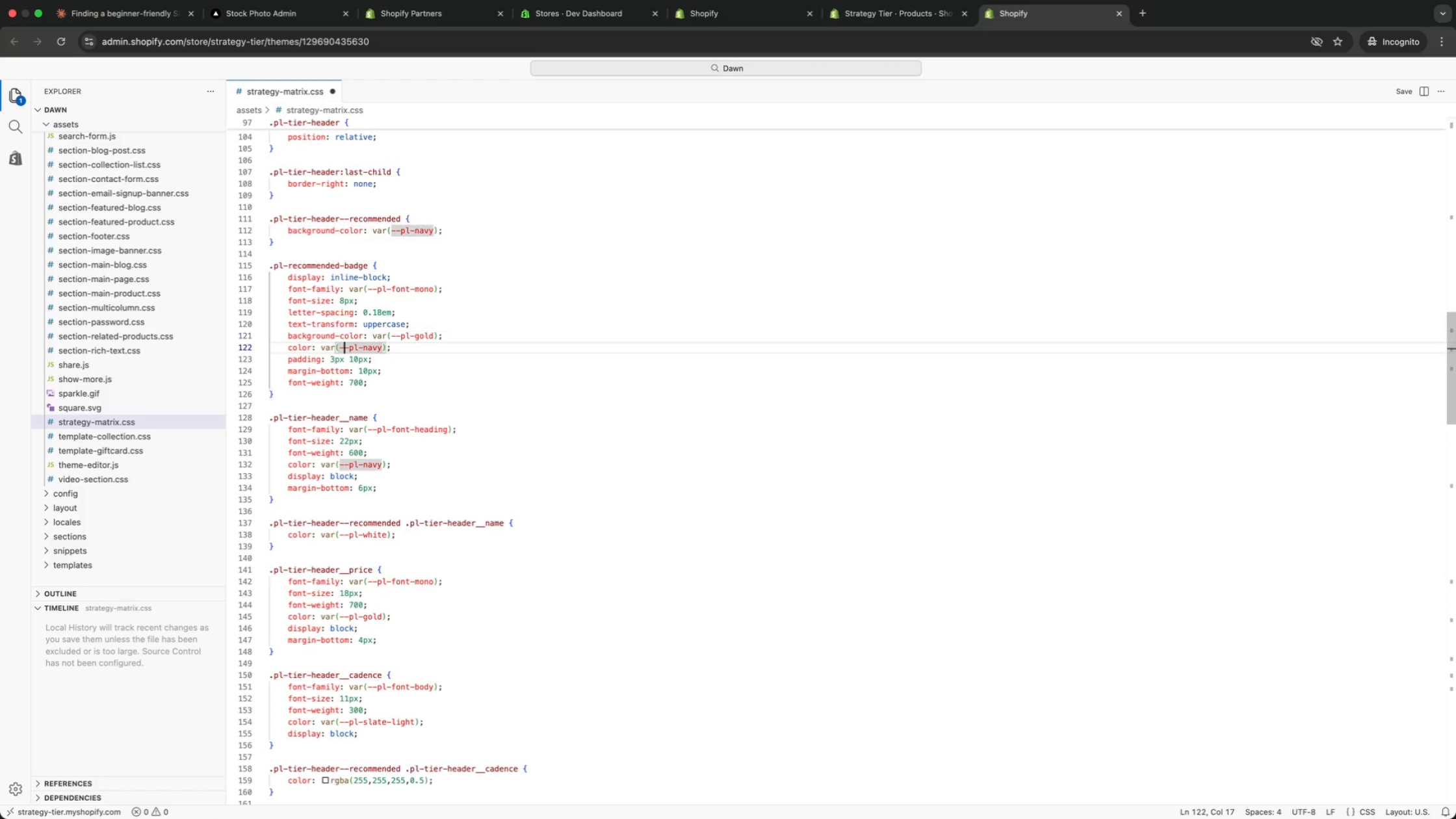 
key(ArrowDown)
 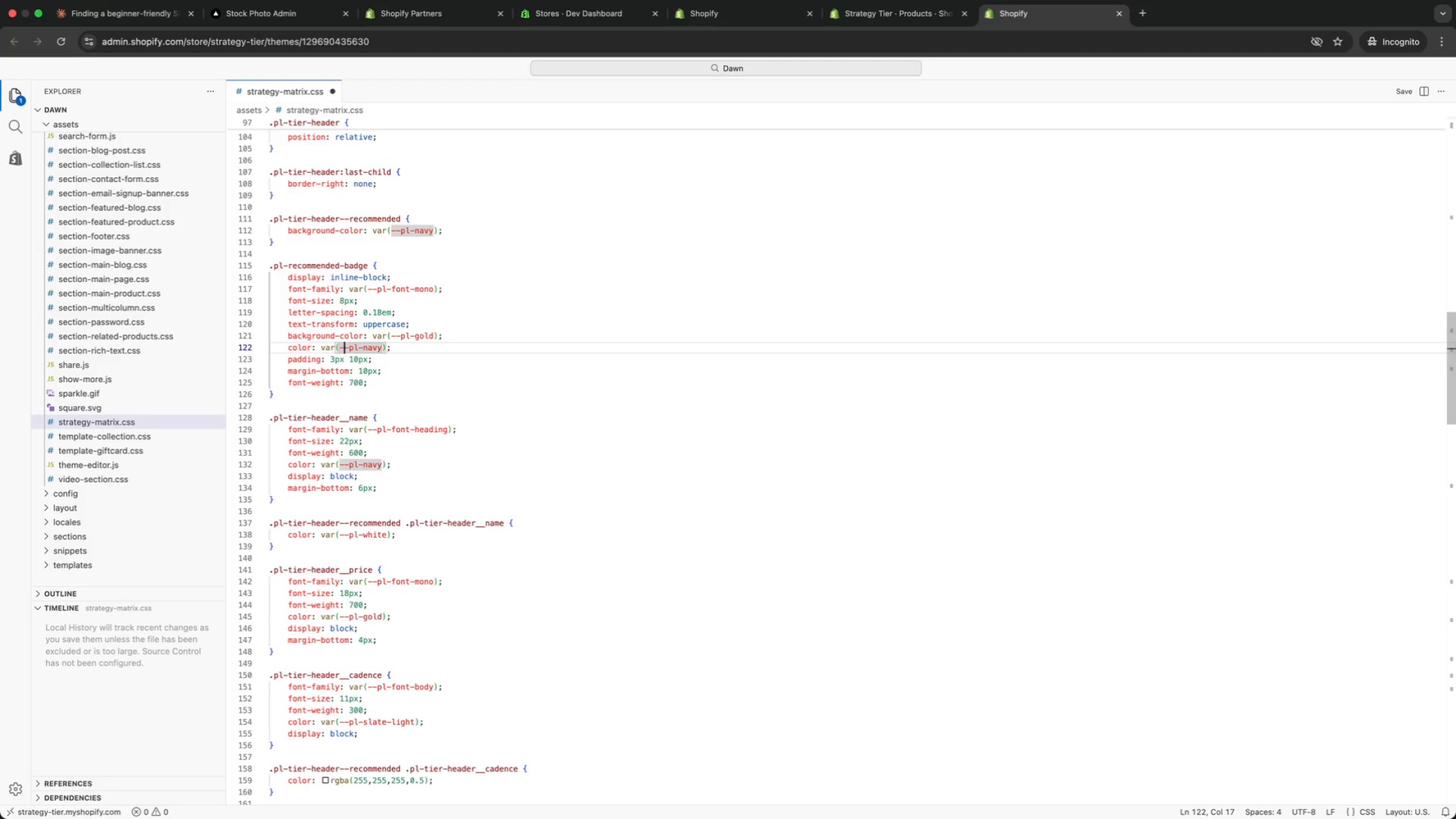 
key(ArrowDown)
 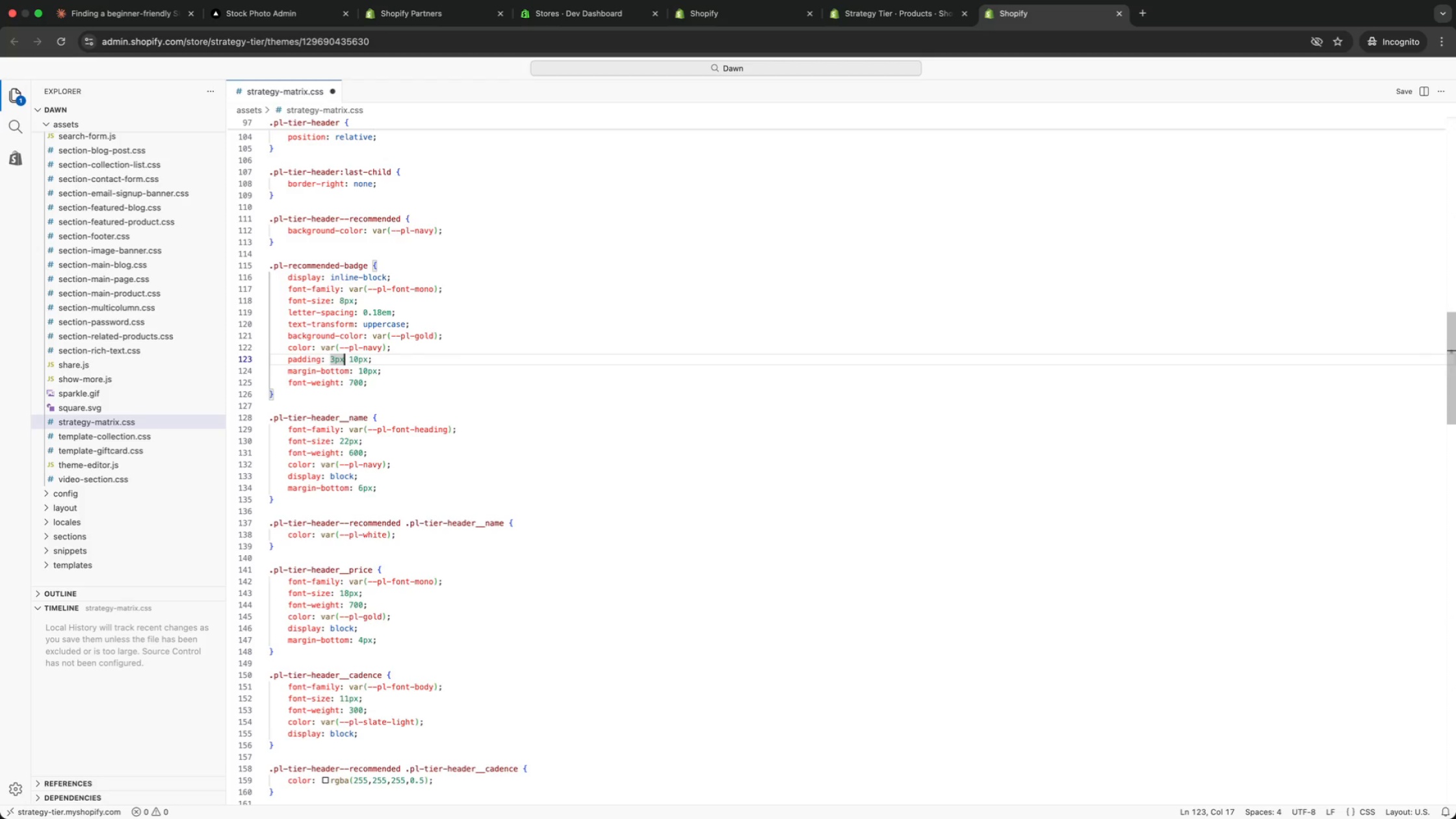 
key(ArrowDown)
 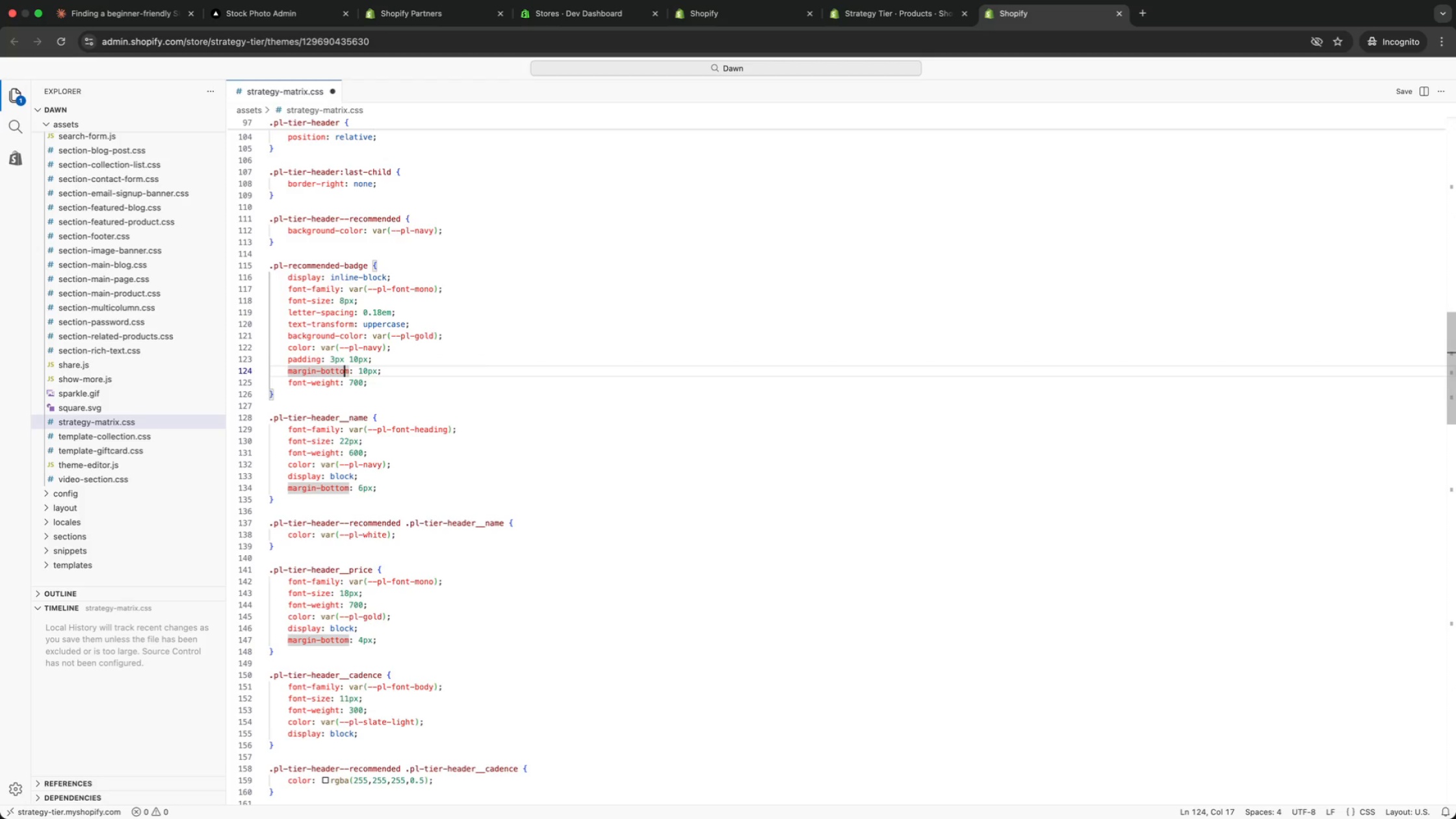 
key(ArrowDown)
 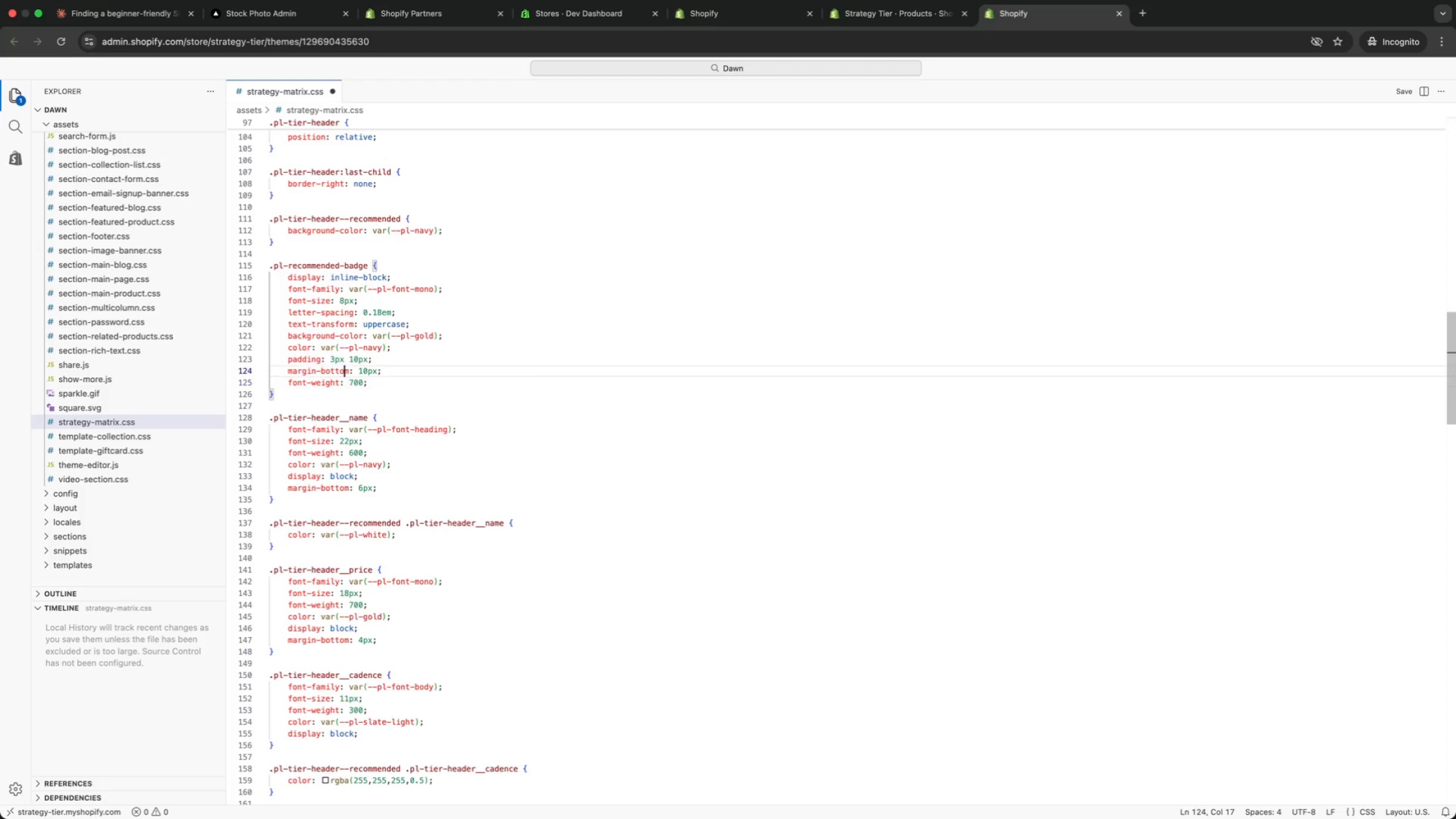 
key(ArrowUp)
 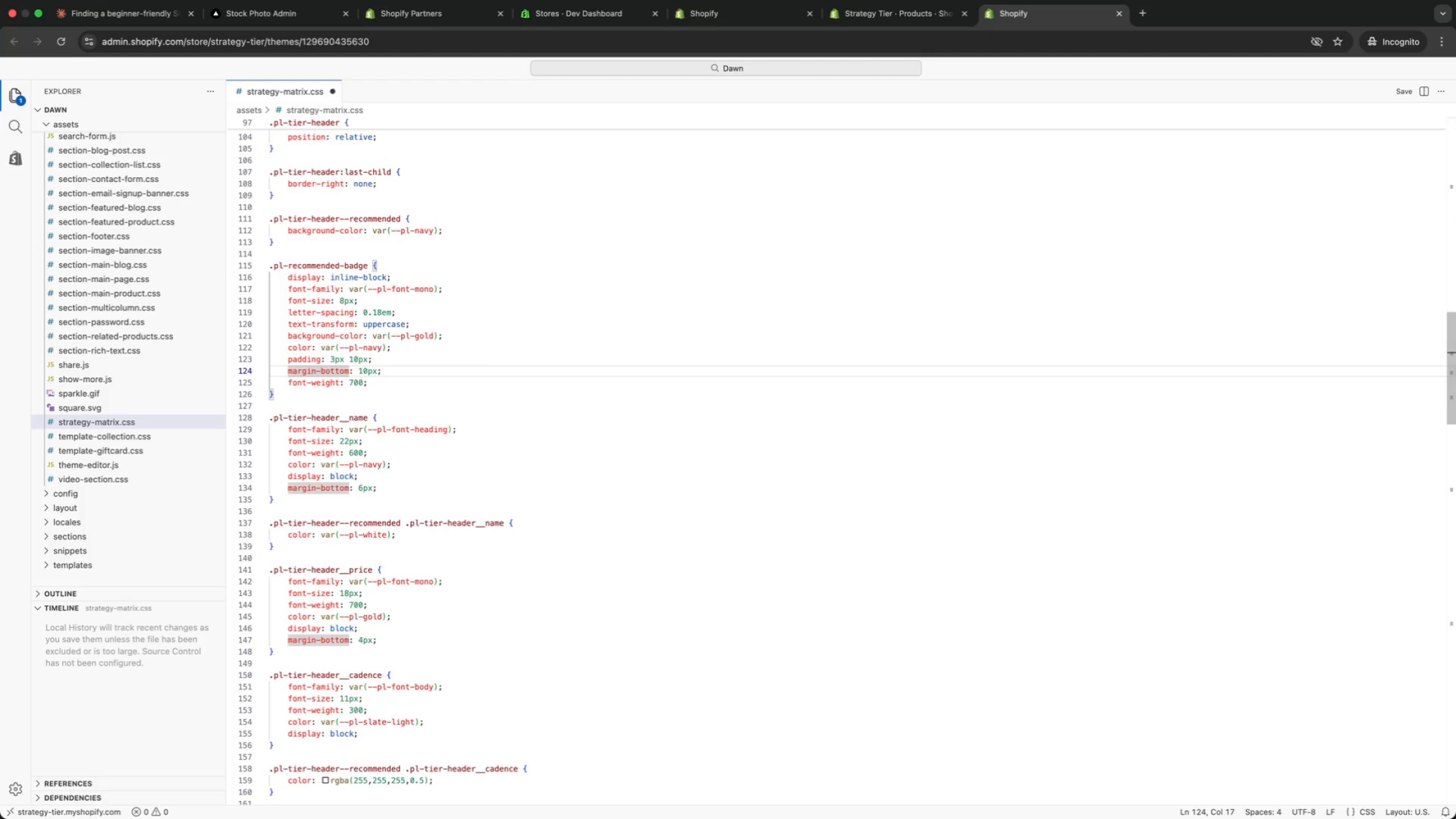 
key(ArrowDown)
 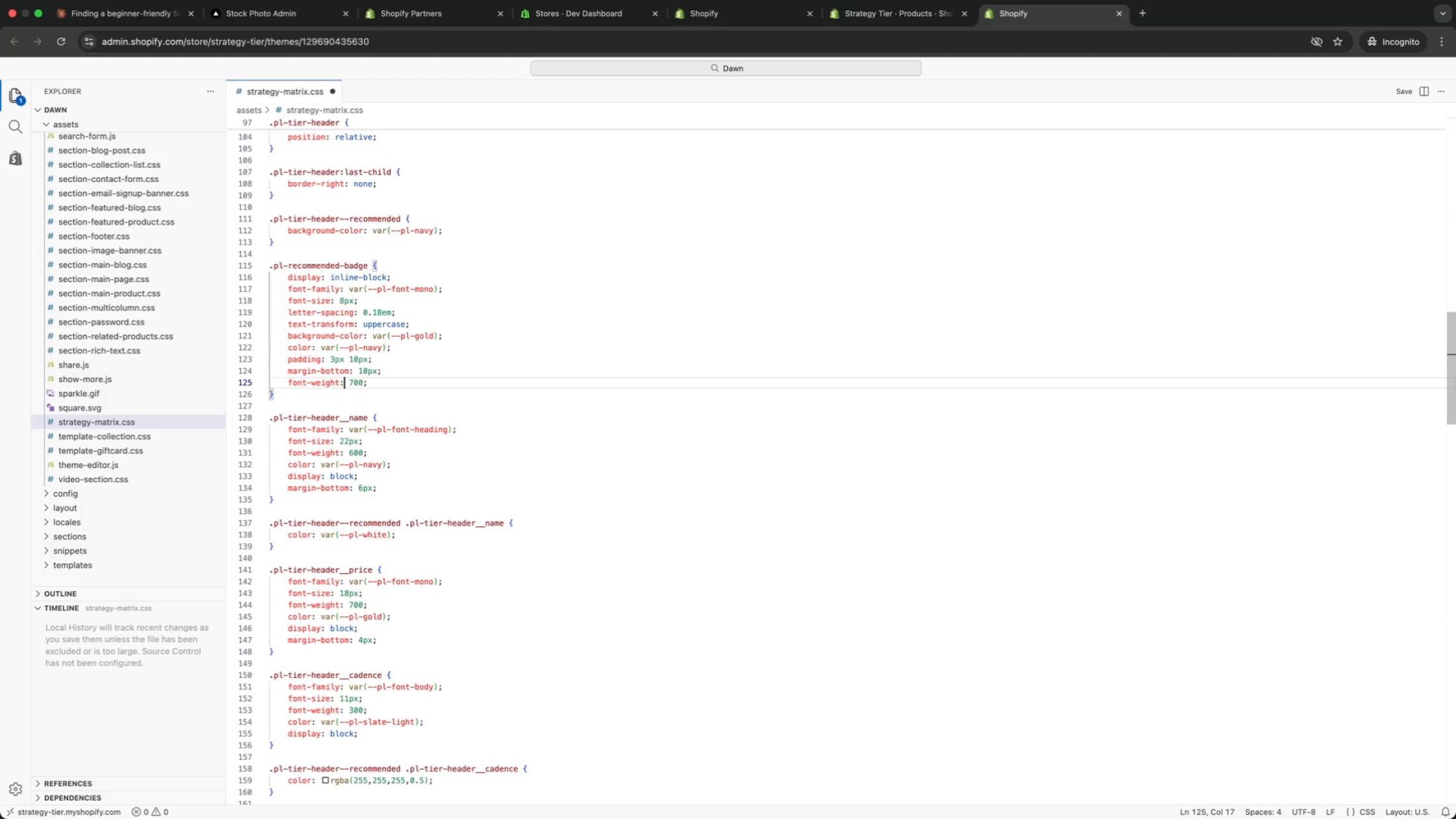 
key(ArrowUp)
 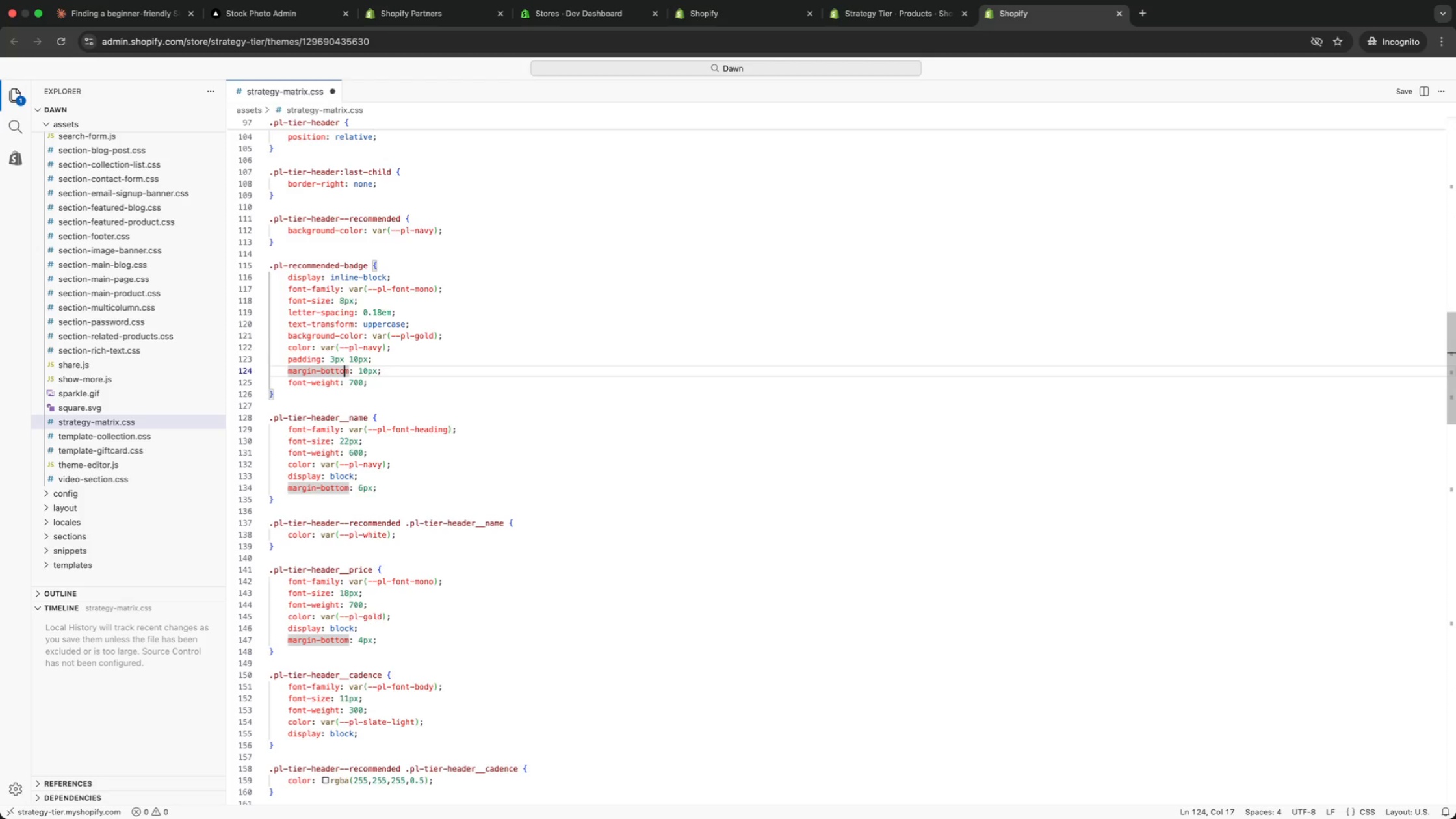 
key(ArrowDown)
 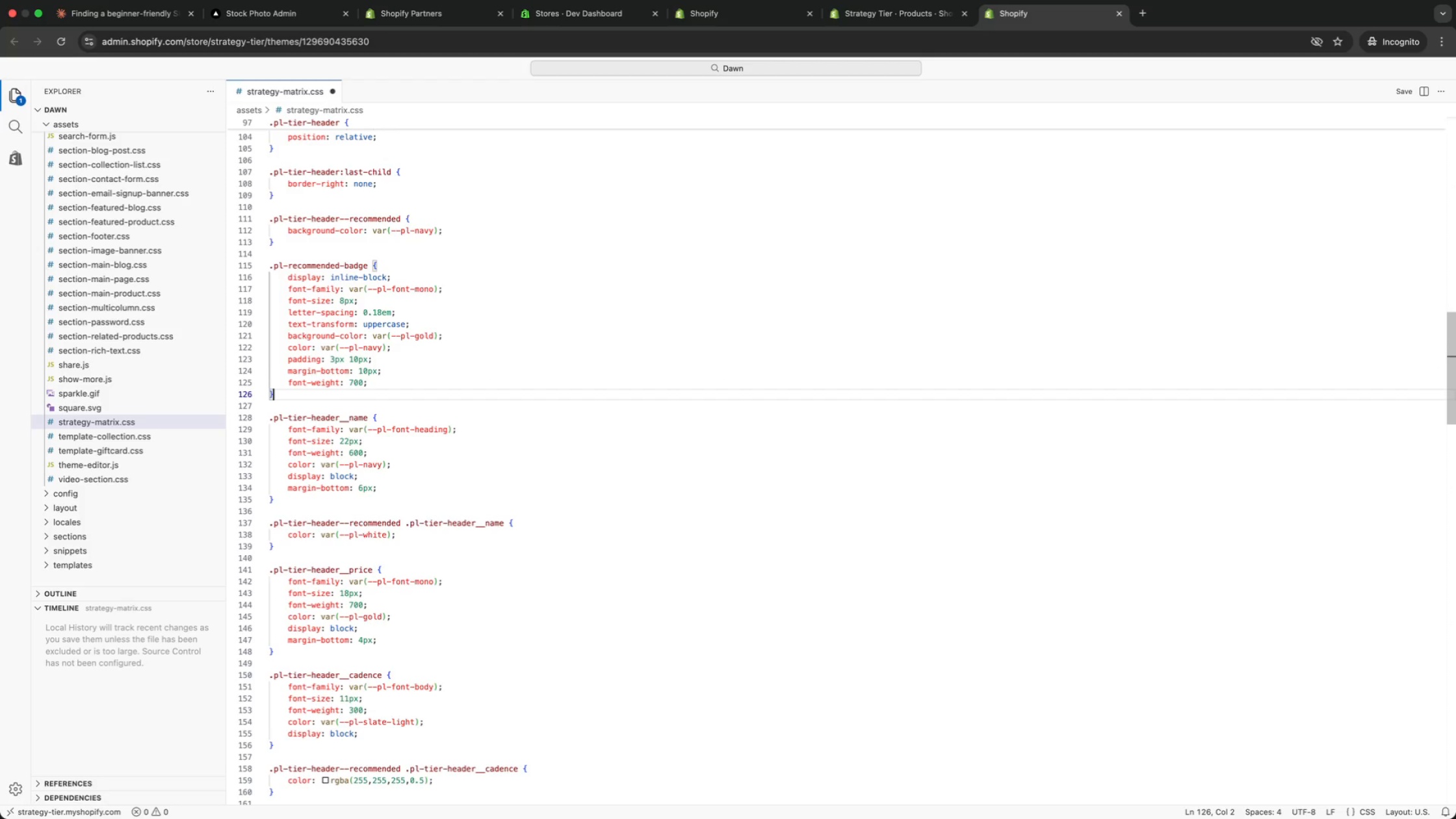 
key(ArrowDown)
 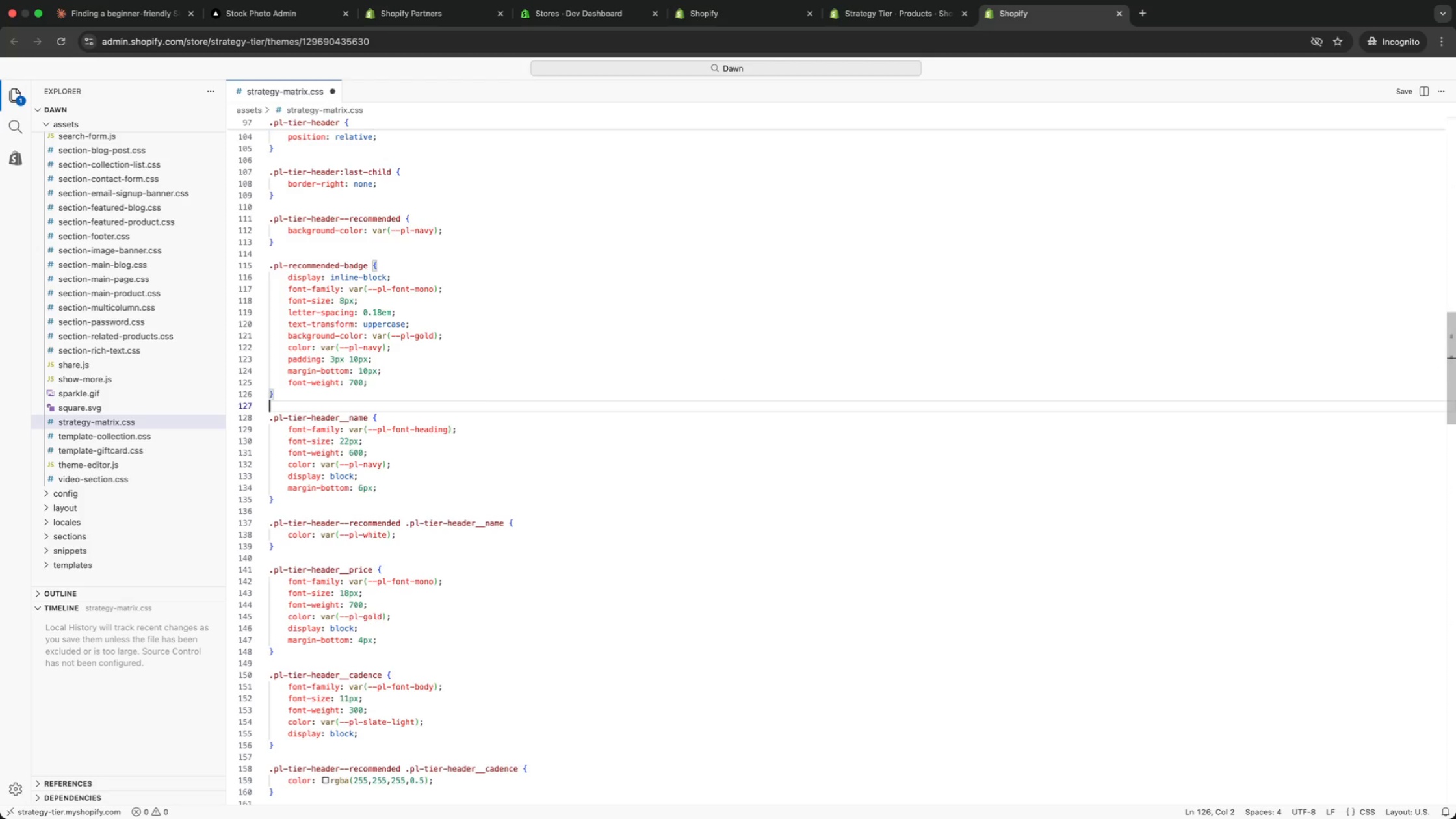 
key(ArrowDown)
 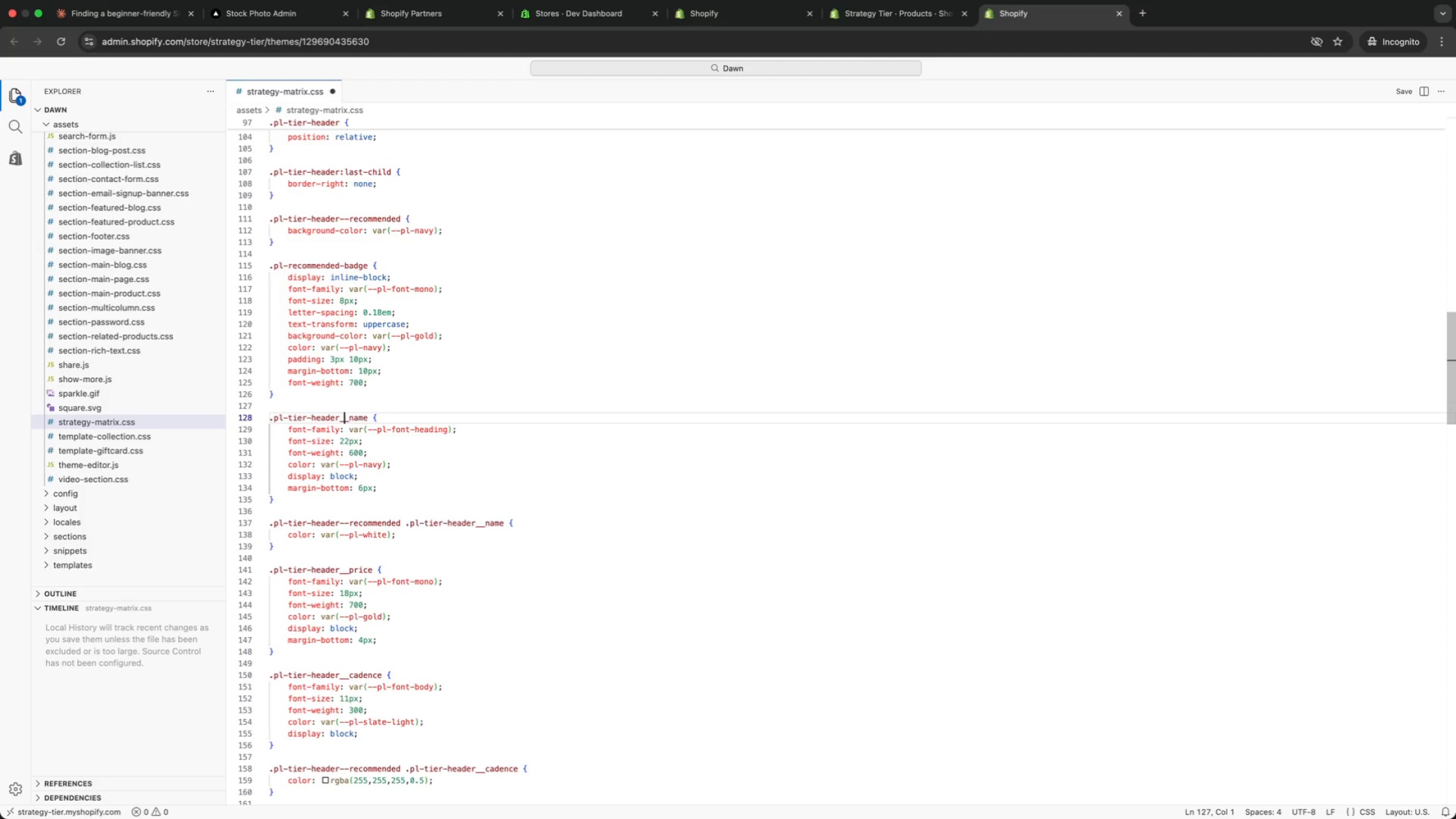 
key(ArrowDown)
 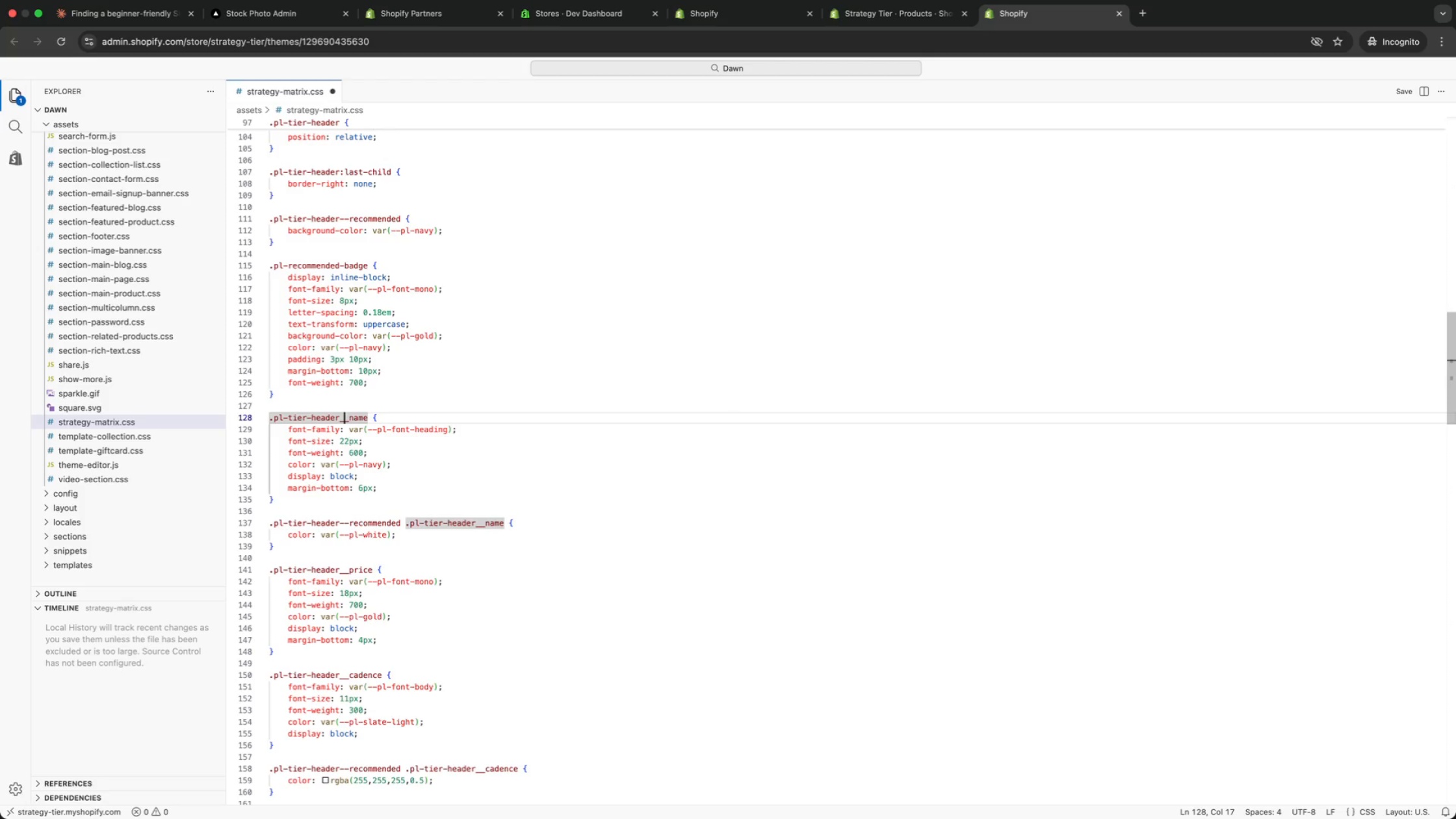 
key(ArrowDown)
 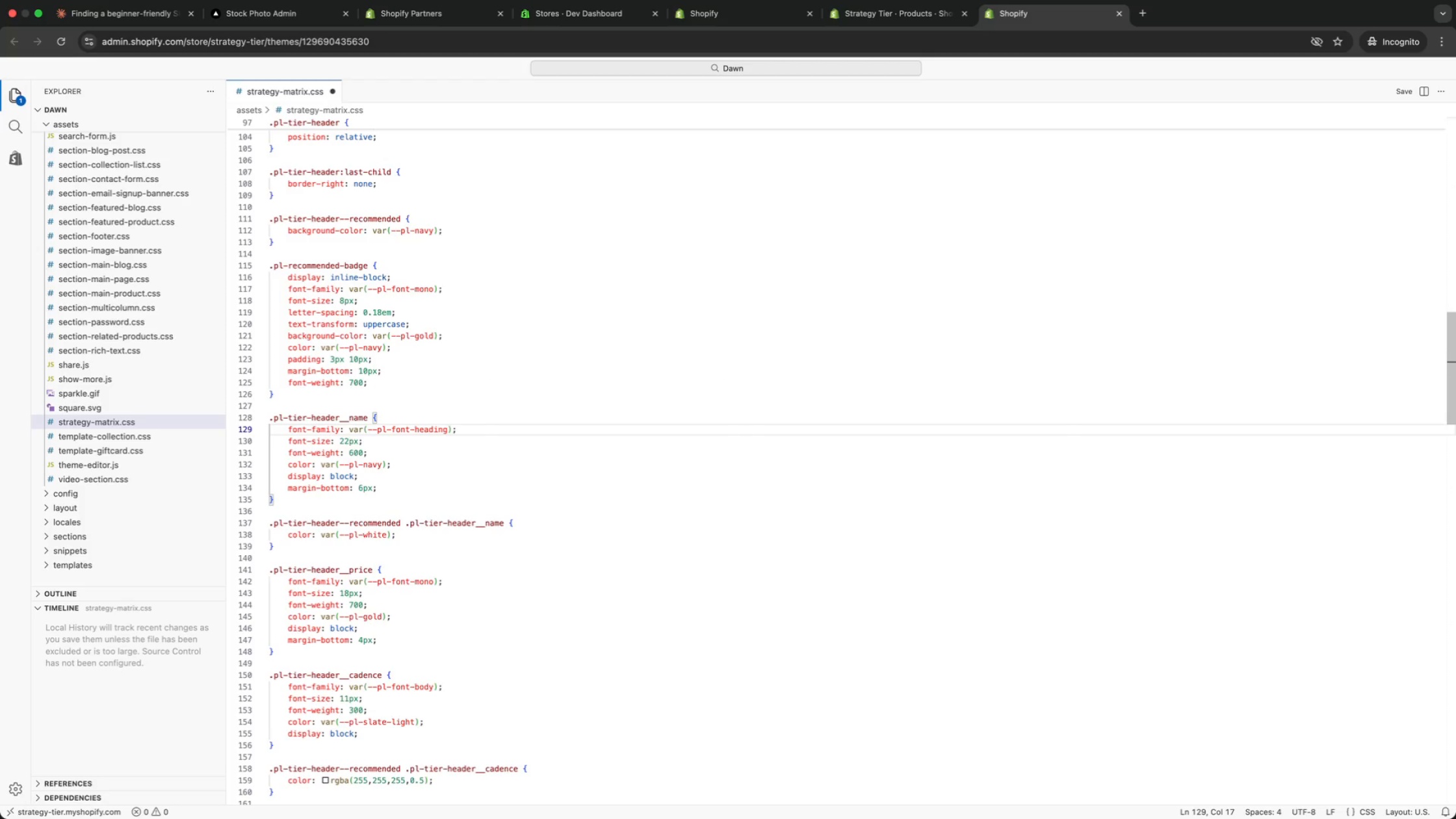 
key(ArrowDown)
 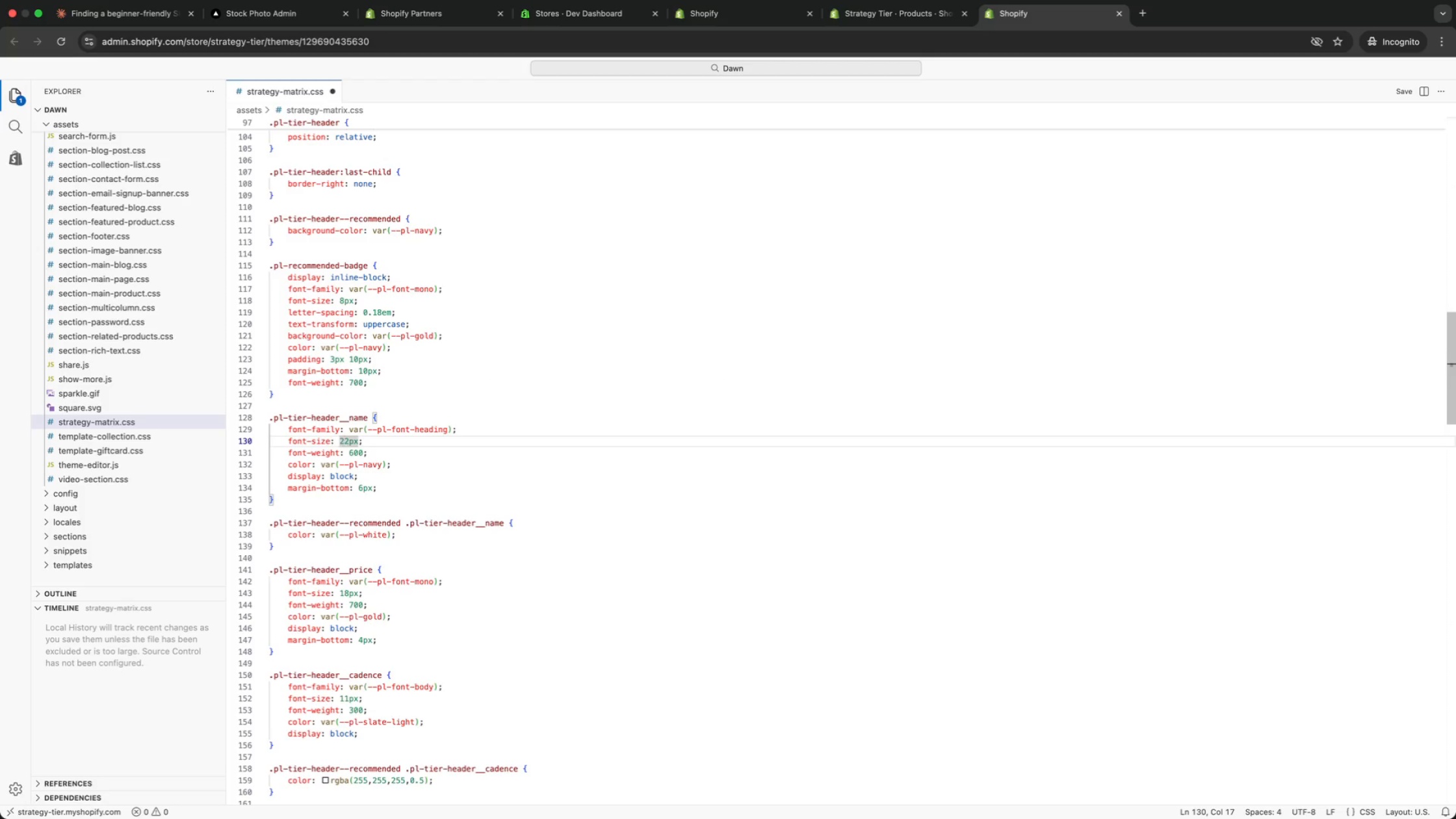 
key(ArrowDown)
 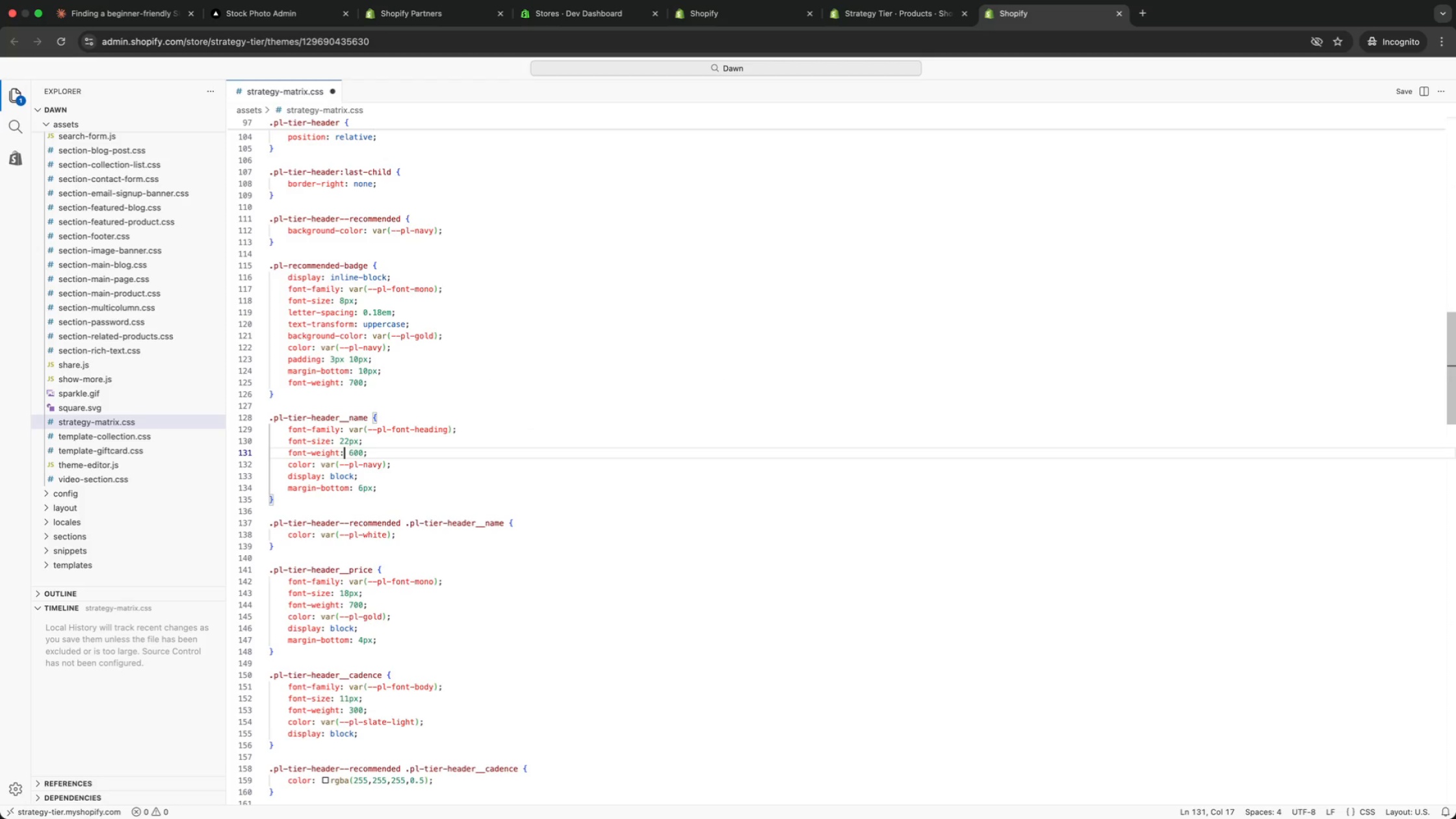 
key(ArrowDown)
 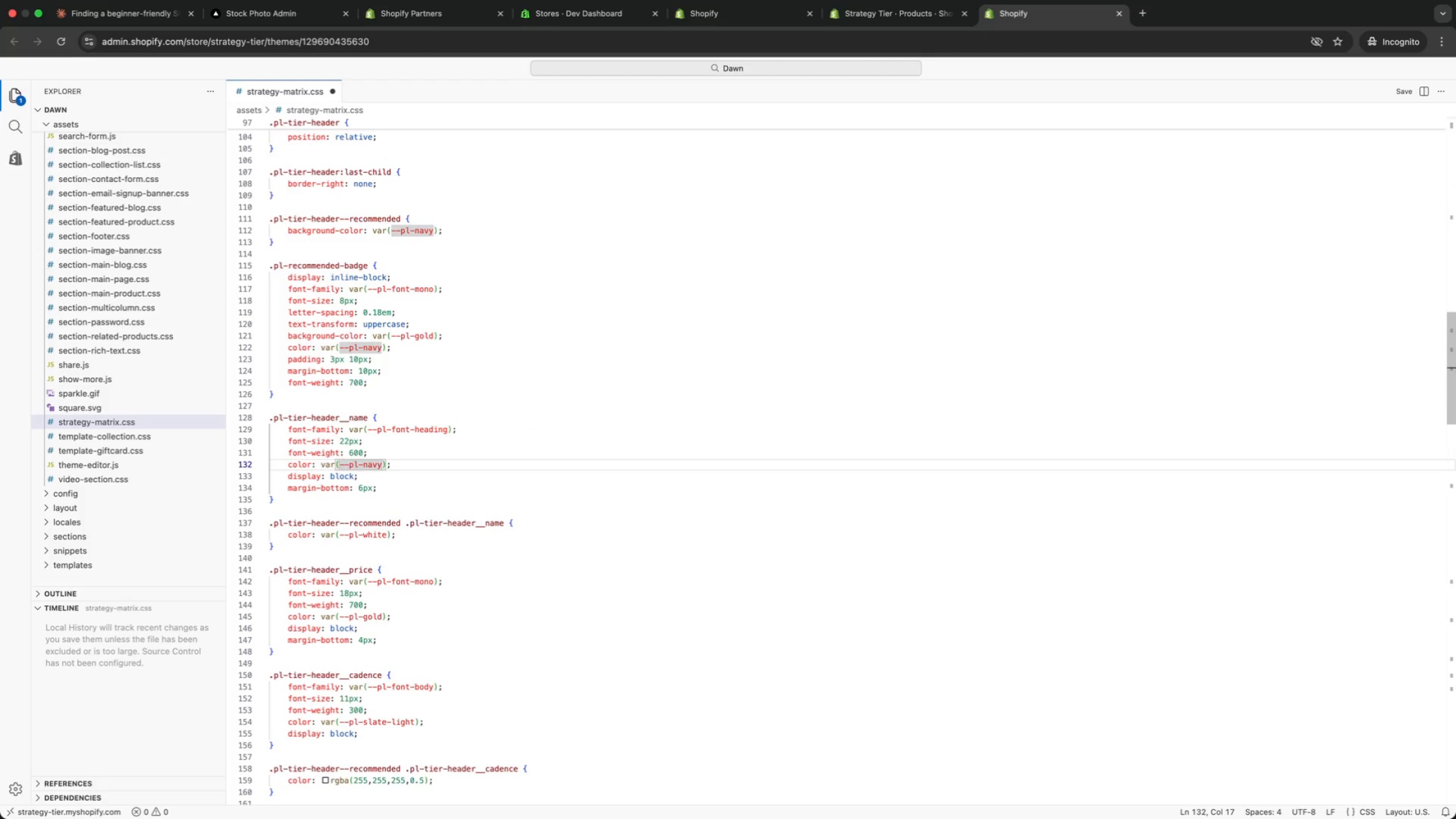 
key(ArrowDown)
 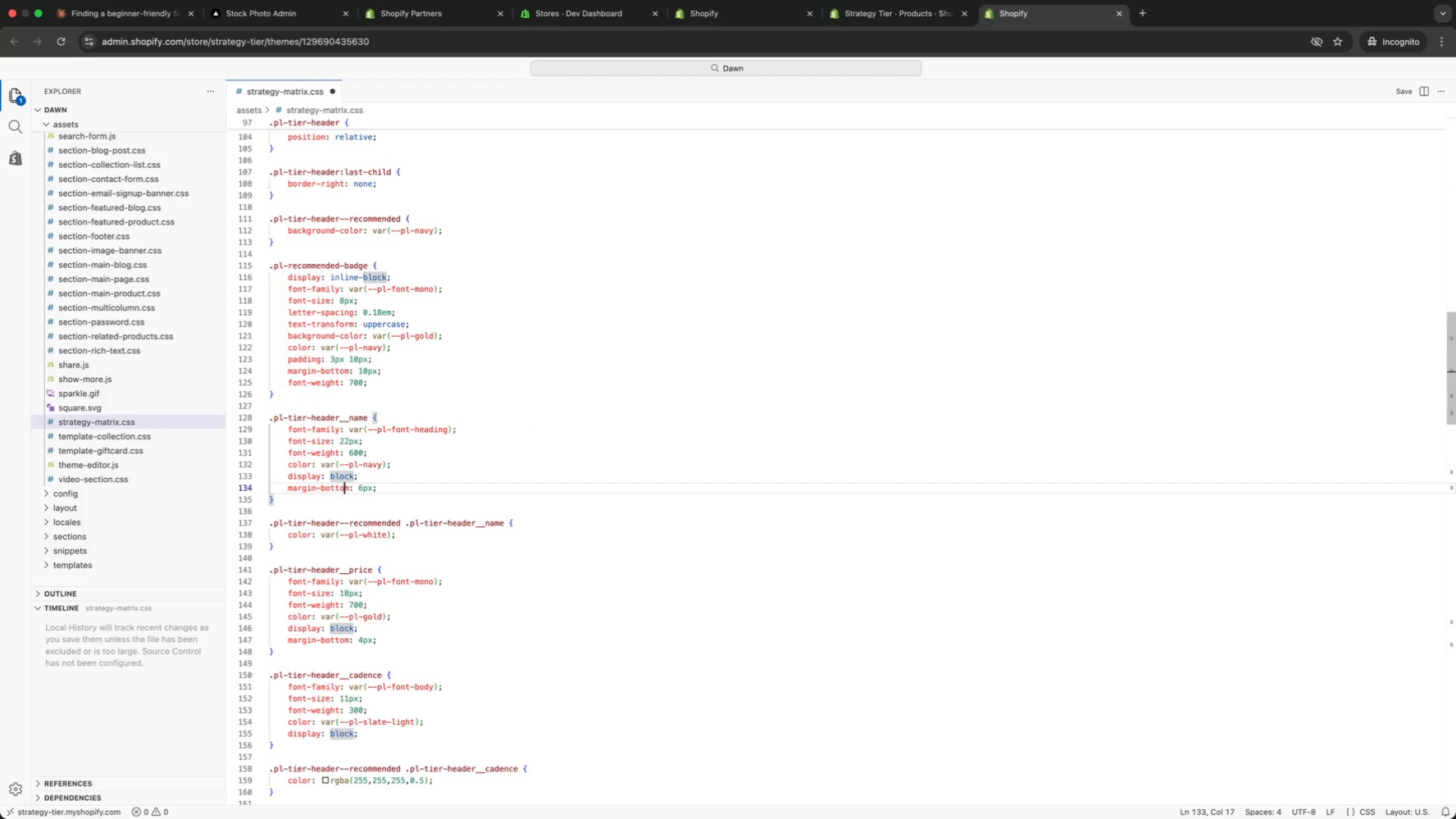 
key(ArrowDown)
 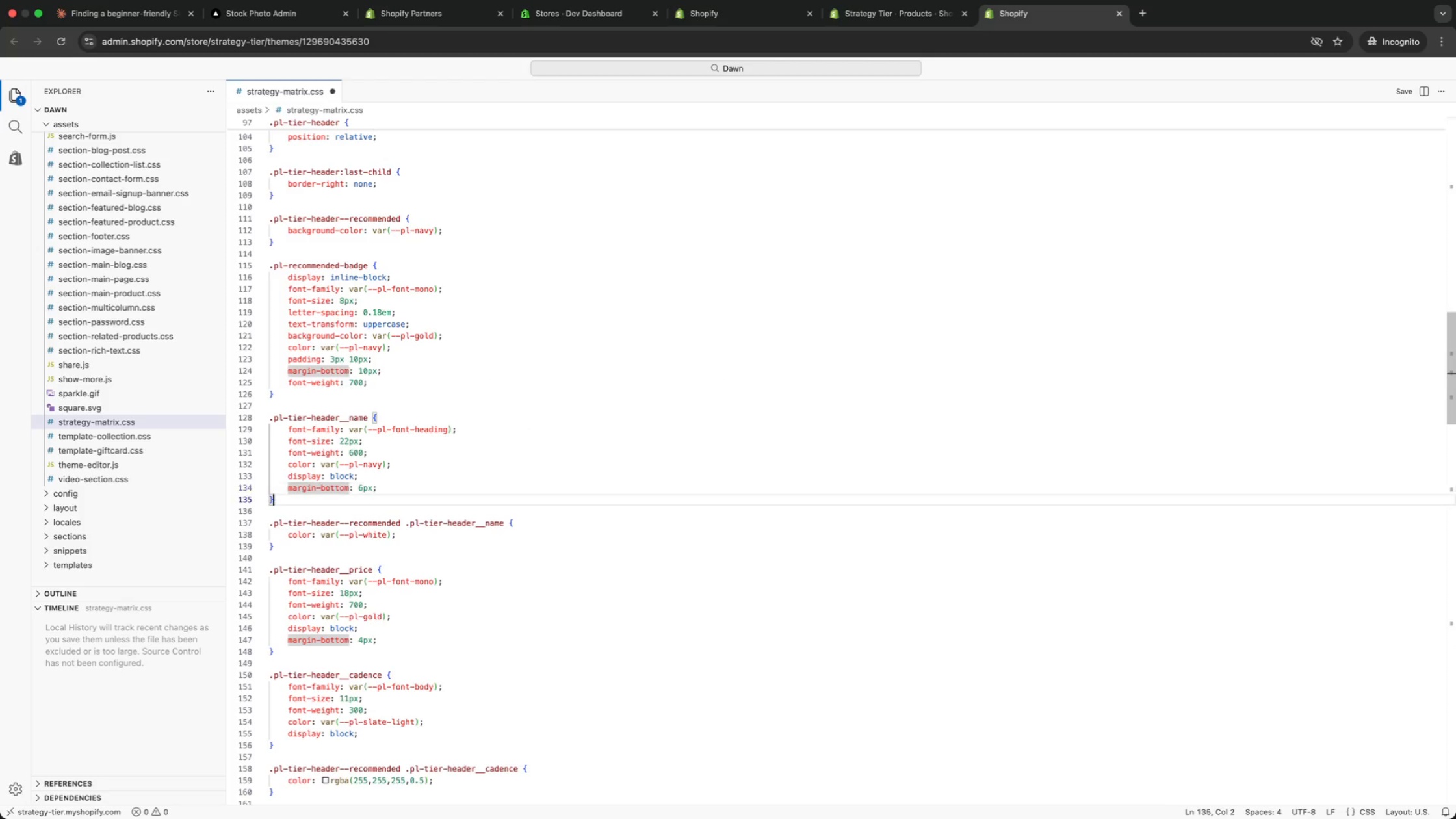 
key(ArrowDown)
 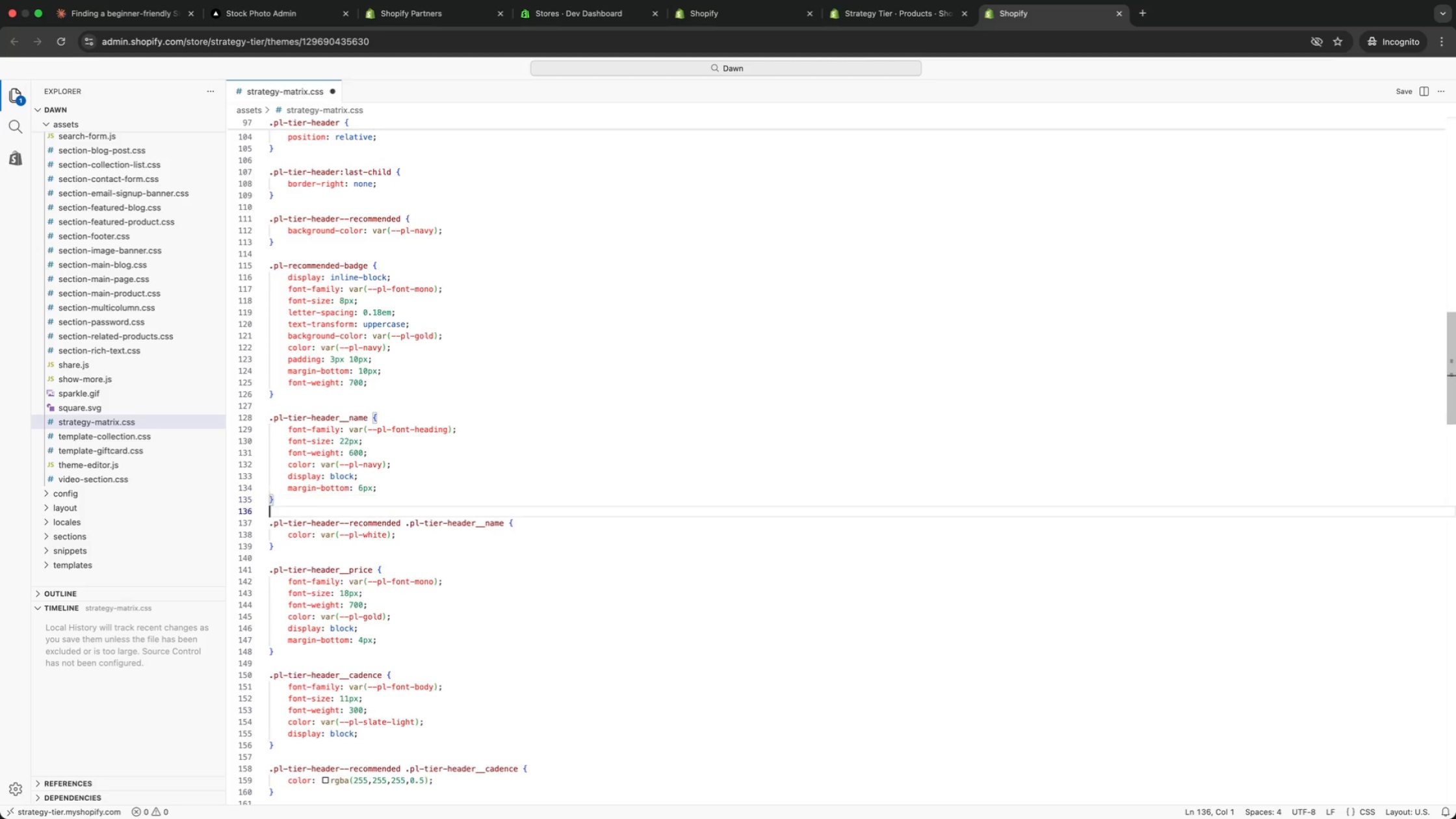 
key(ArrowDown)
 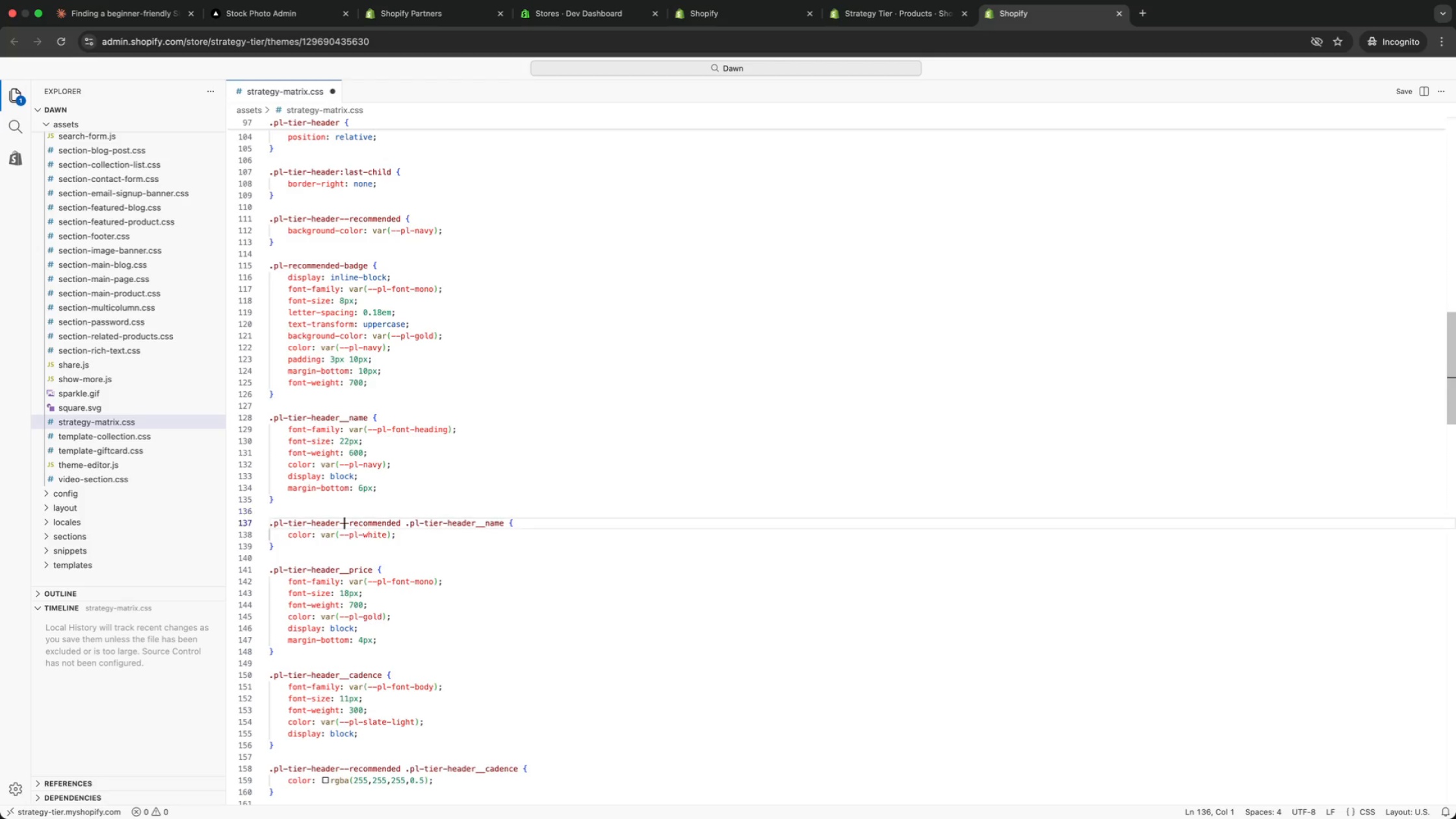 
key(ArrowDown)
 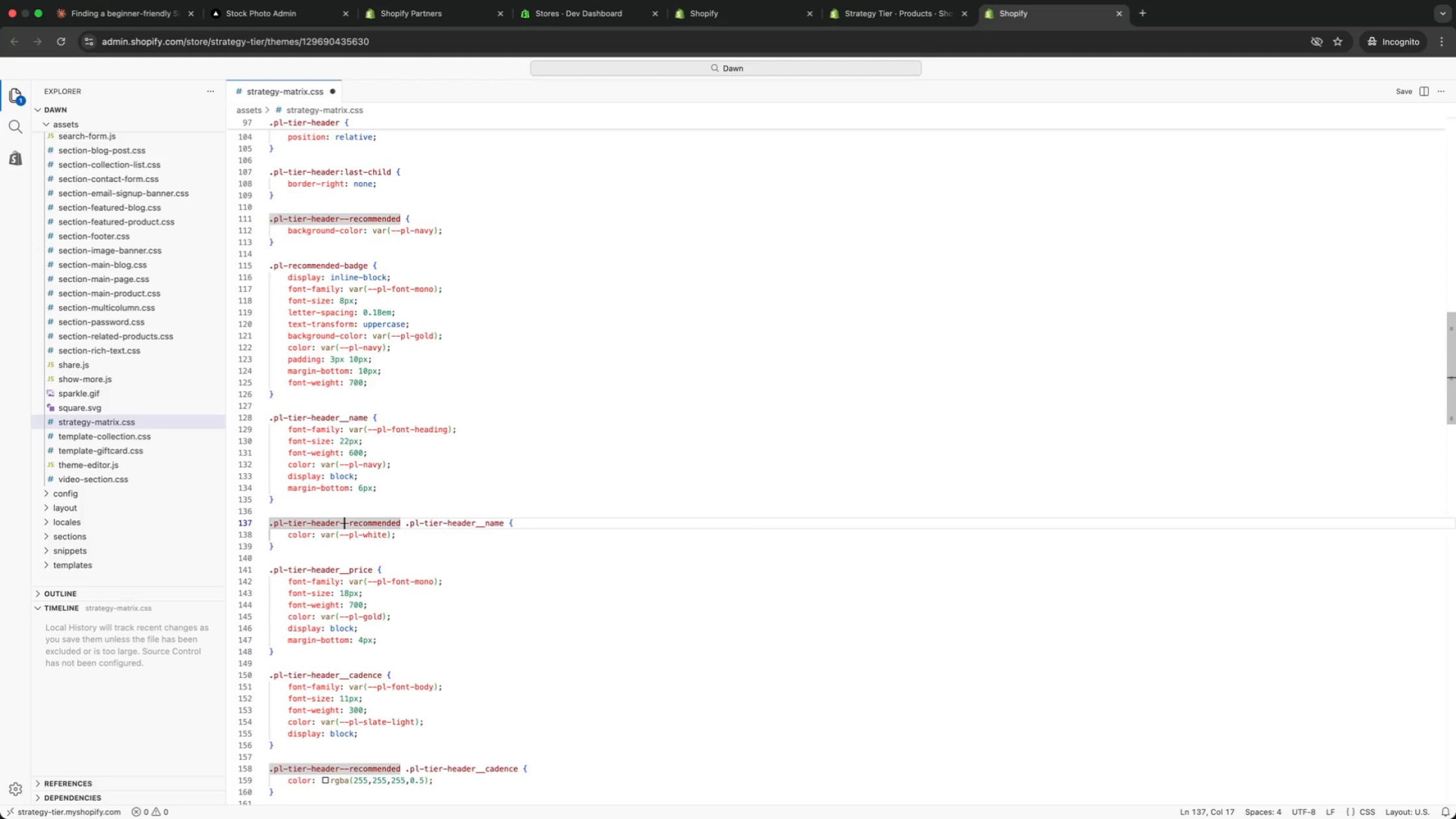 
key(ArrowDown)
 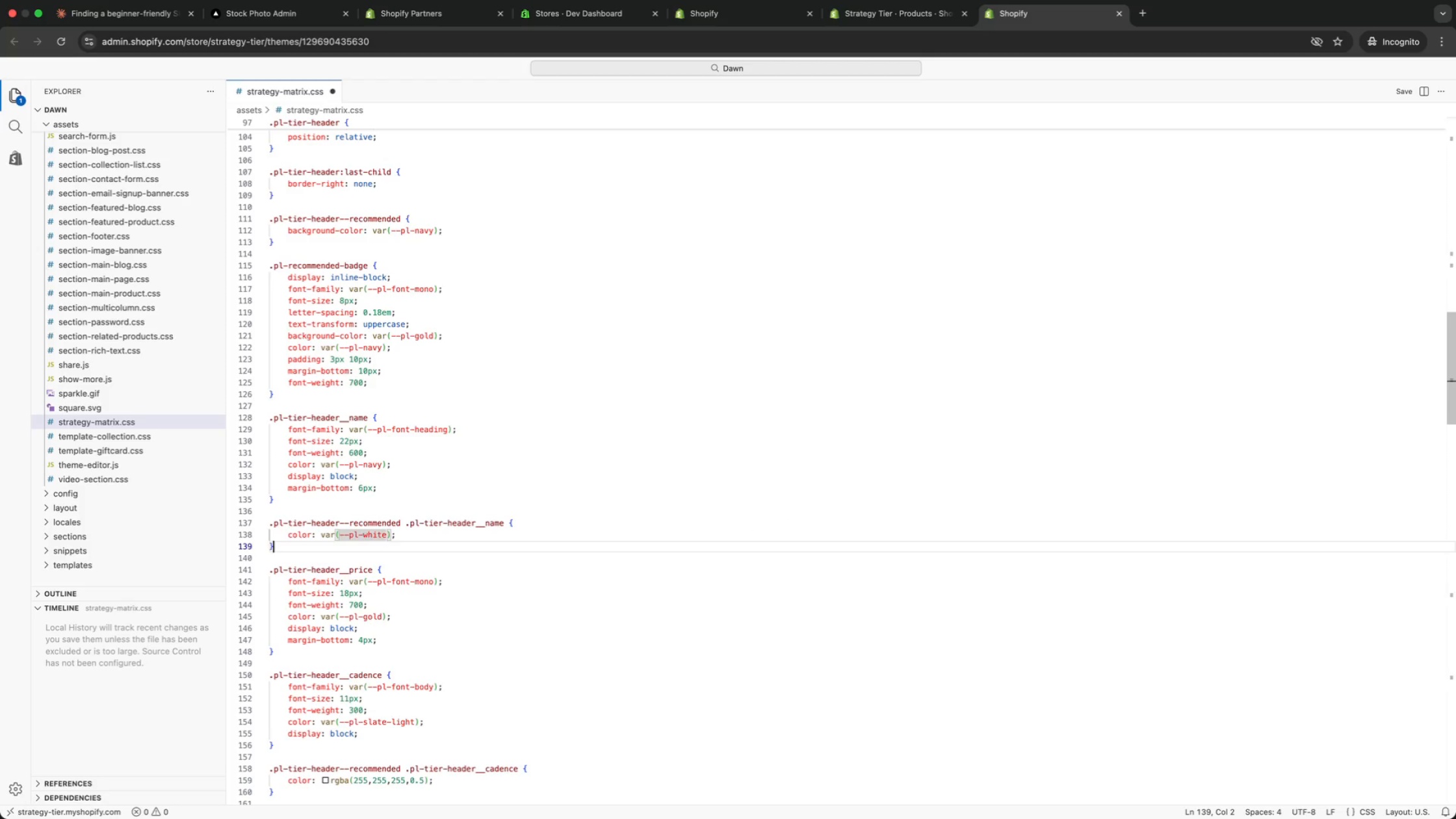 
key(ArrowDown)
 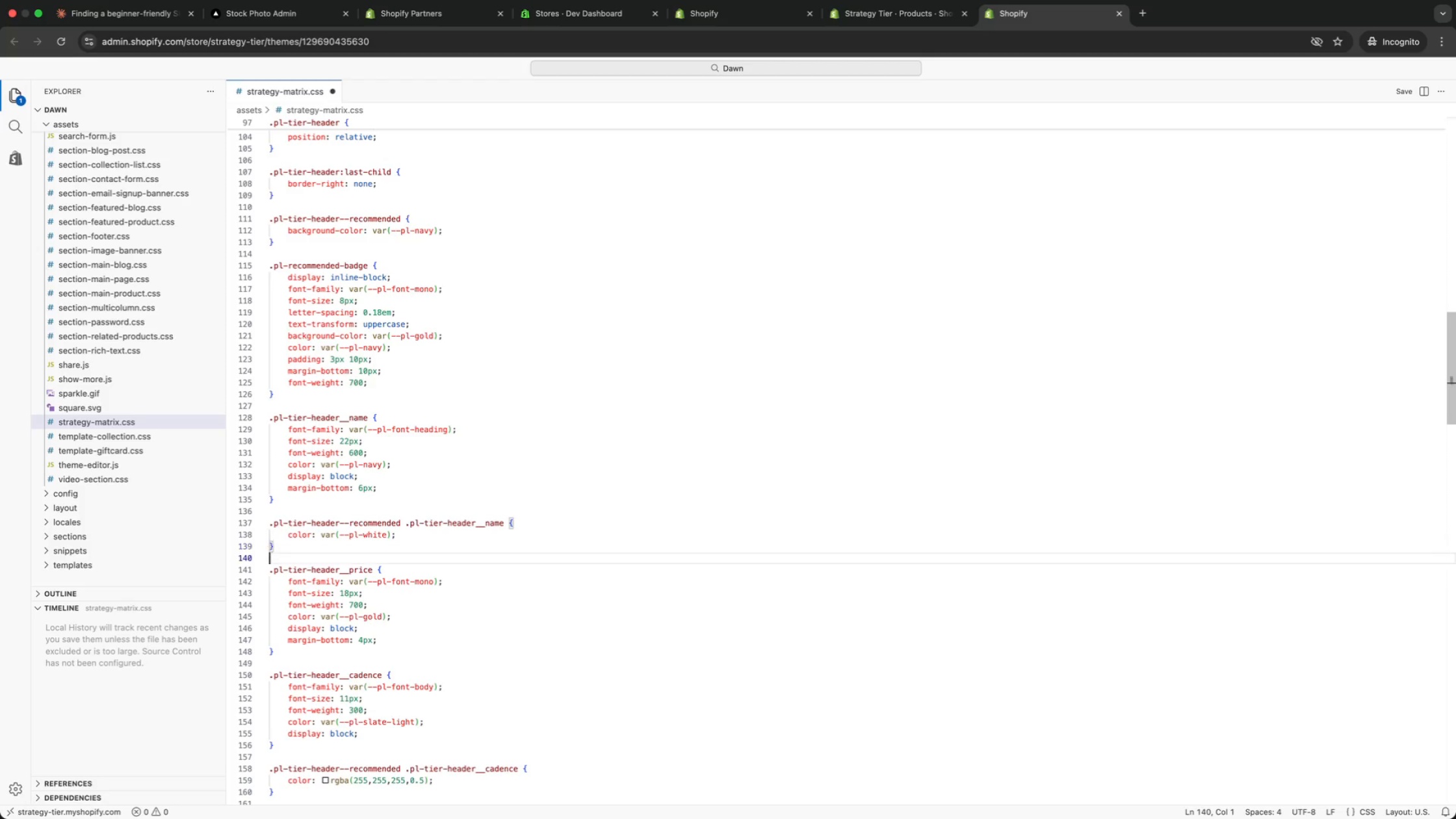 
key(ArrowDown)
 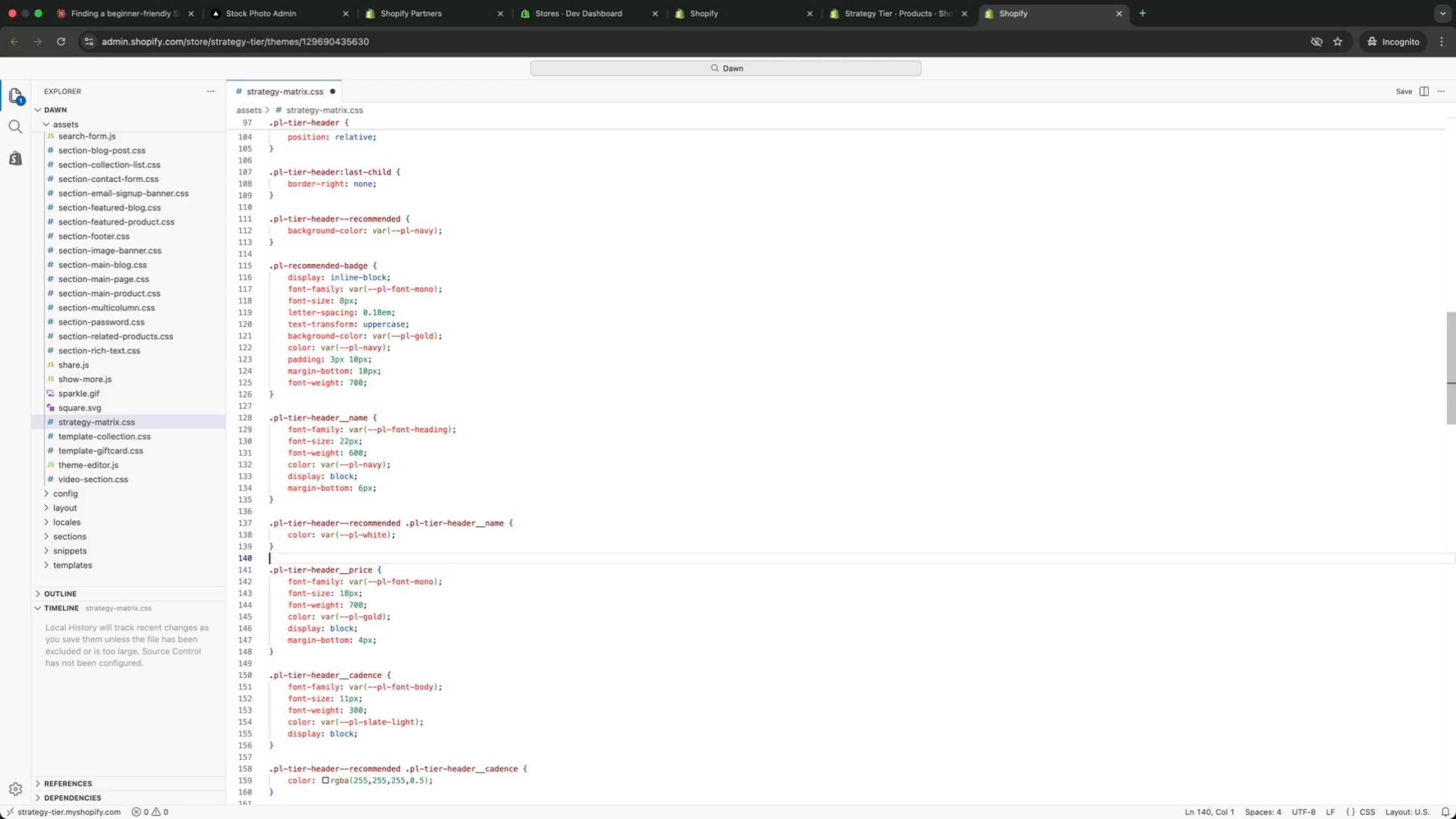 
key(ArrowDown)
 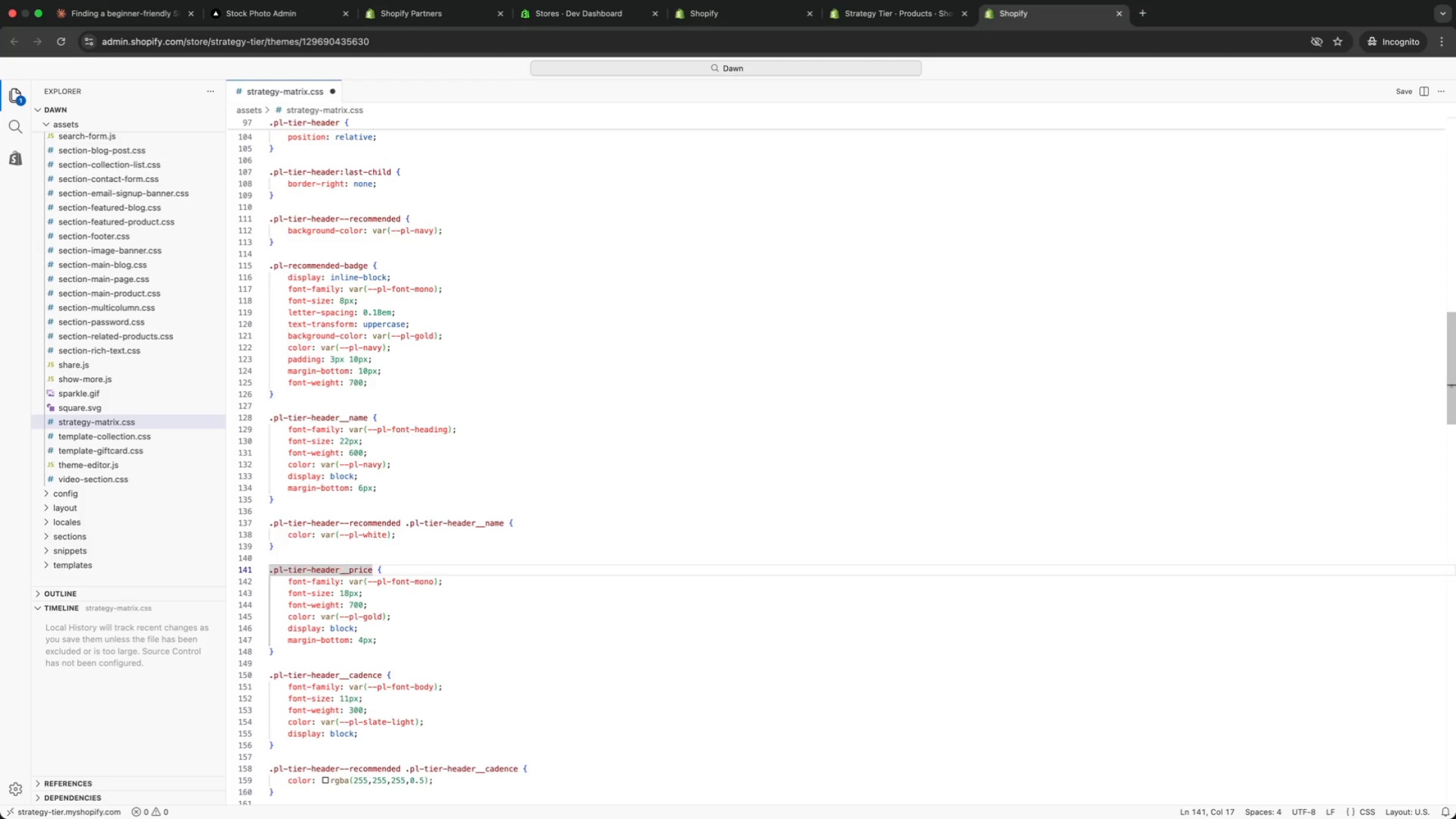 
key(ArrowDown)
 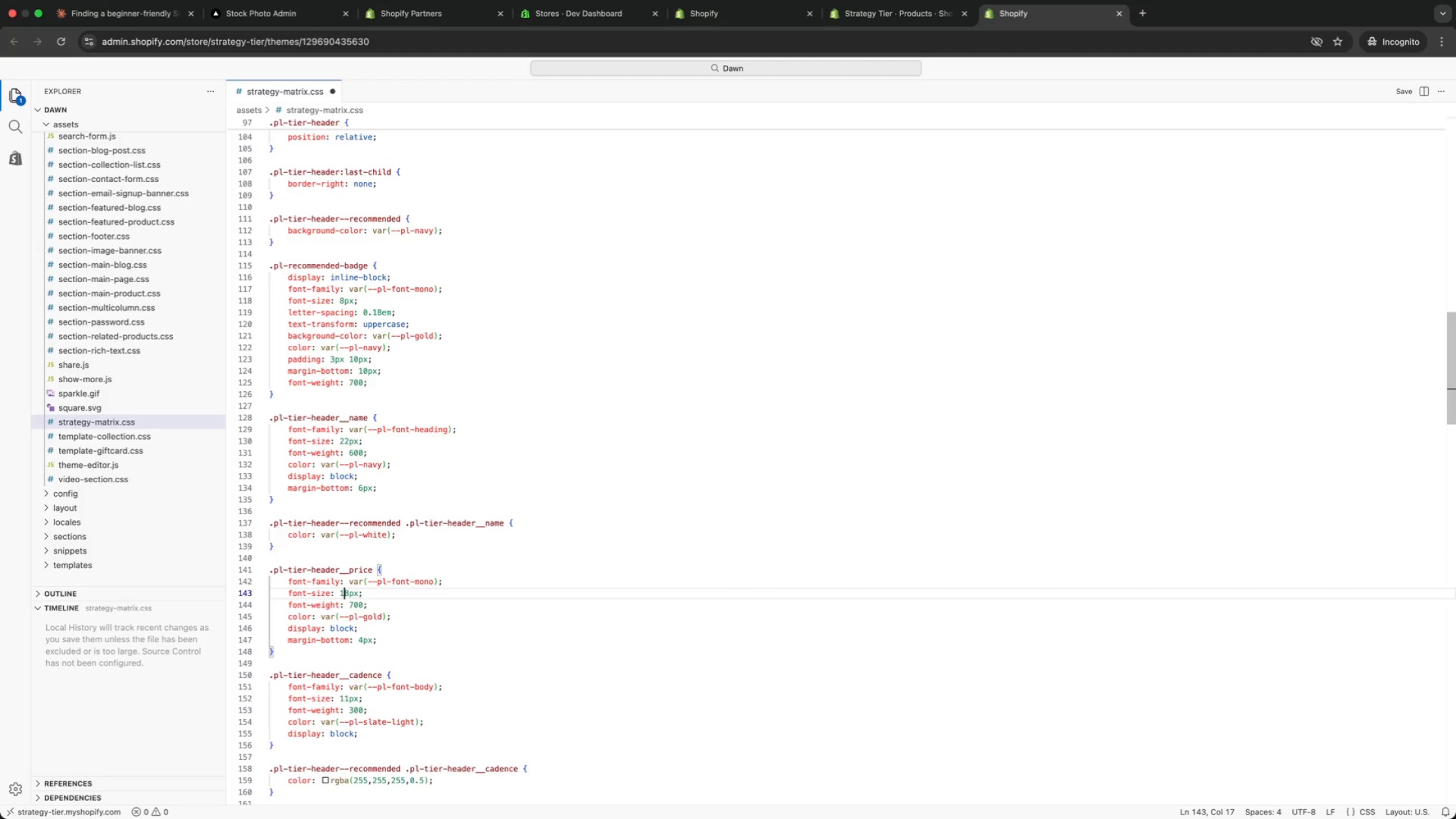 
key(ArrowDown)
 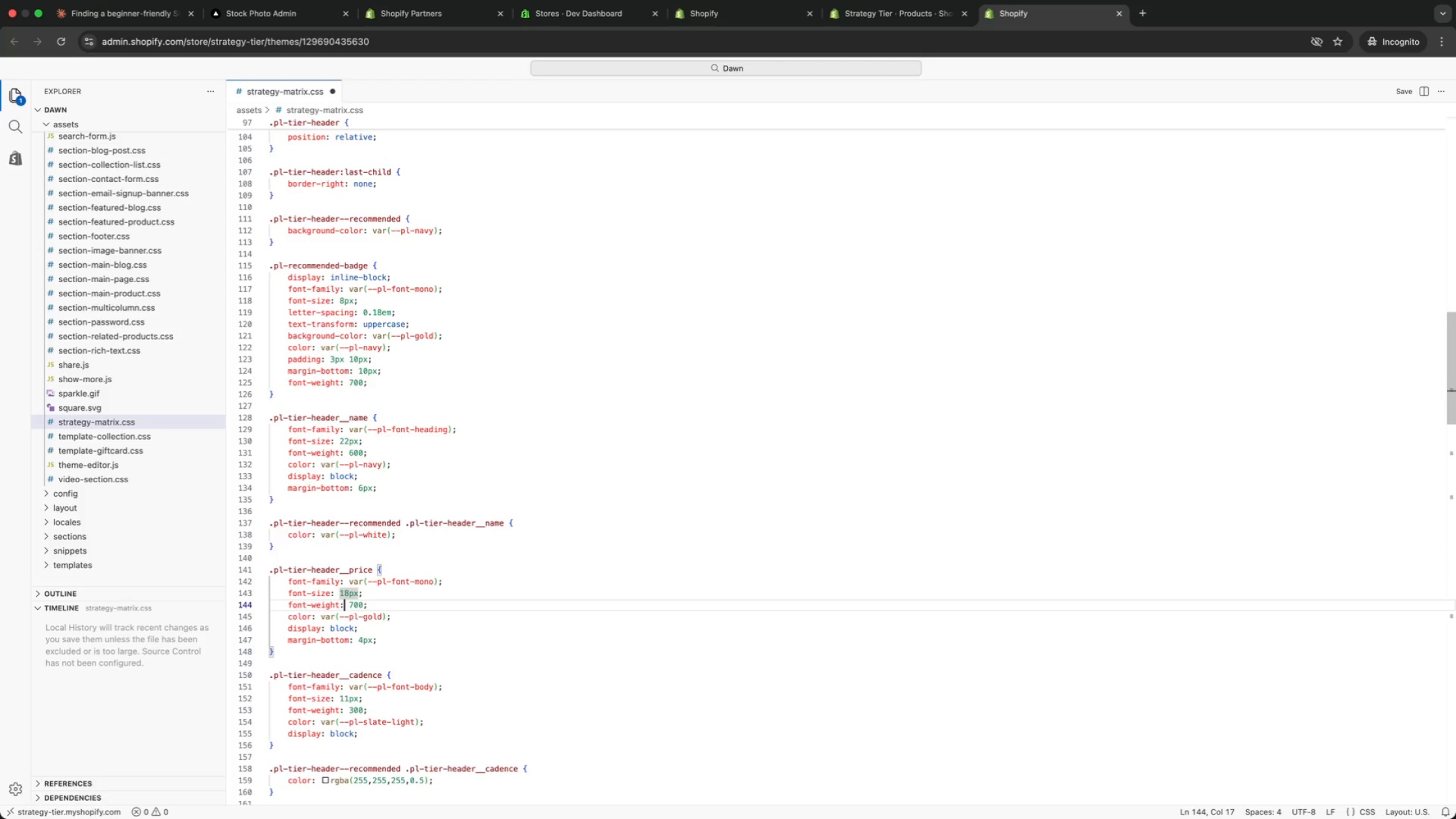 
key(ArrowDown)
 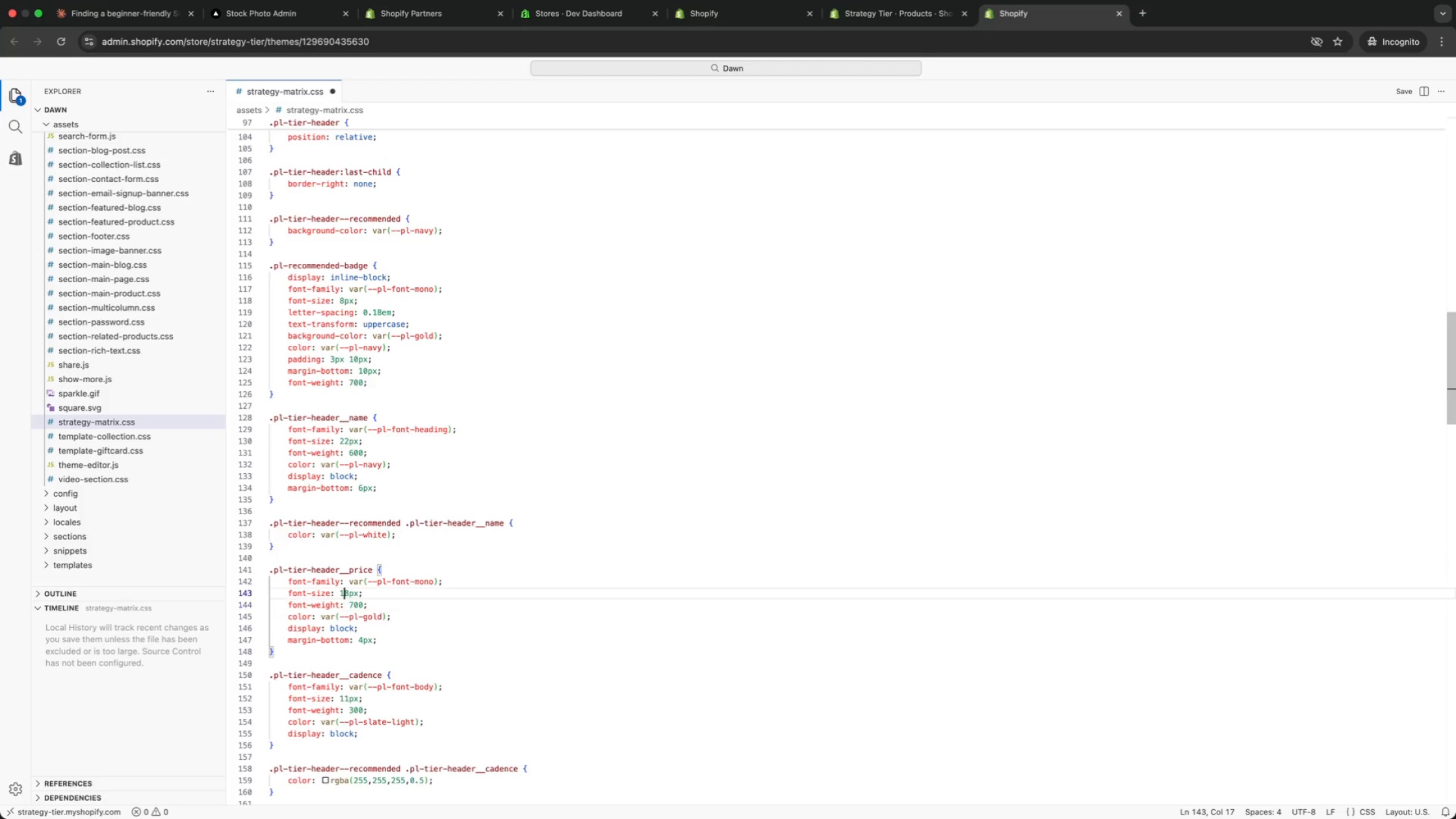 
key(ArrowUp)
 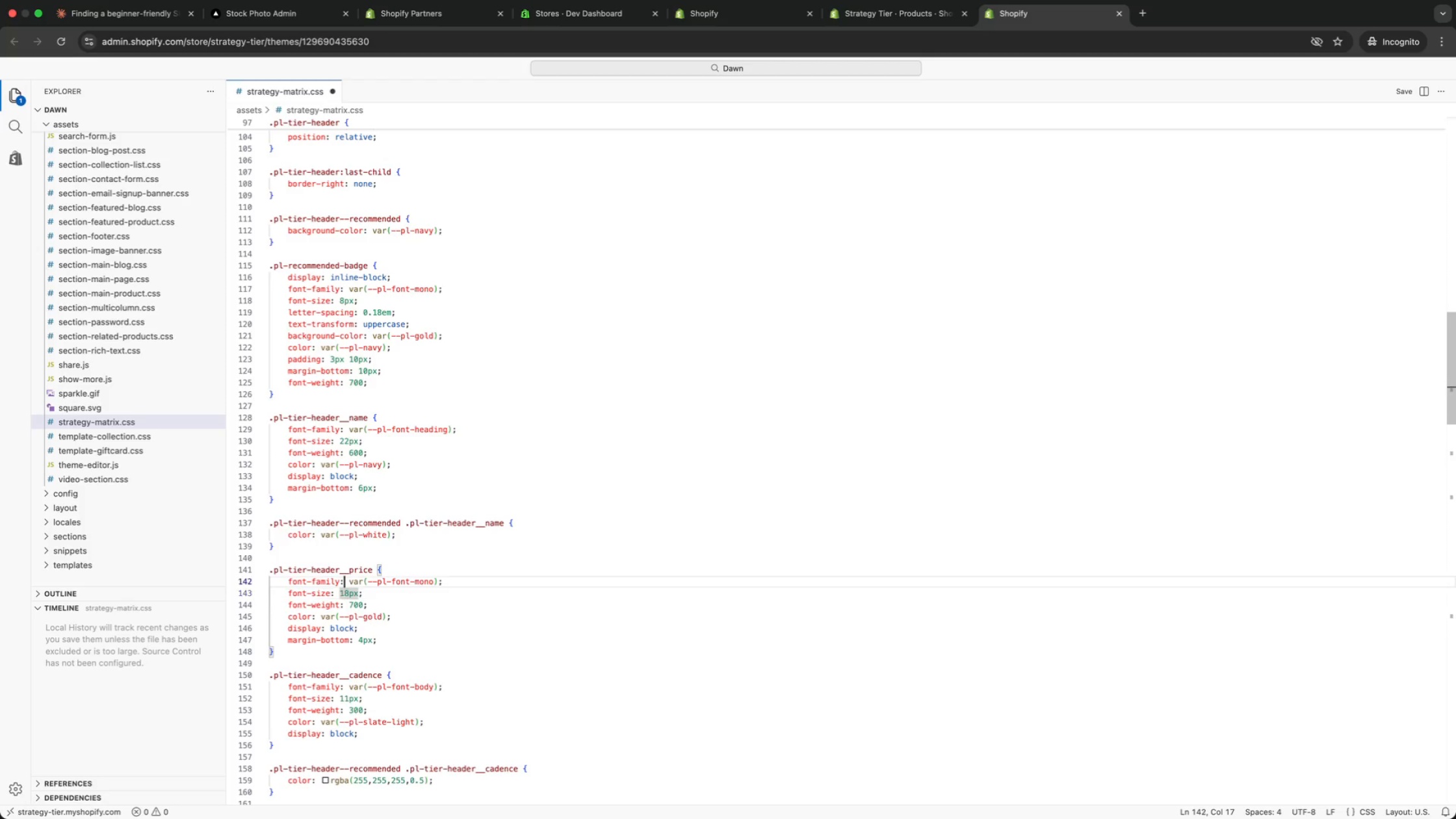 
key(ArrowUp)
 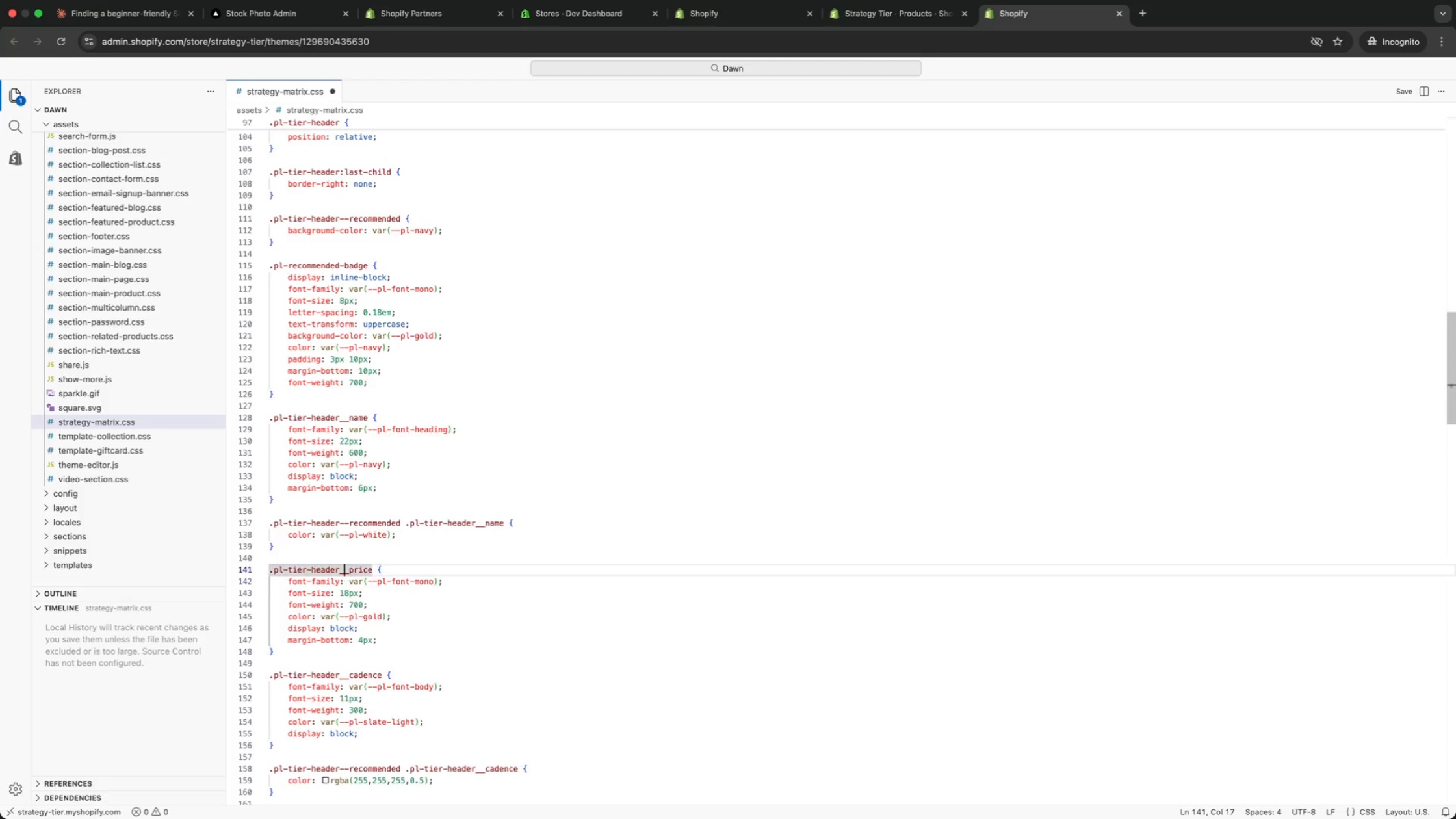 
key(ArrowUp)
 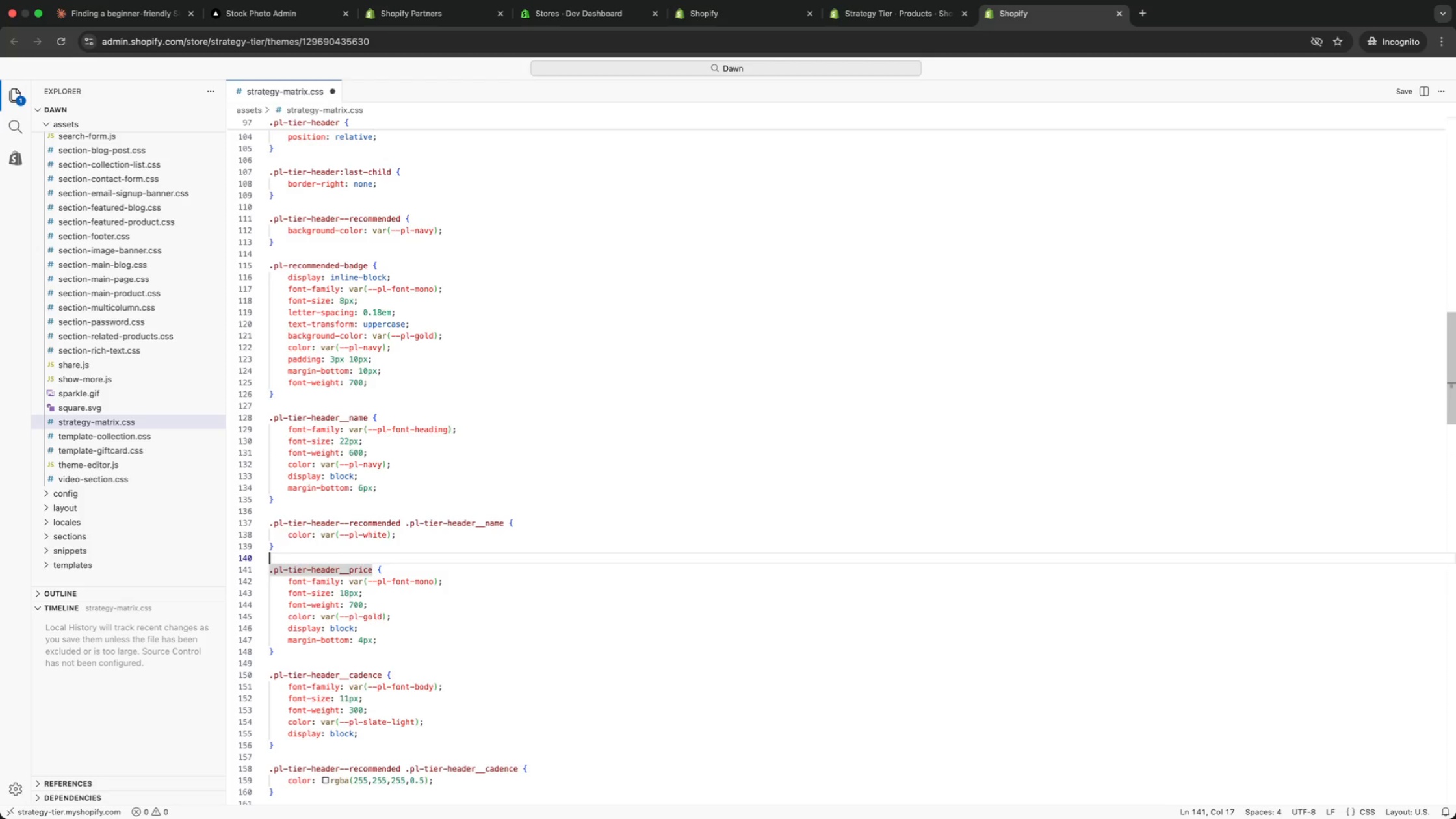 
key(ArrowUp)
 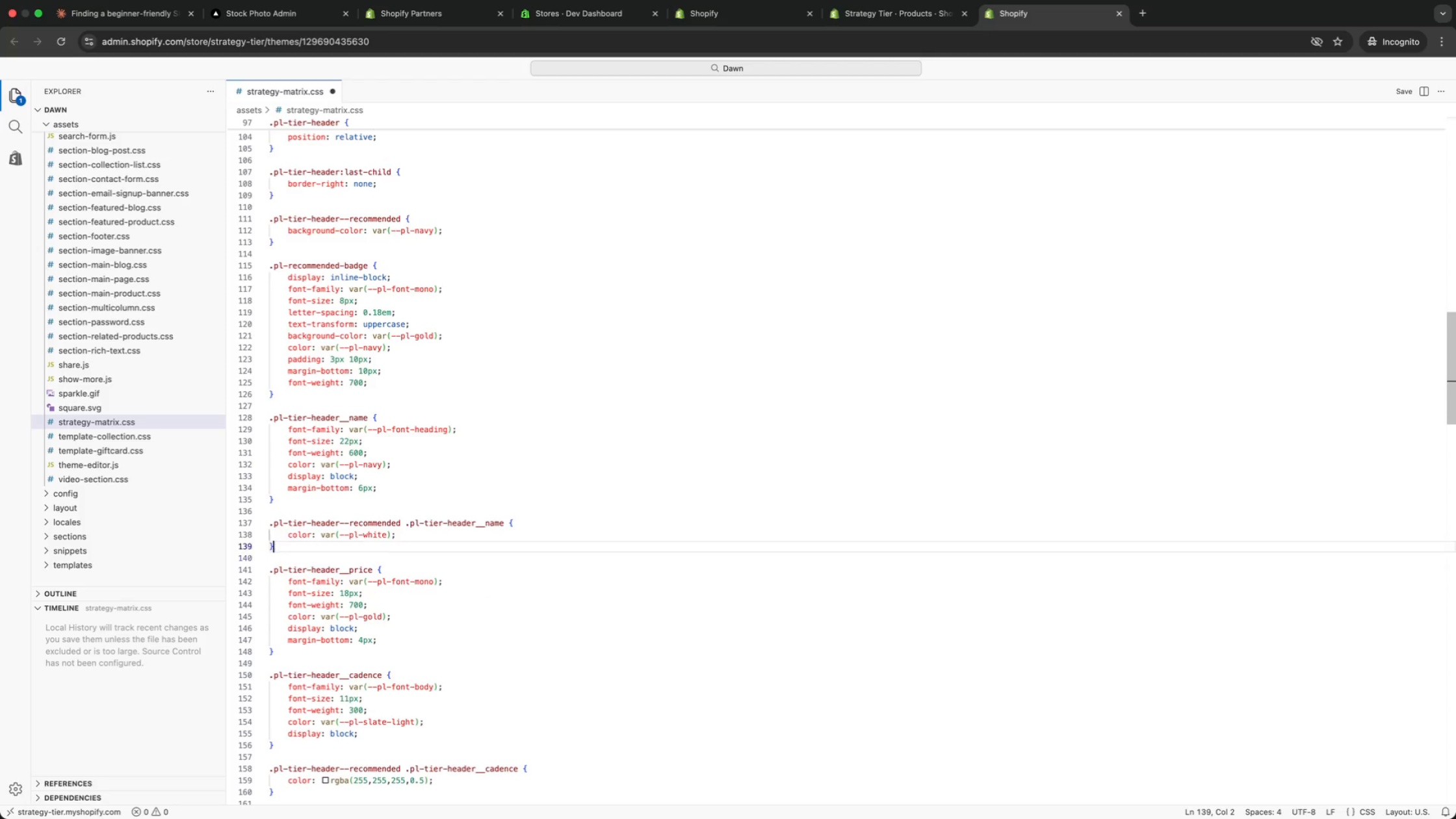 
key(ArrowUp)
 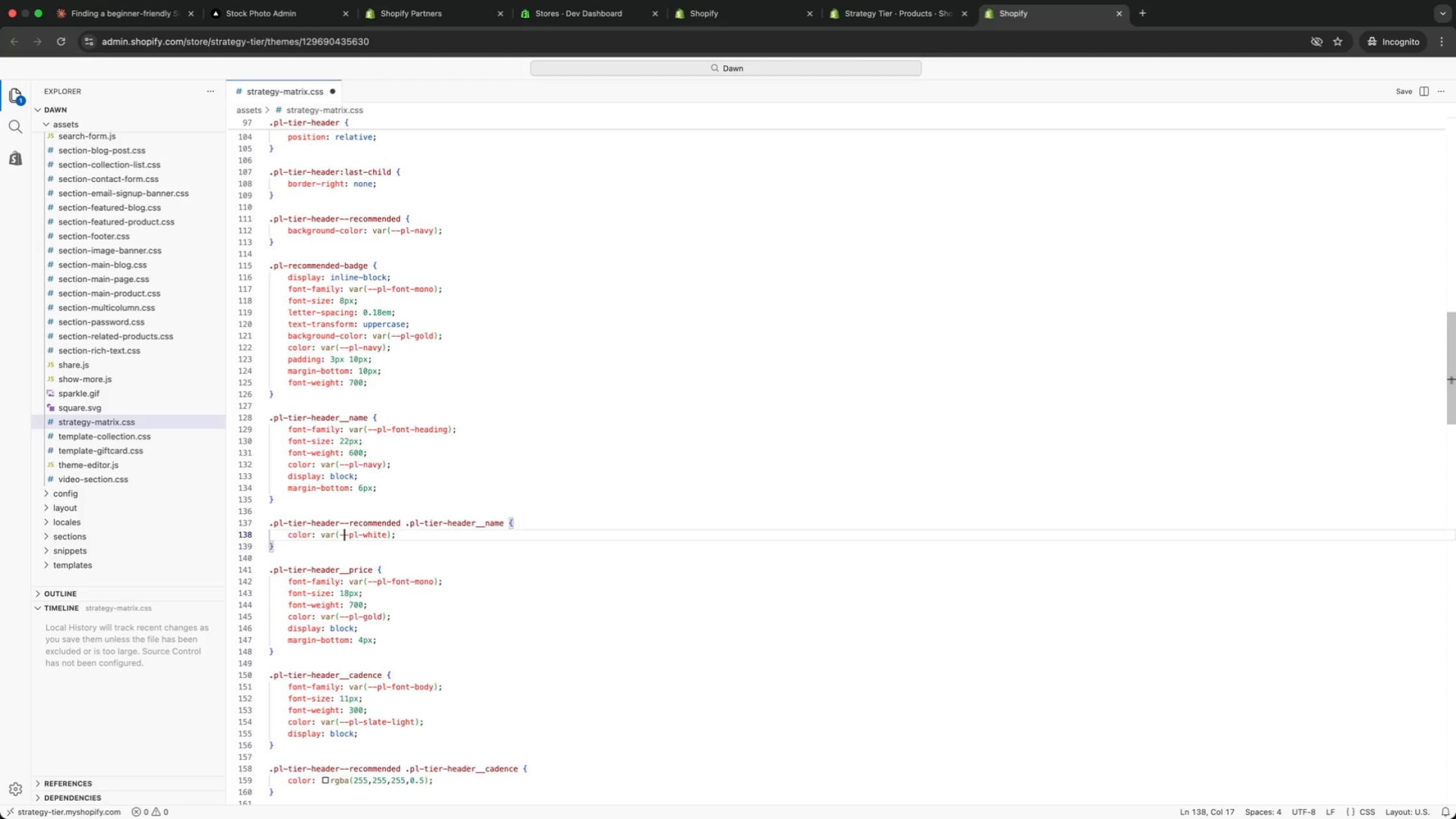 
key(ArrowUp)
 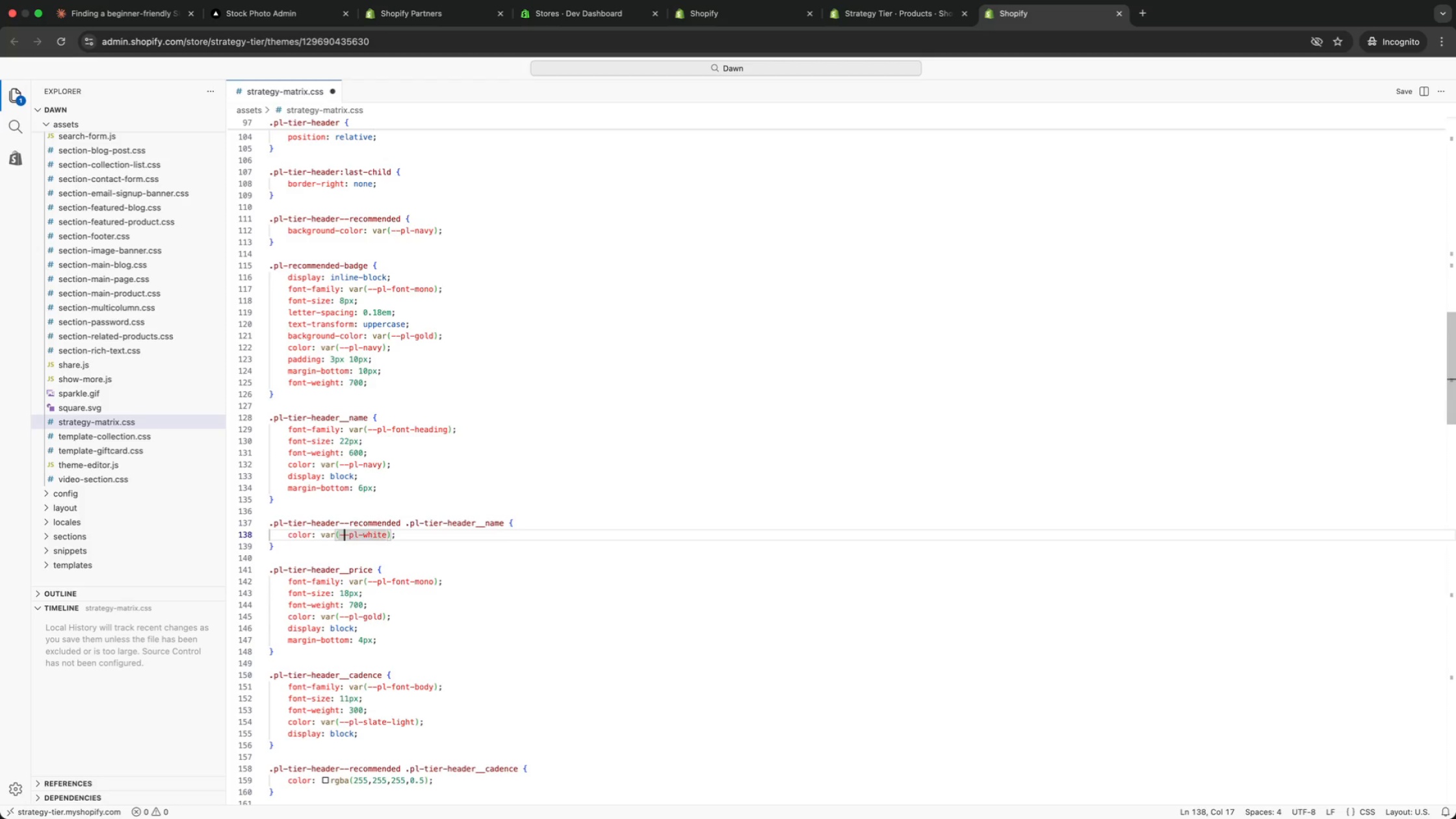 
key(ArrowUp)
 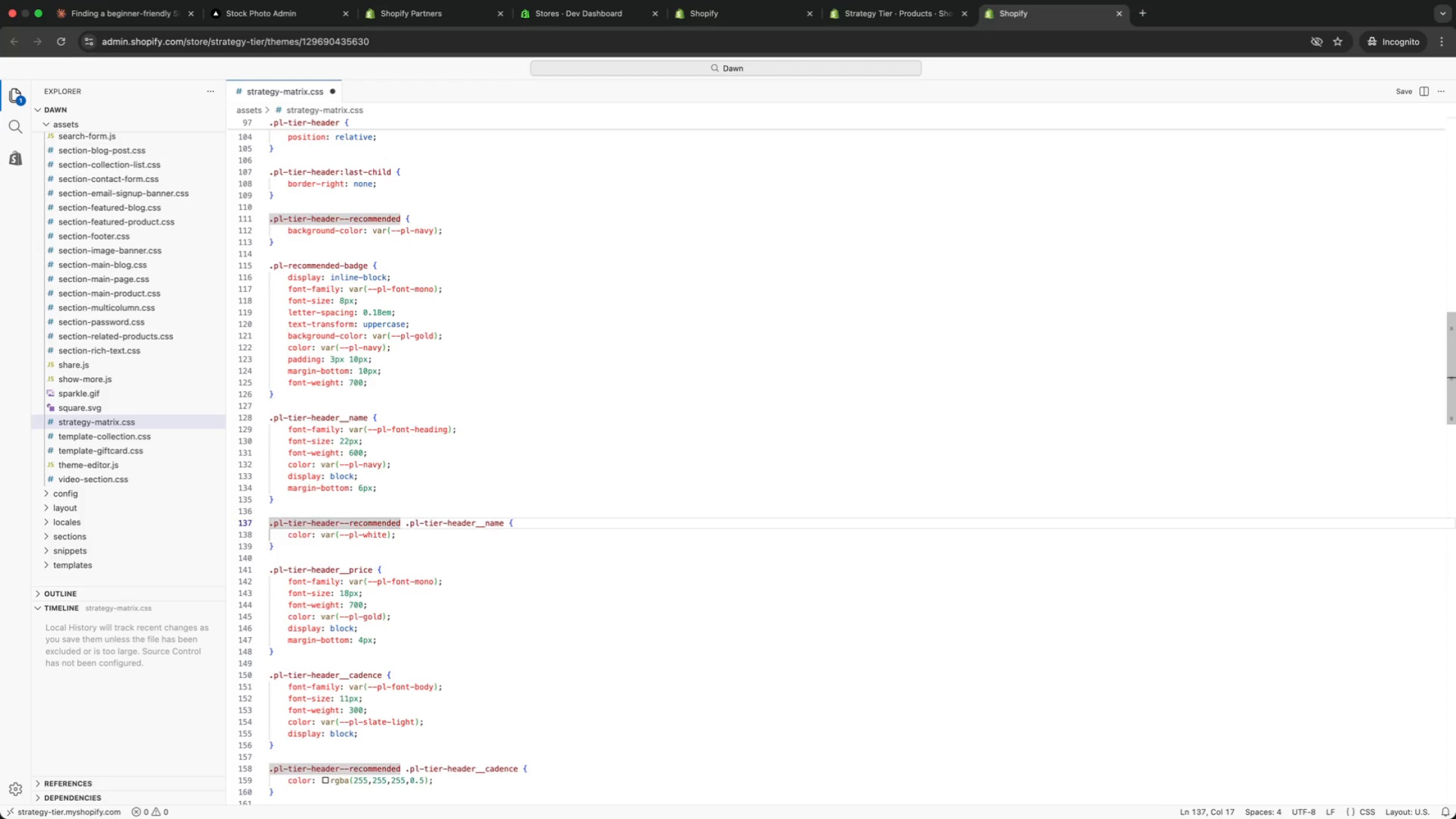 
key(ArrowUp)
 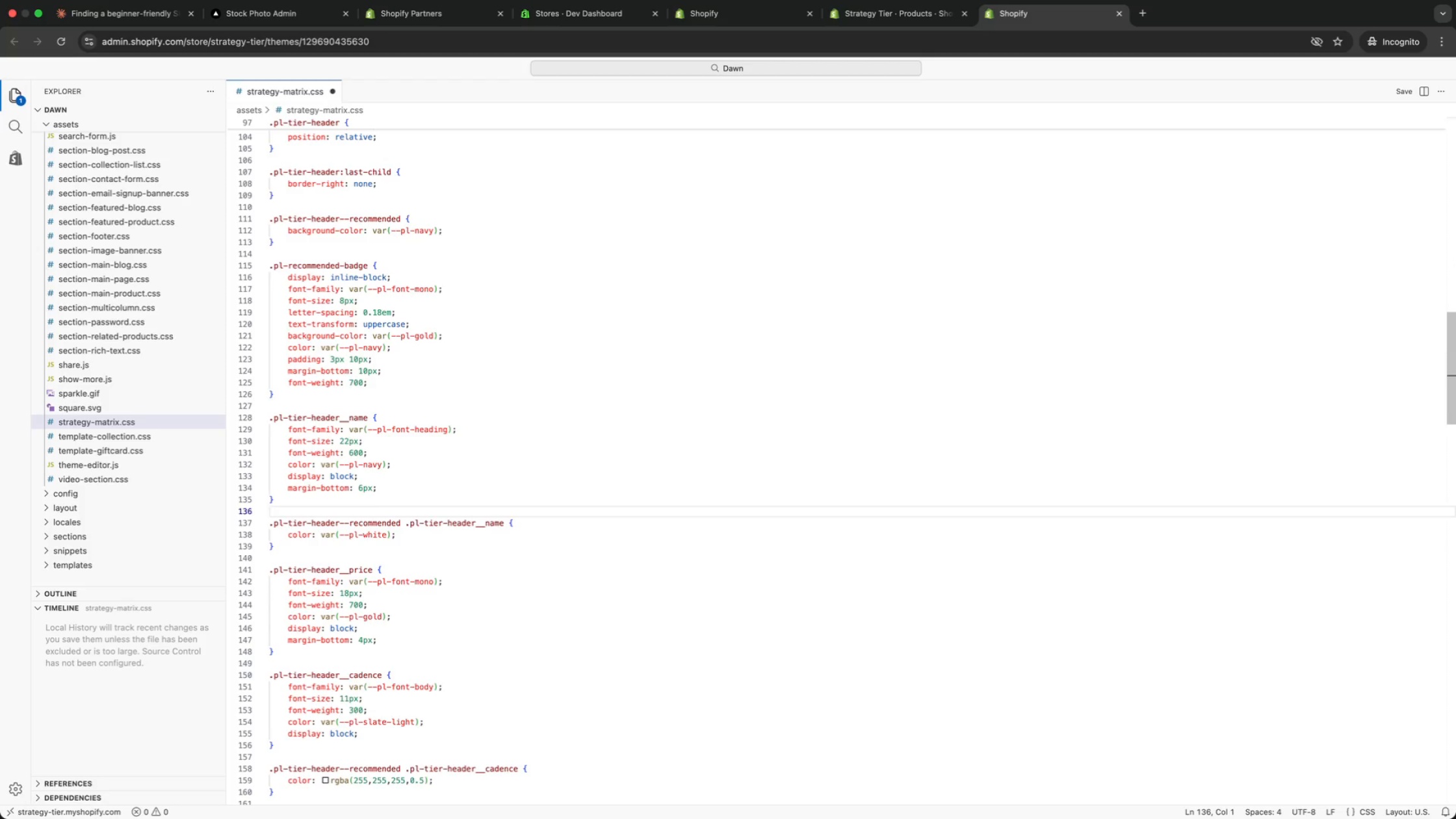 
key(ArrowUp)
 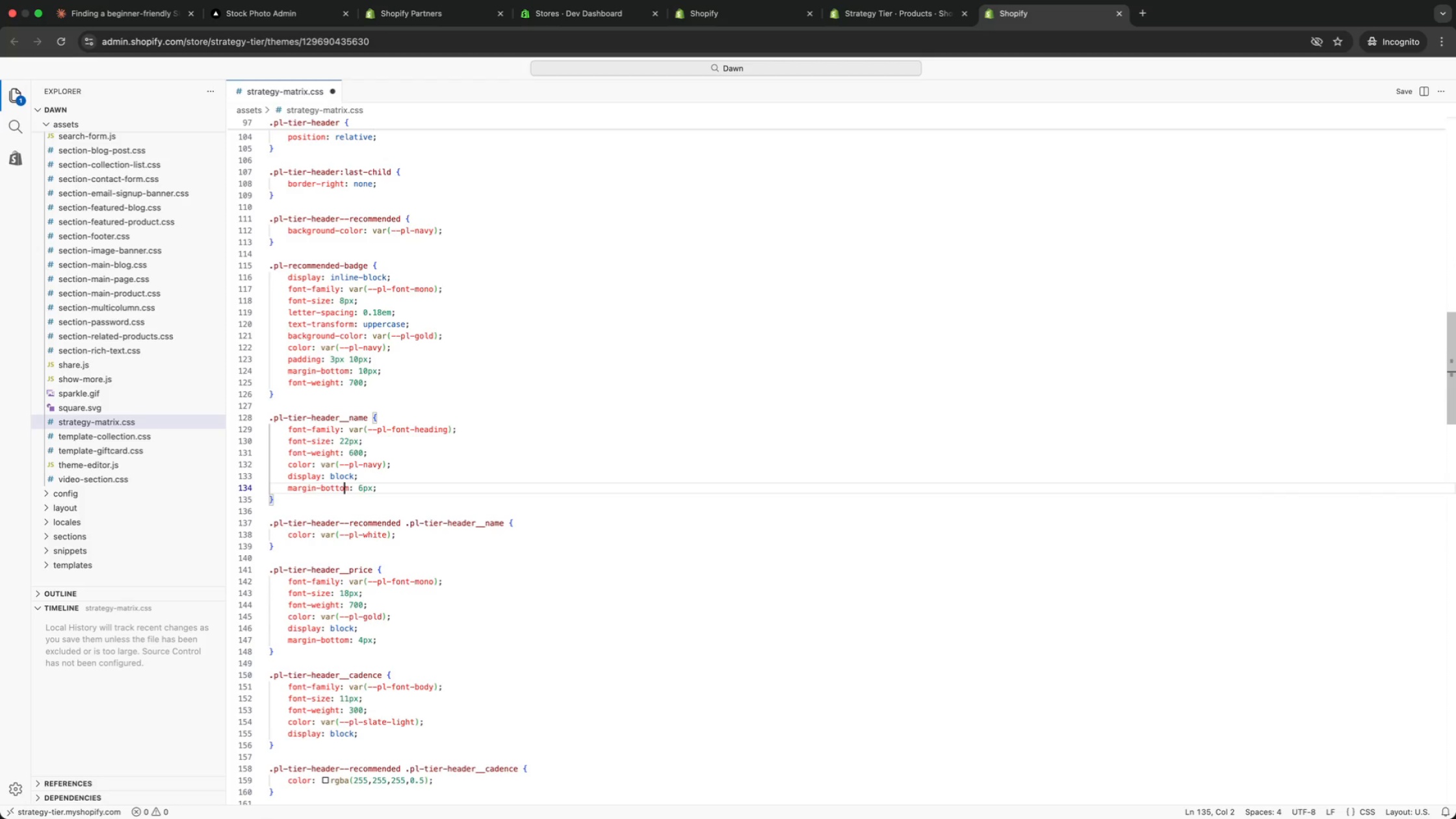 
key(ArrowUp)
 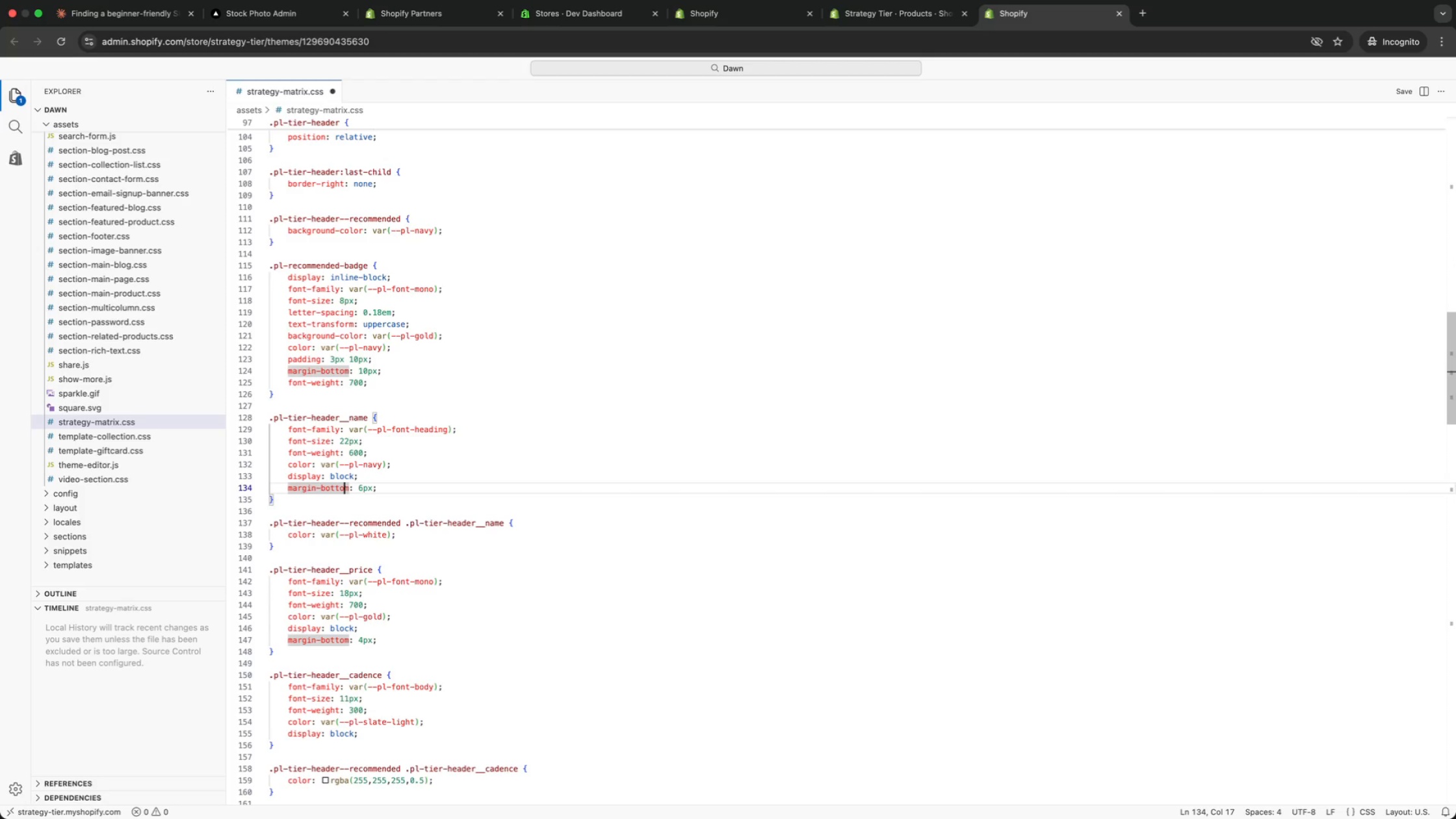 
key(ArrowUp)
 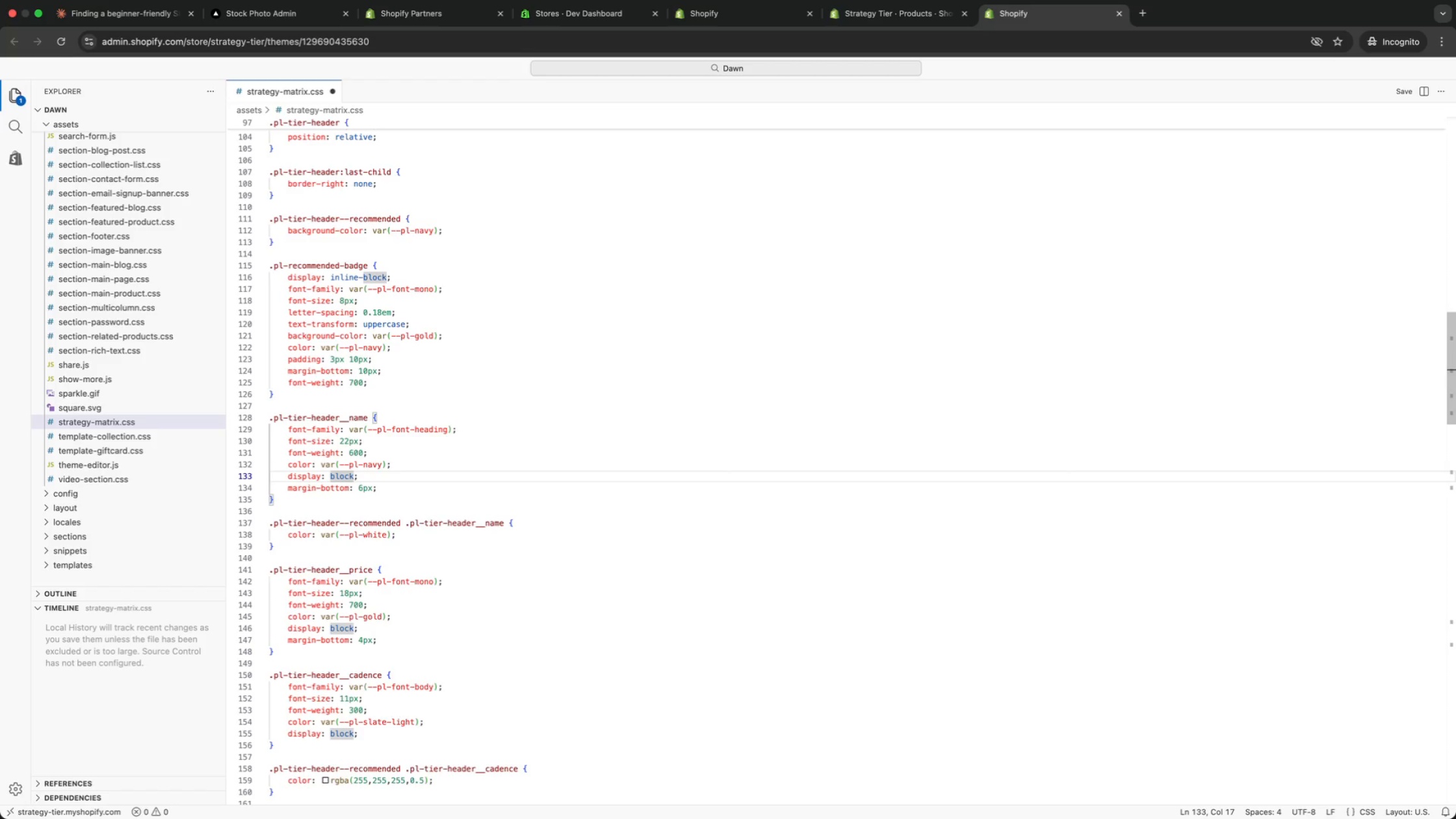 
key(ArrowUp)
 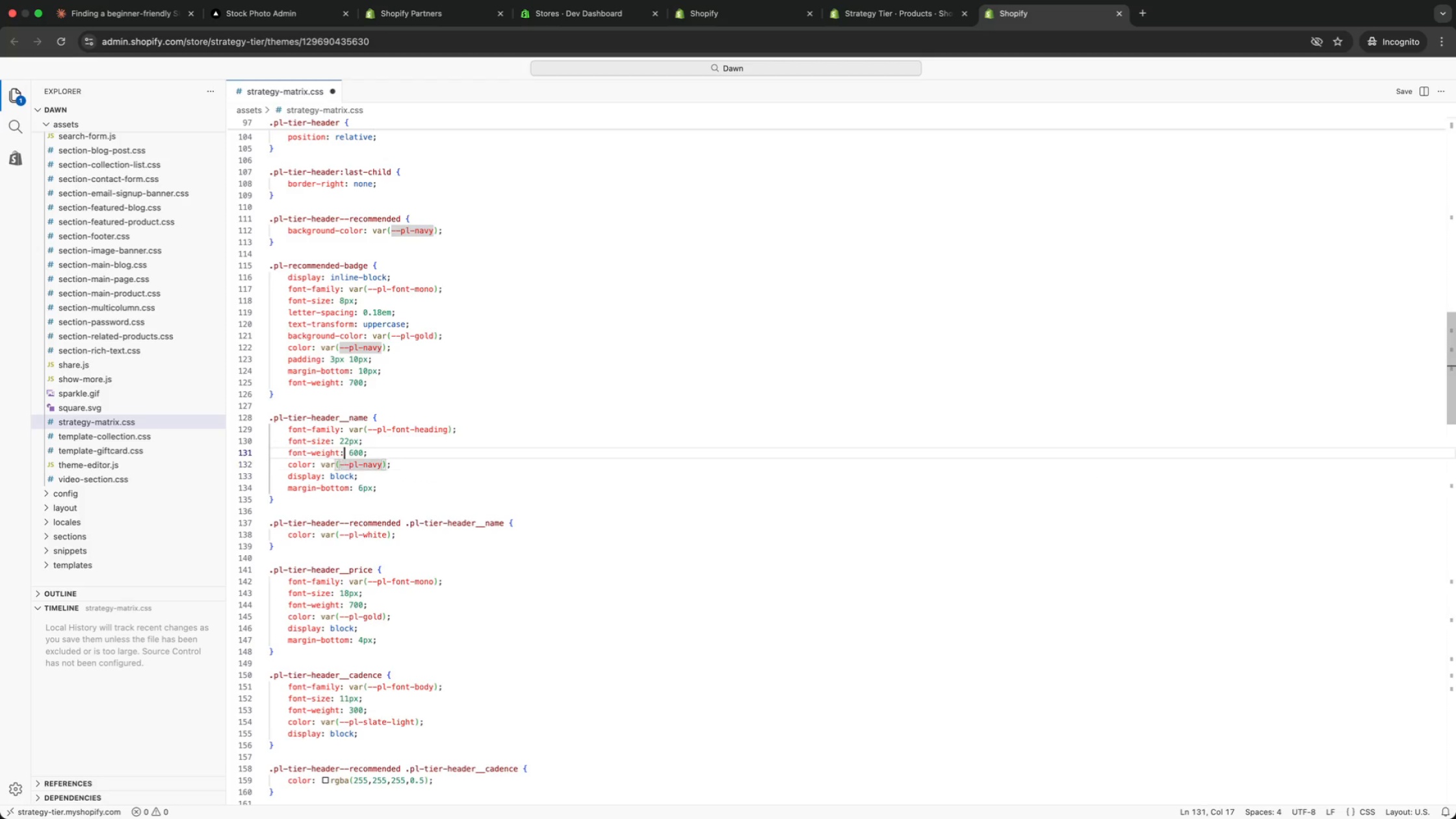 
key(ArrowUp)
 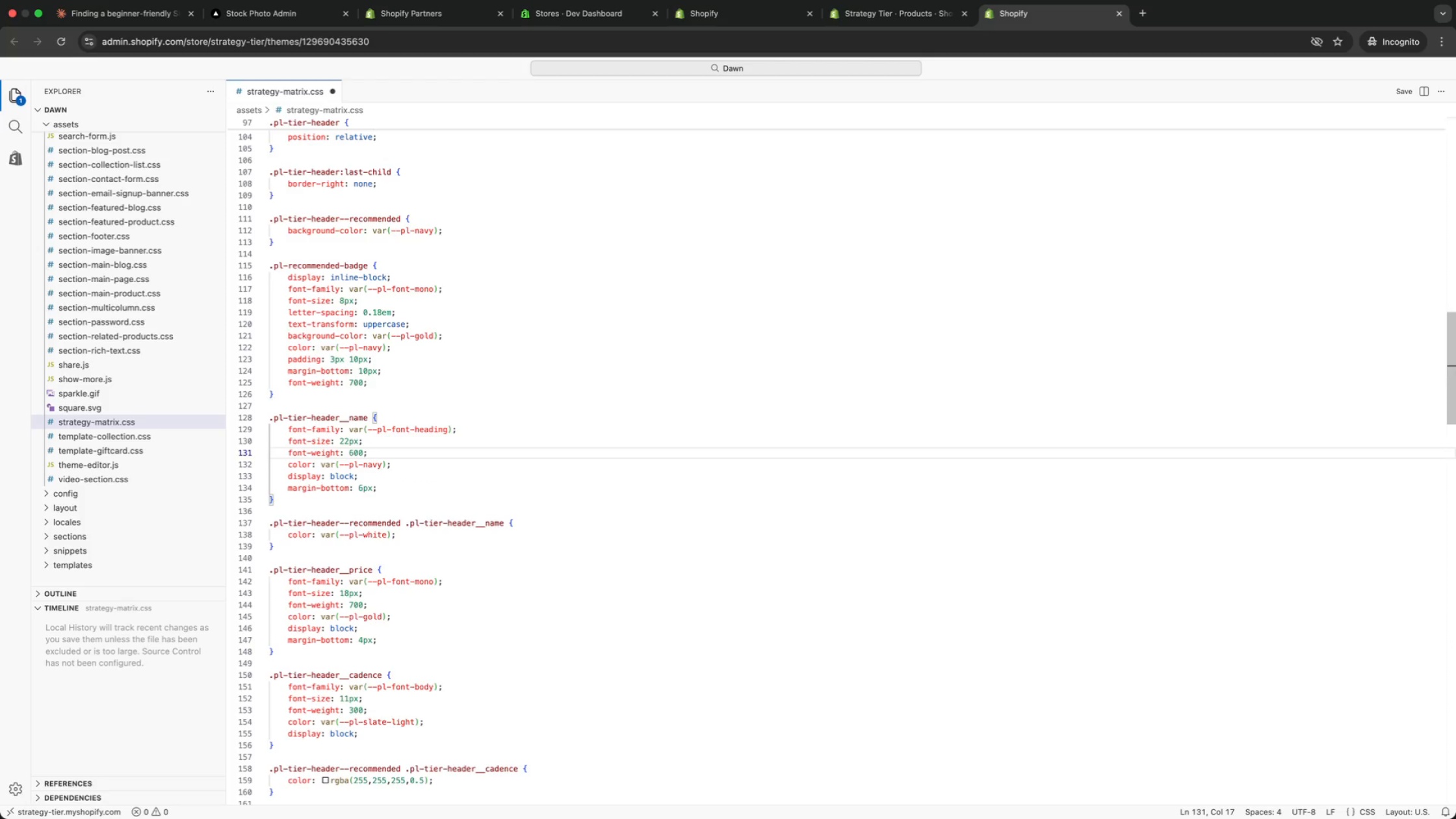 
key(ArrowDown)
 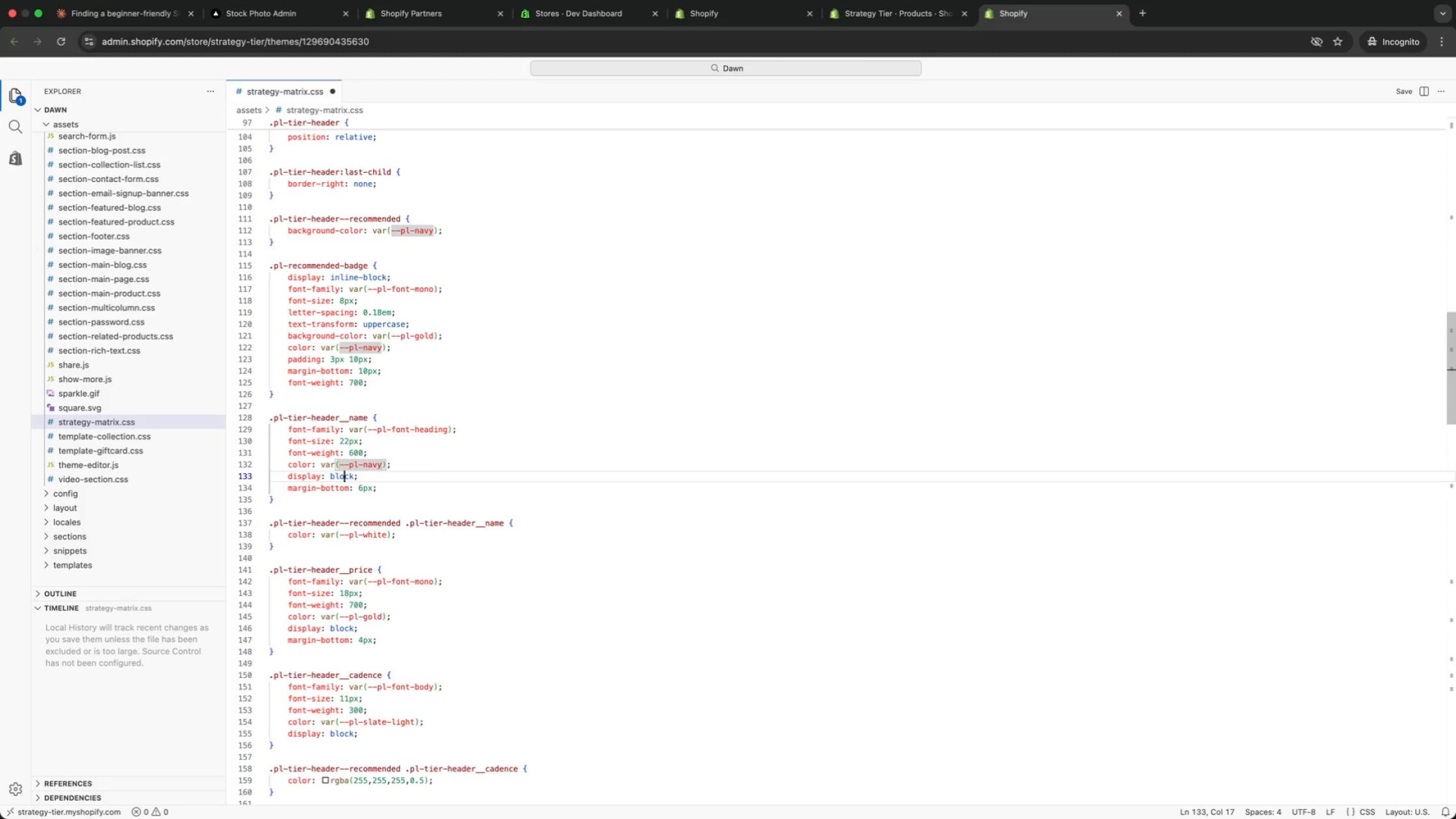 
key(ArrowDown)
 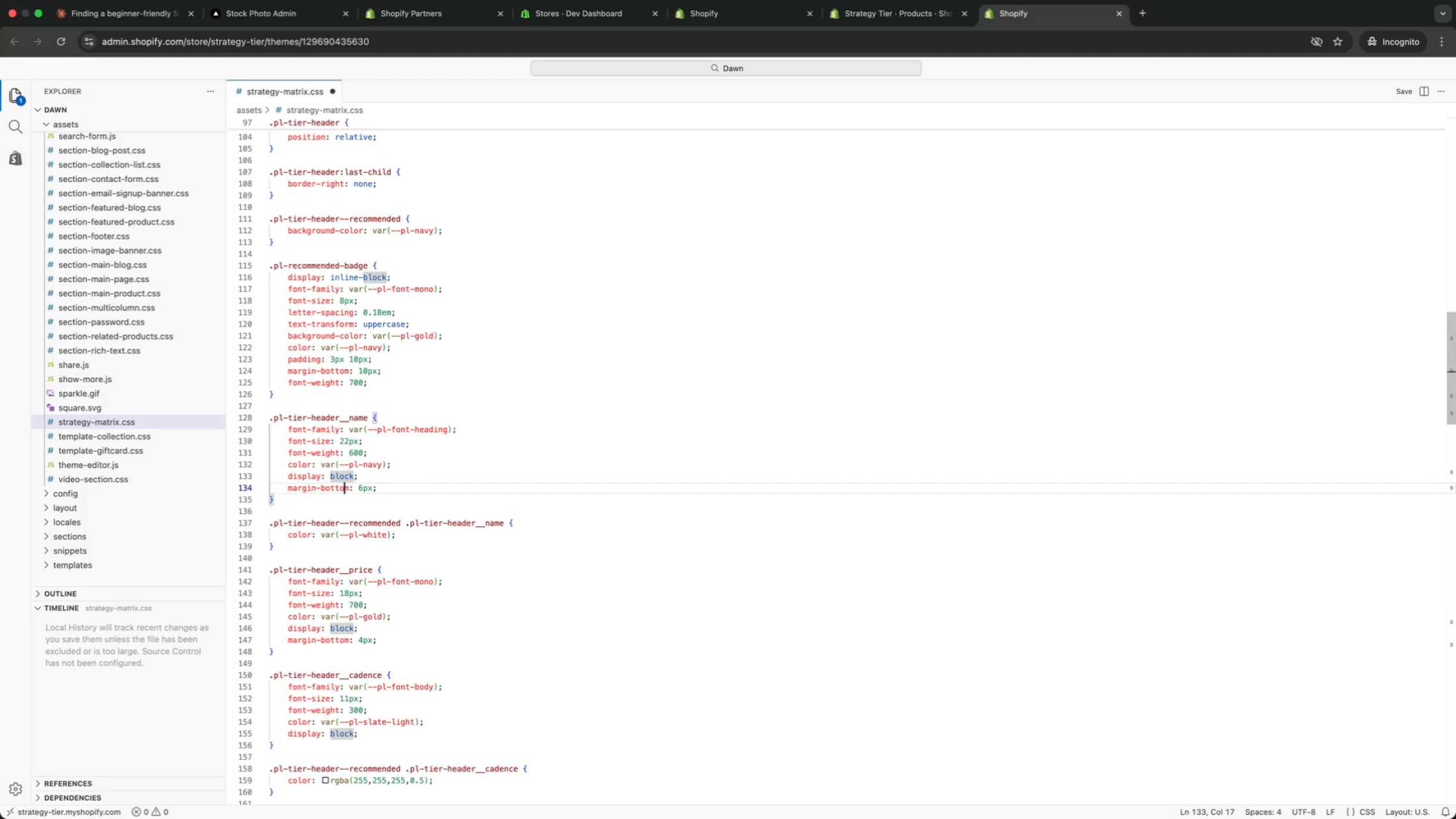 
key(ArrowDown)
 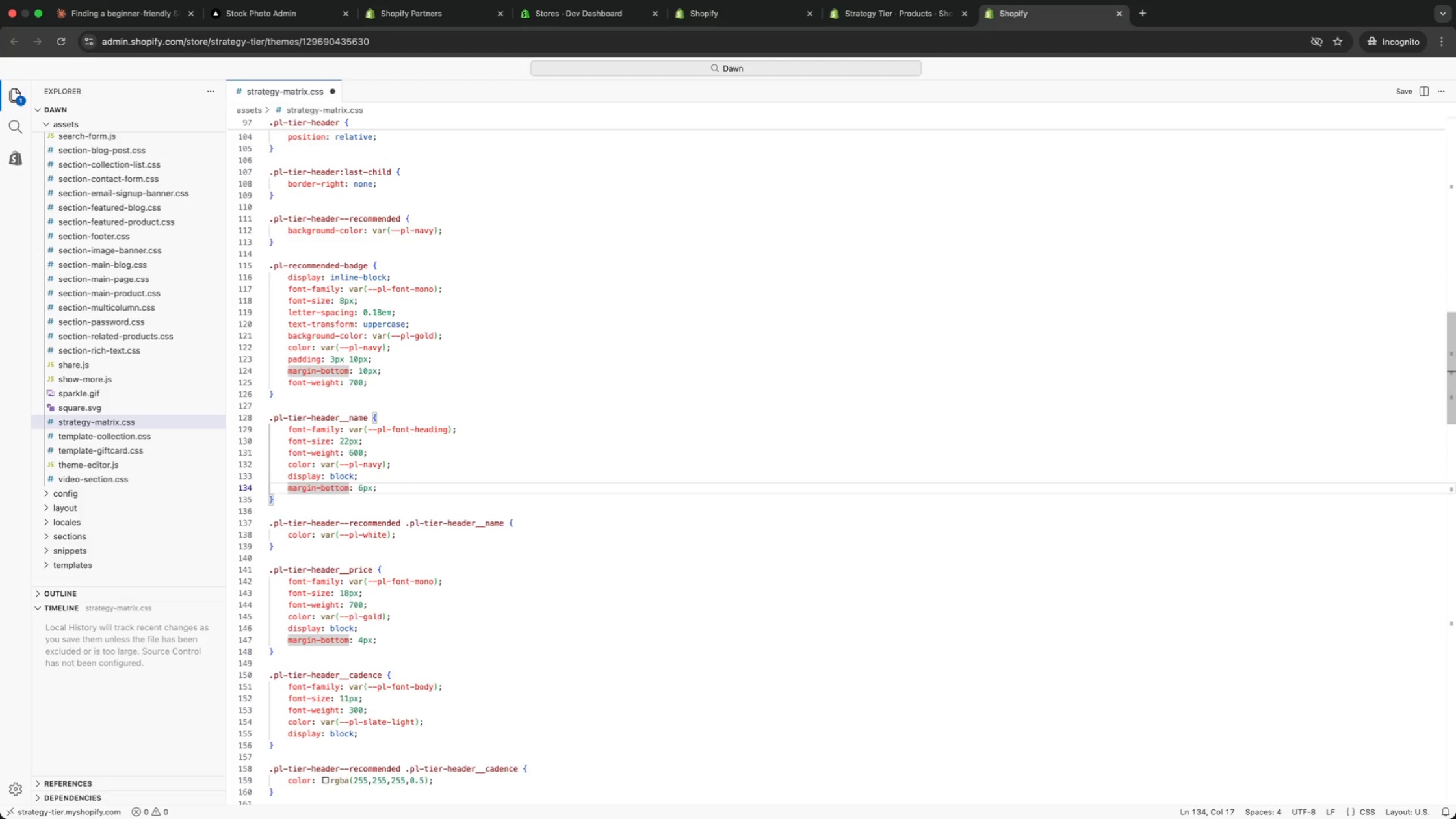 
key(ArrowDown)
 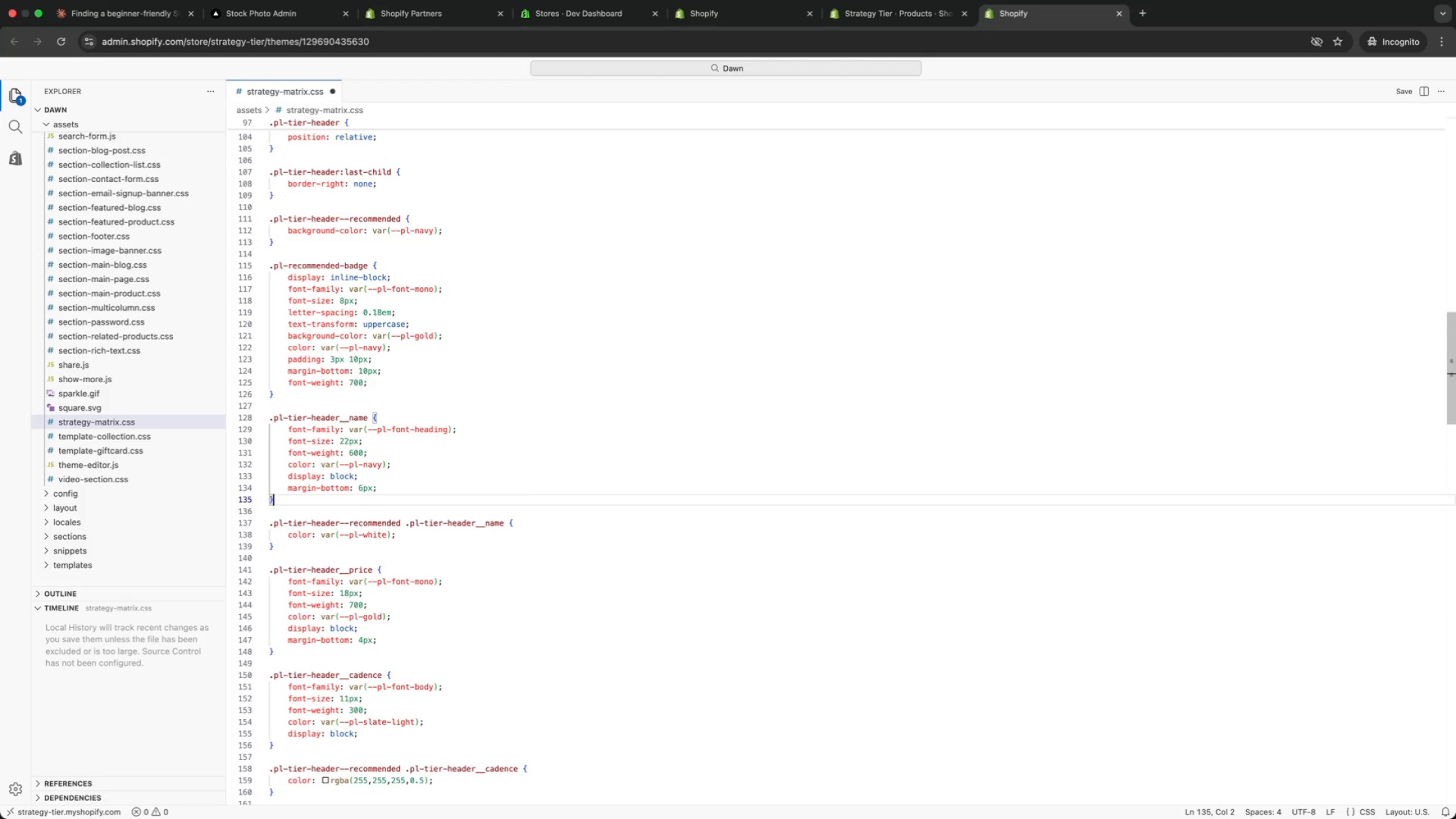 
key(ArrowDown)
 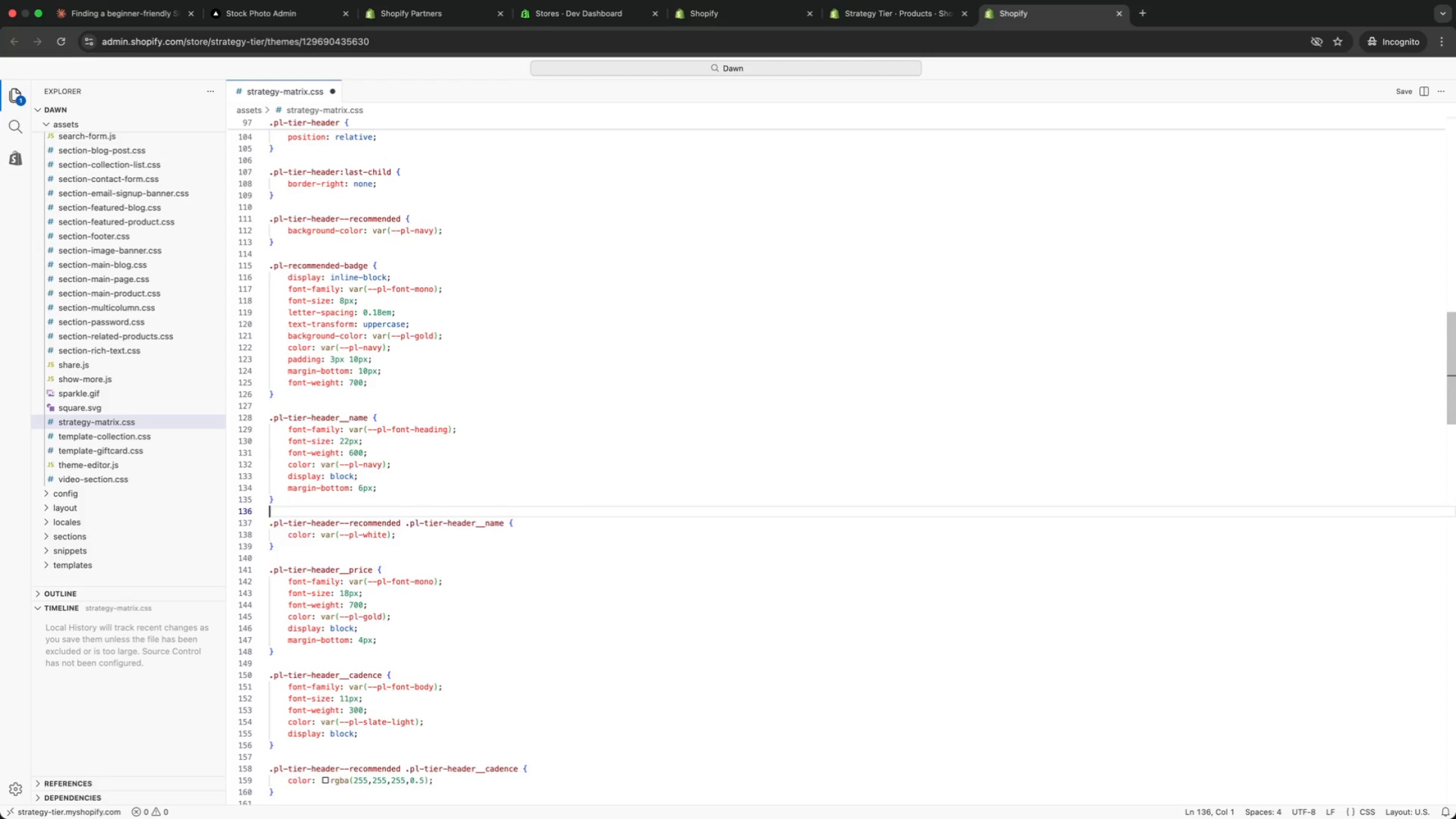 
key(ArrowDown)
 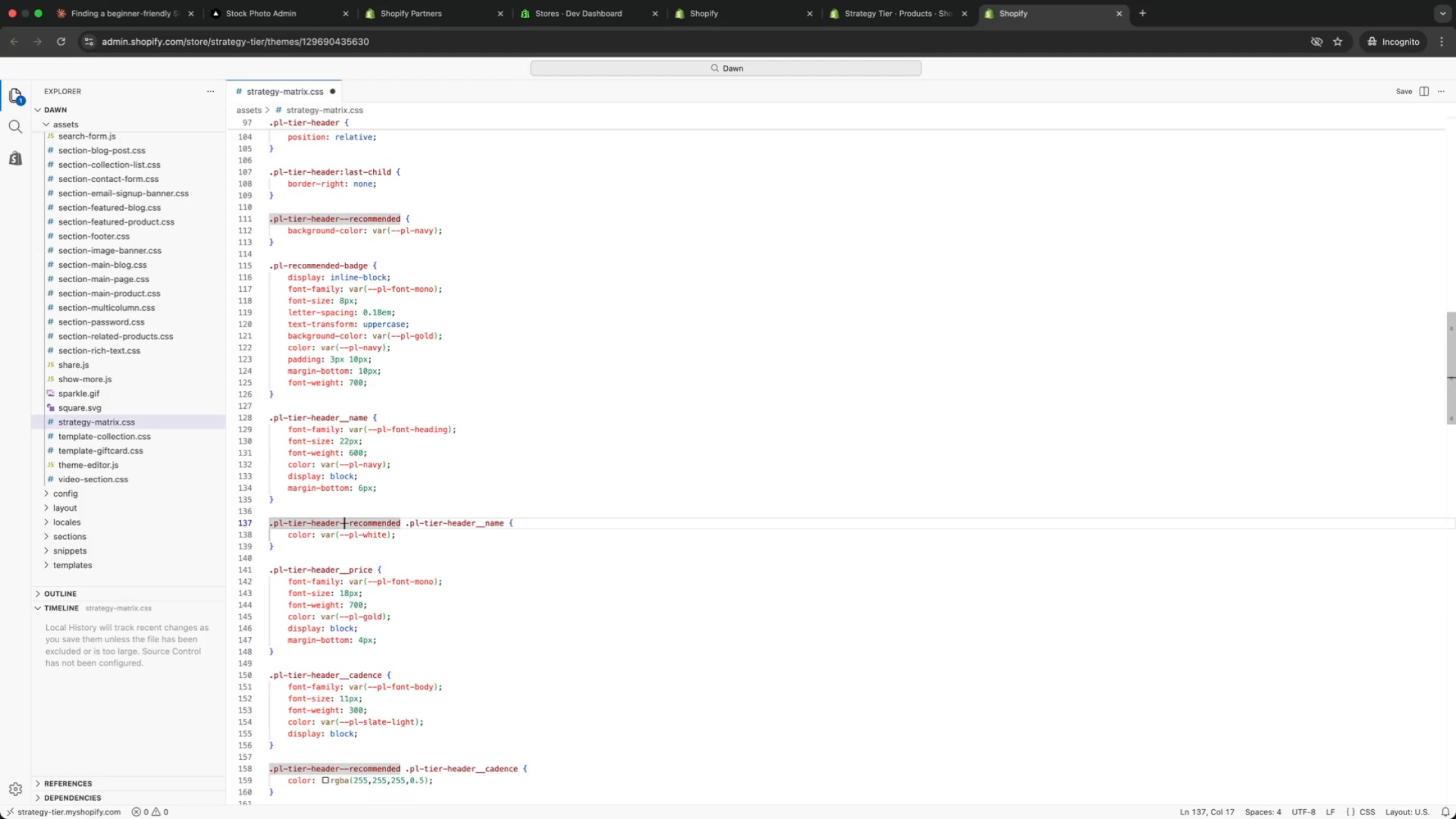 
key(ArrowDown)
 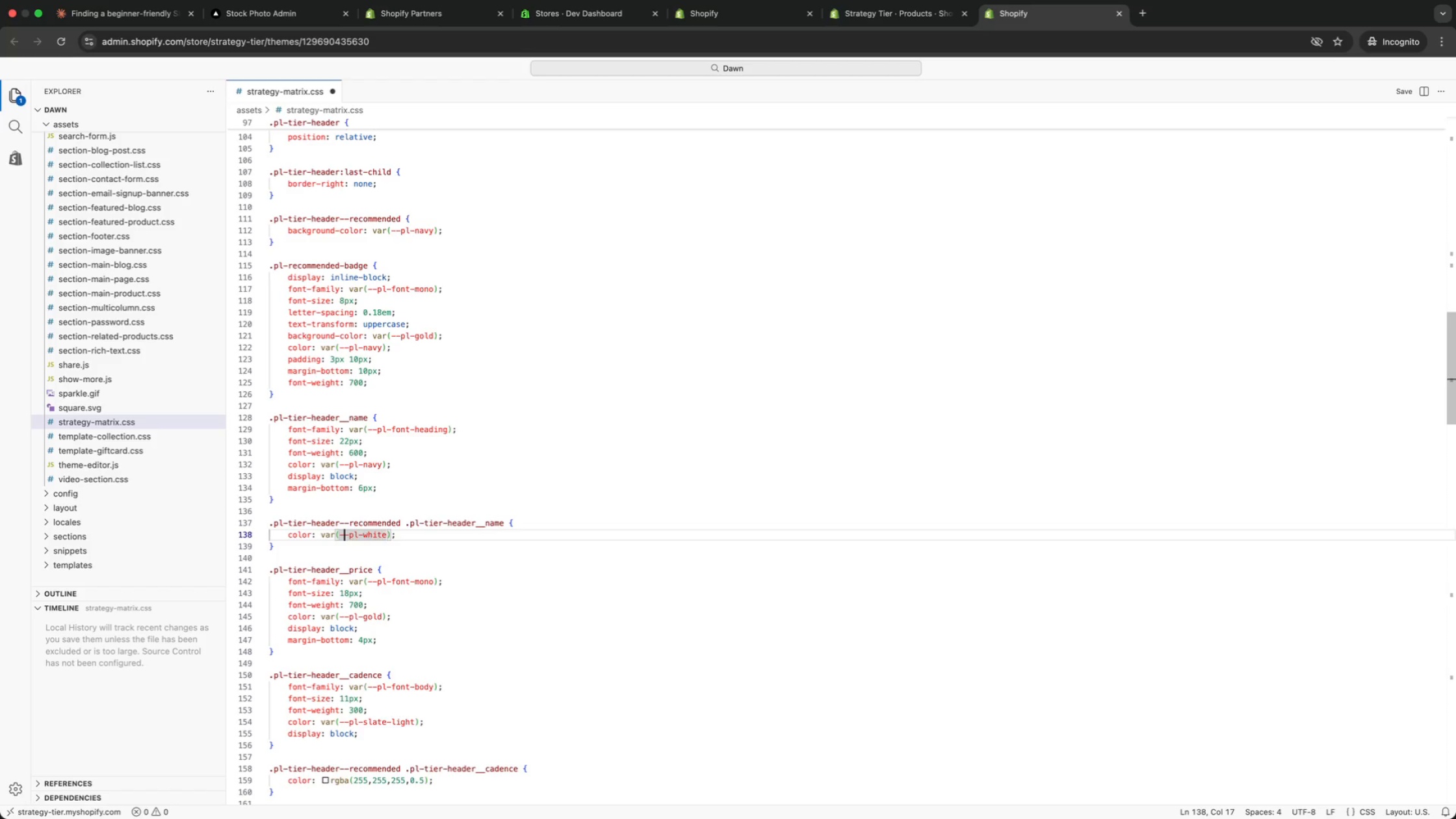 
key(ArrowDown)
 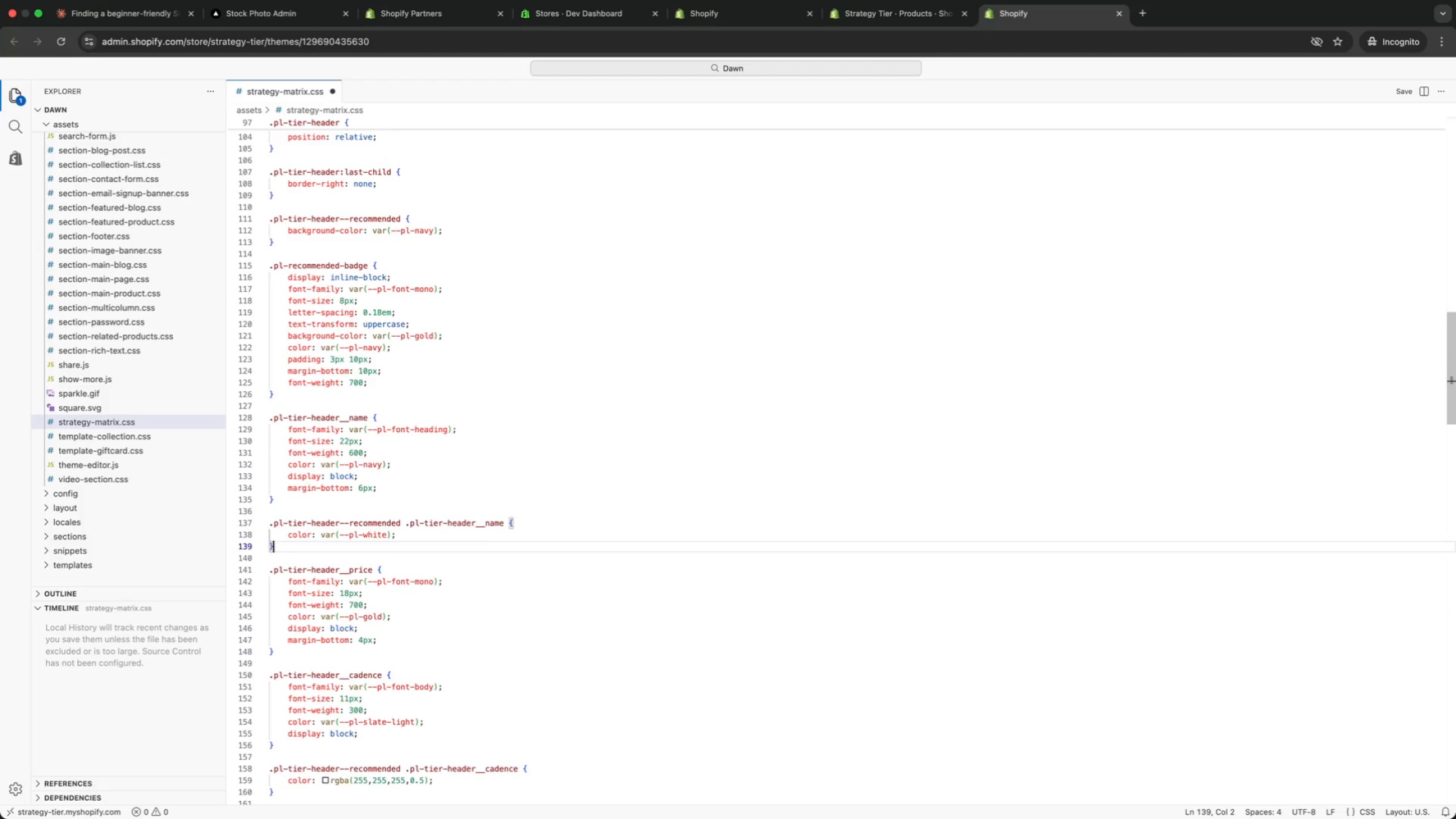 
key(ArrowDown)
 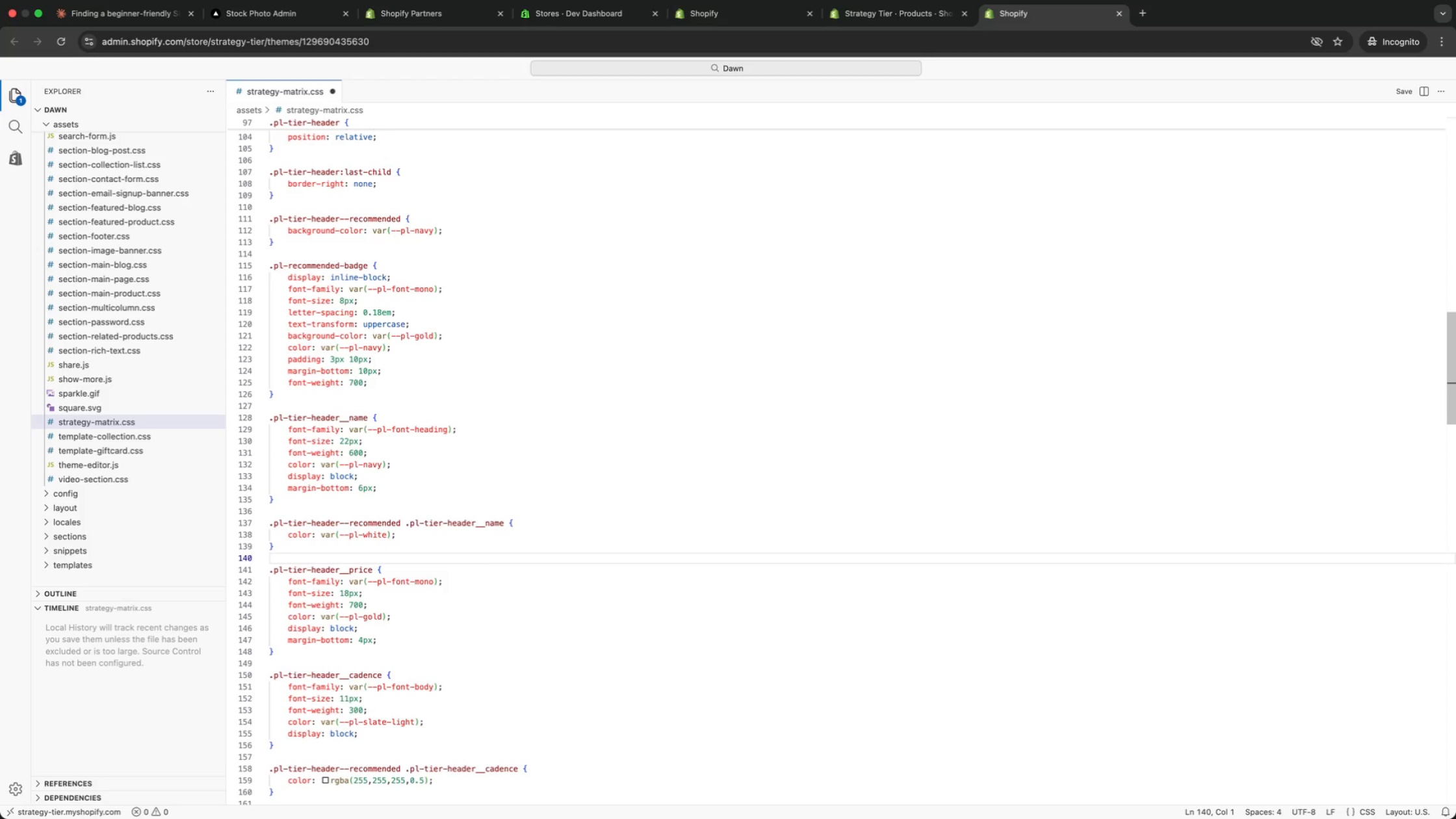 
key(ArrowDown)
 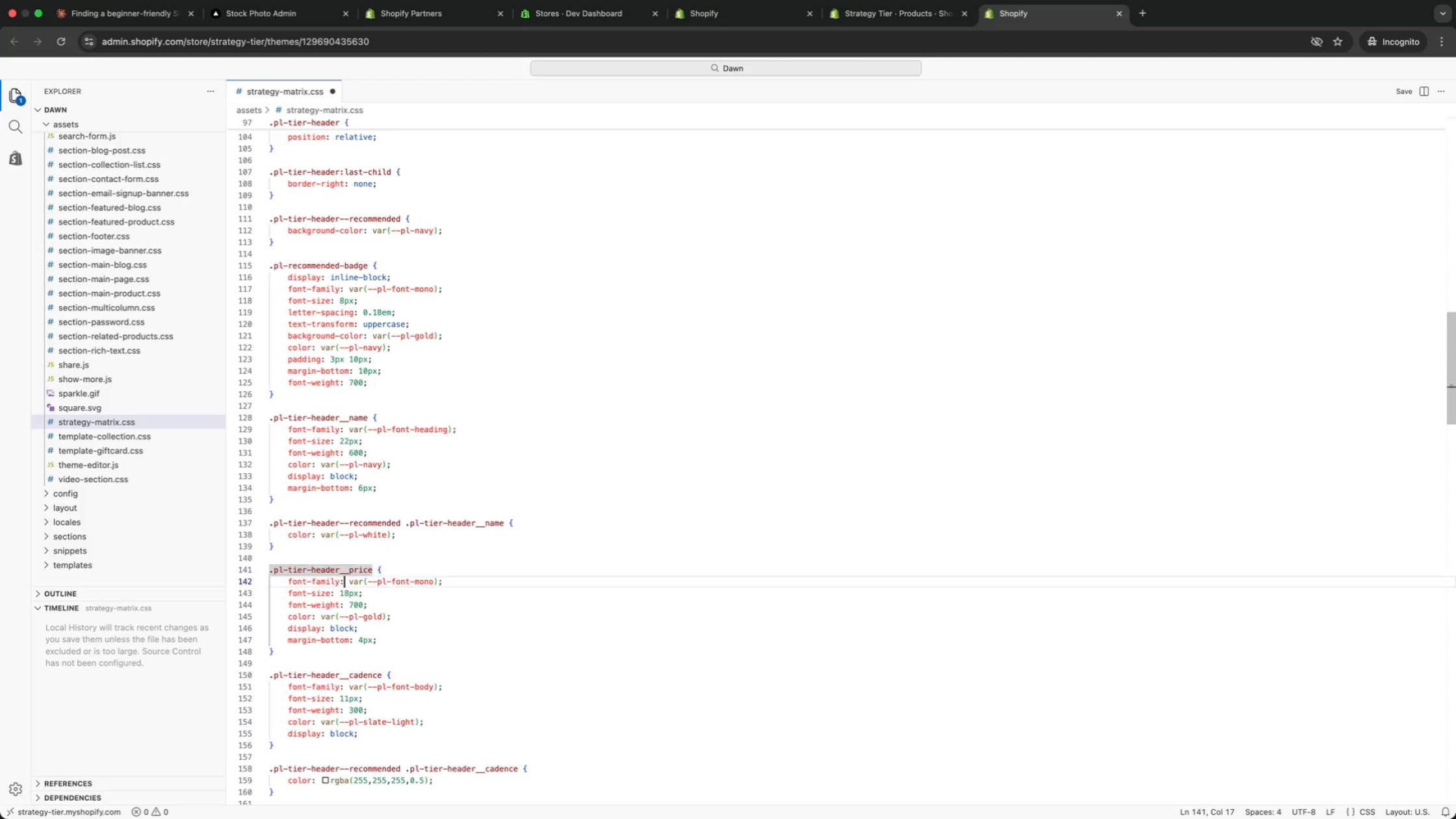 
key(ArrowDown)
 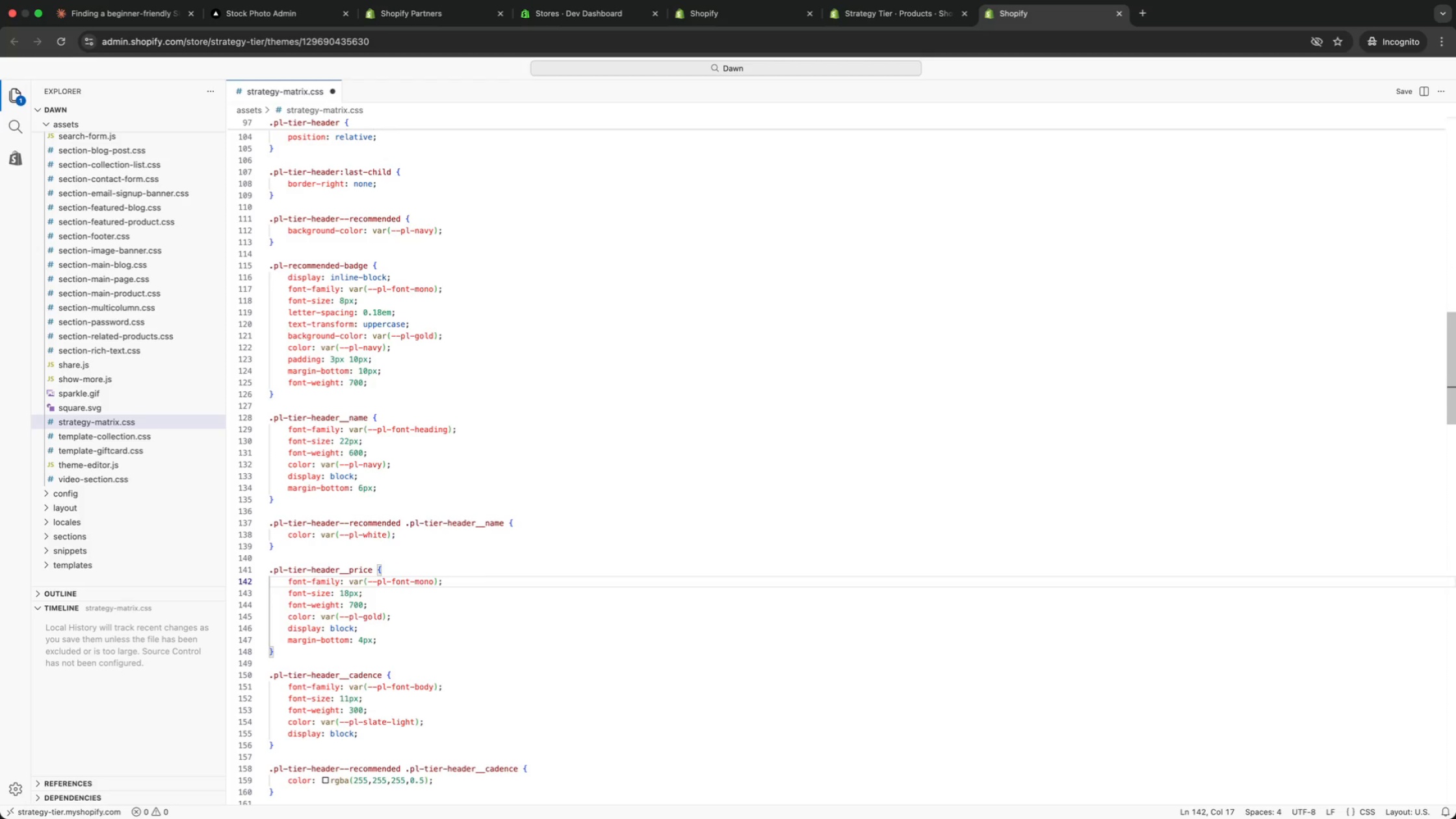 
key(ArrowDown)
 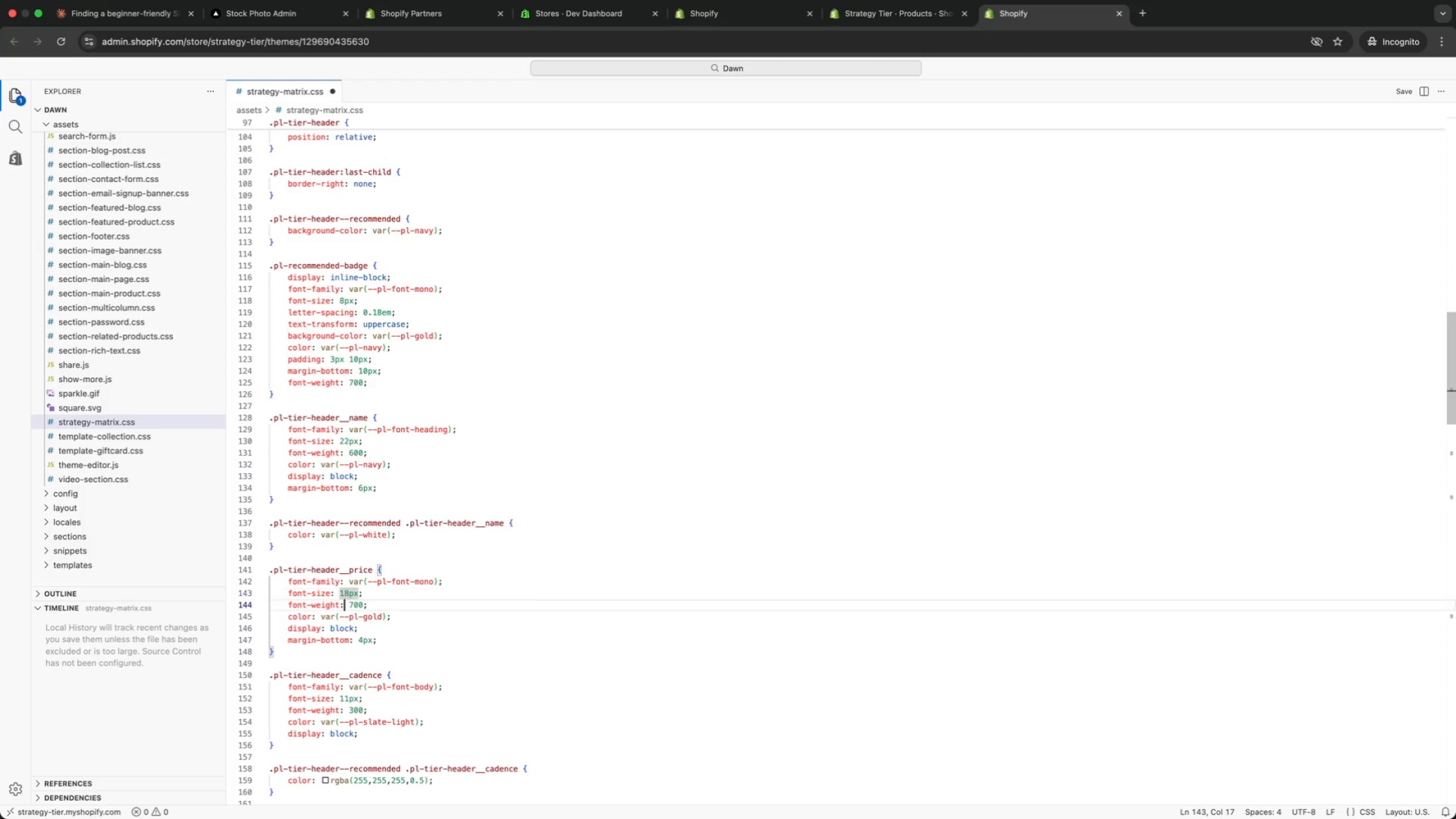 
key(ArrowDown)
 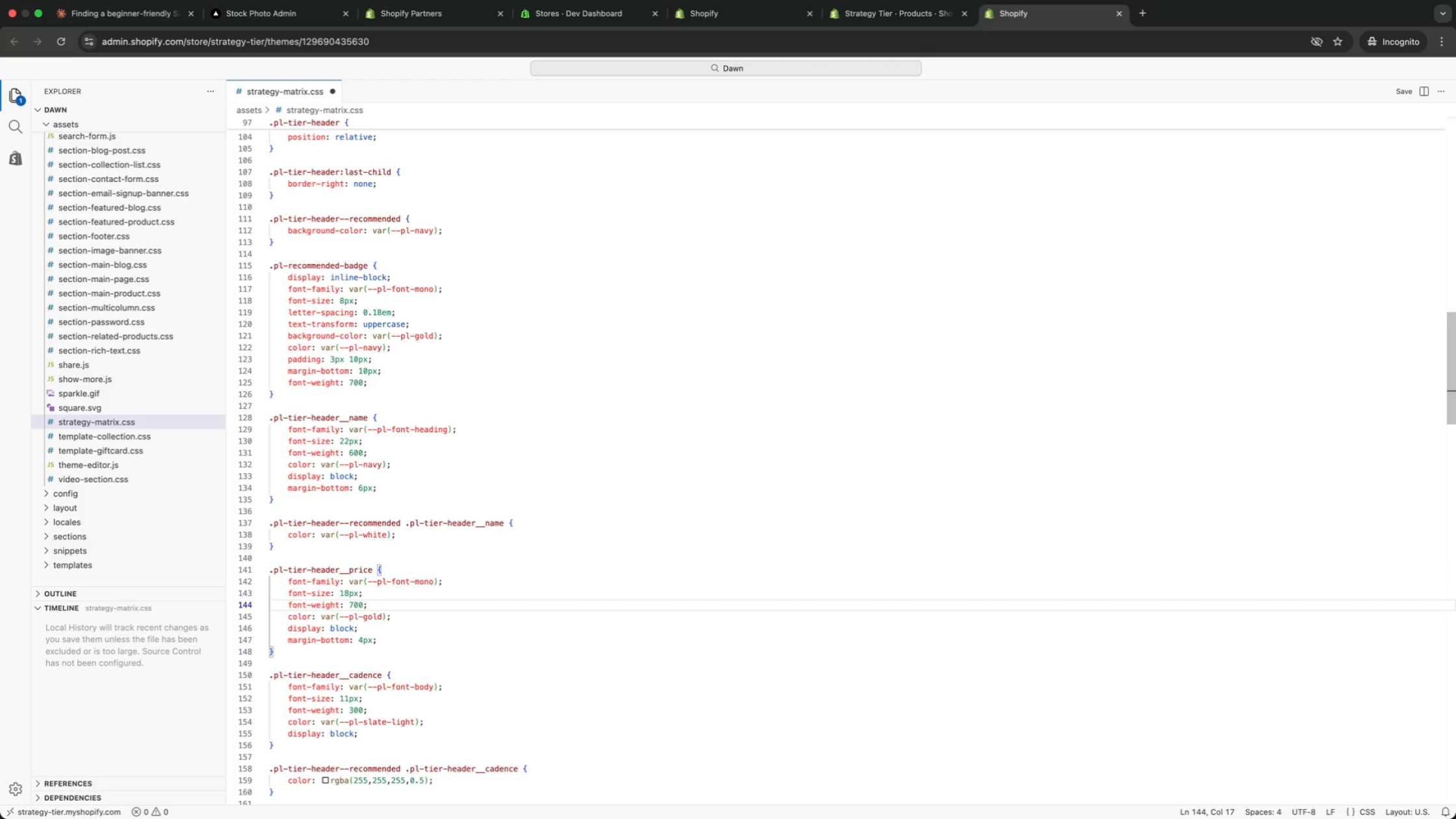 
key(ArrowDown)
 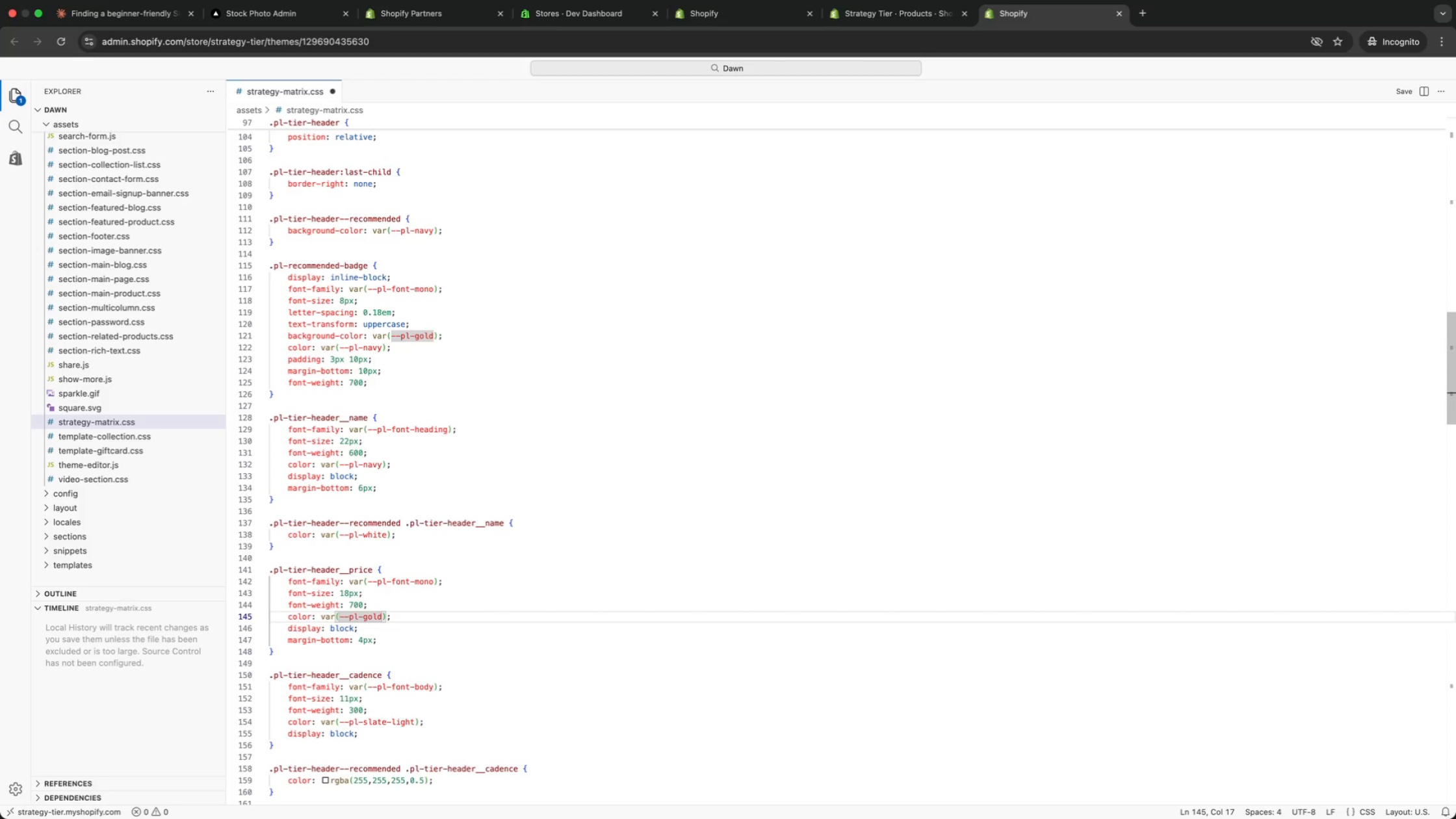 
key(ArrowDown)
 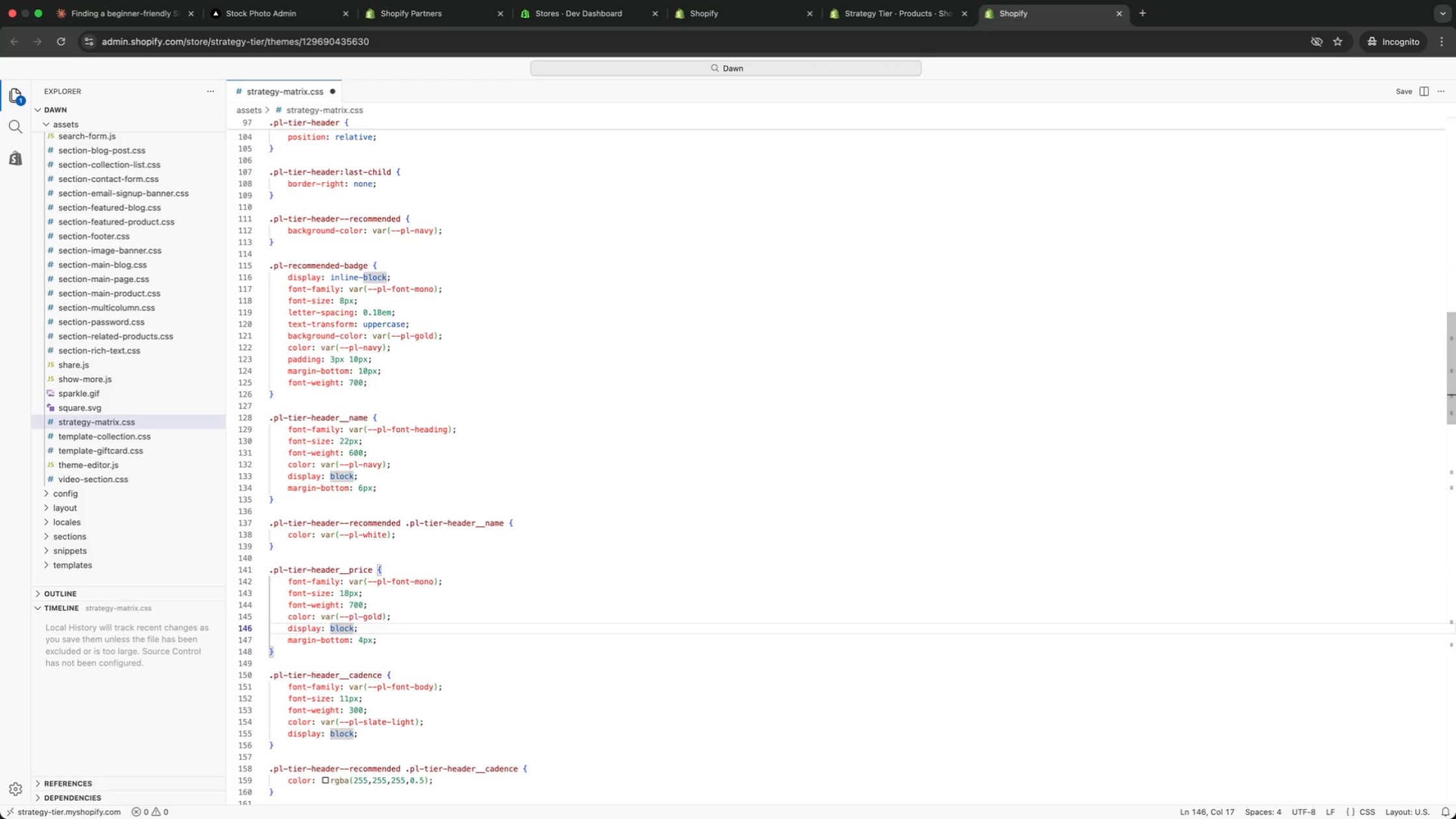 
key(ArrowDown)
 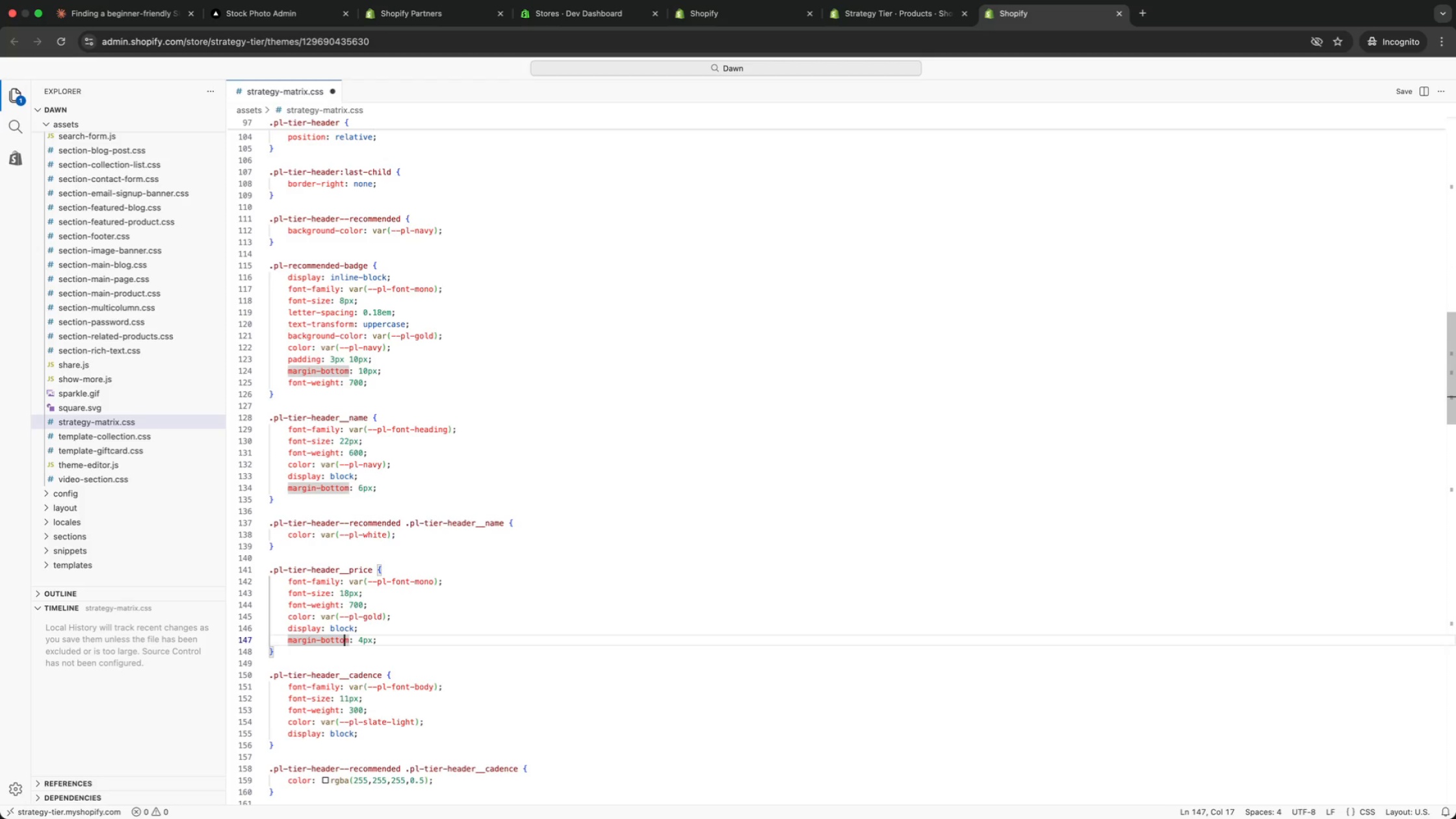 
key(ArrowDown)
 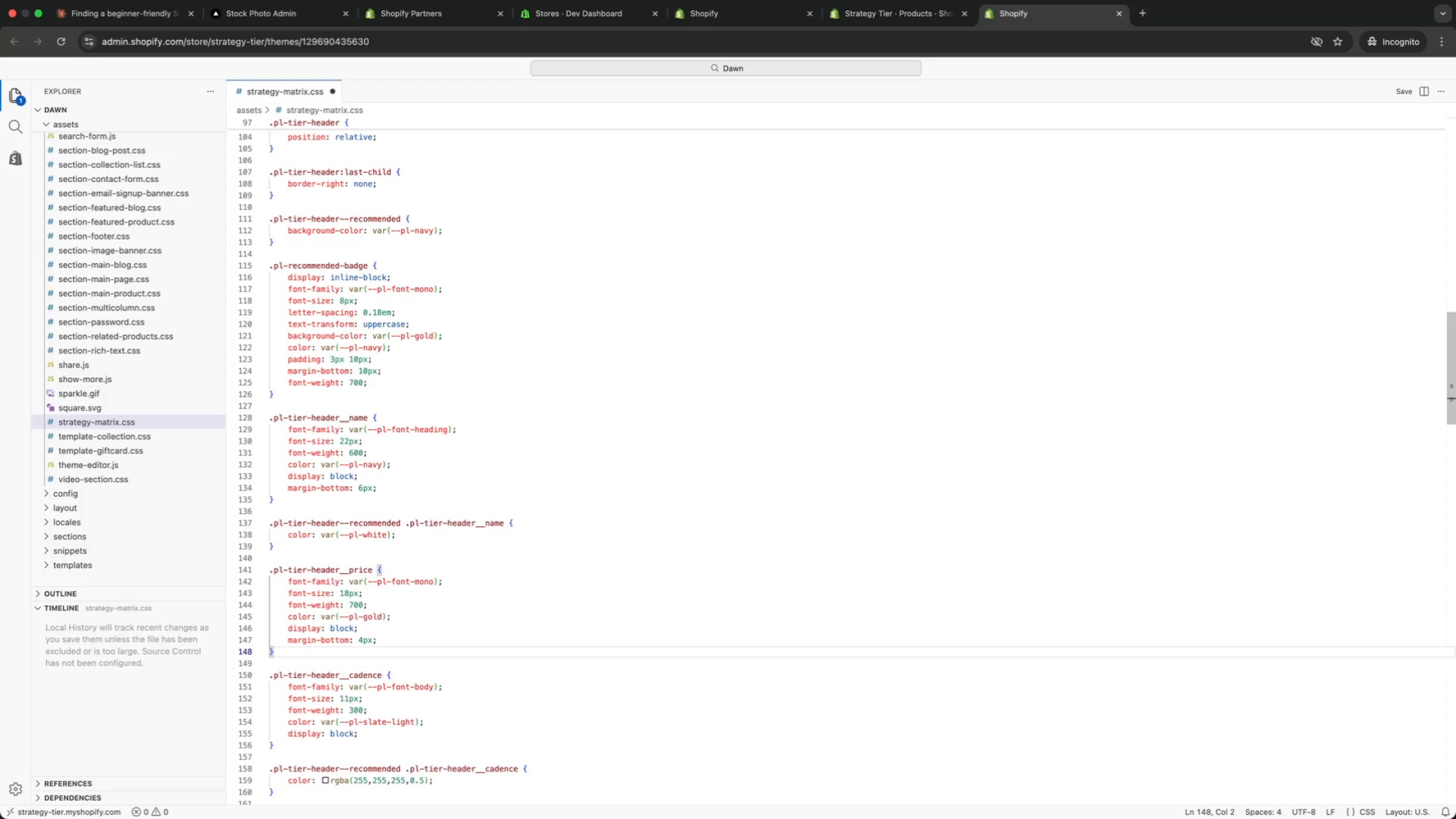 
key(ArrowDown)
 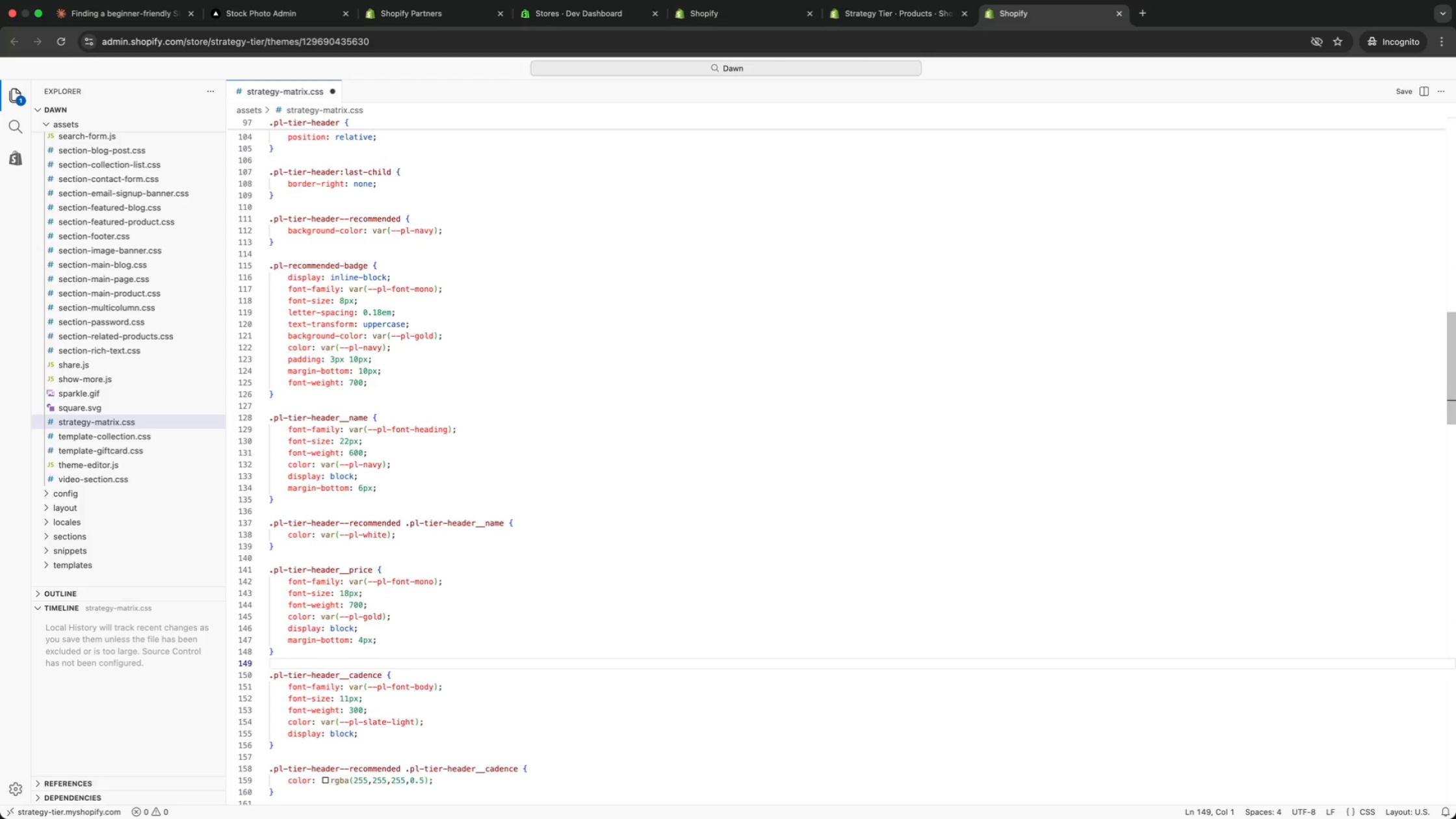 
key(ArrowDown)
 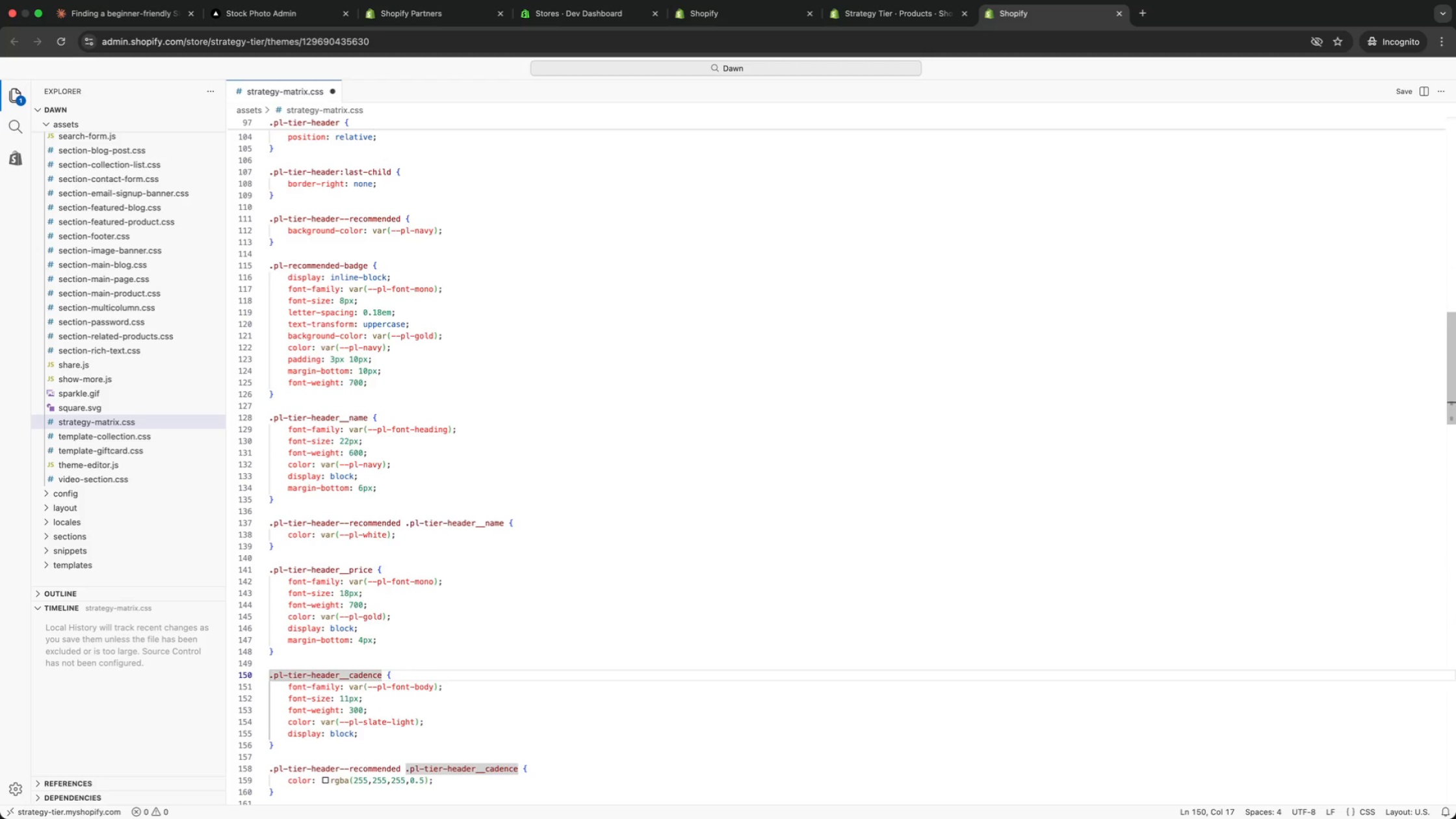 
key(ArrowDown)
 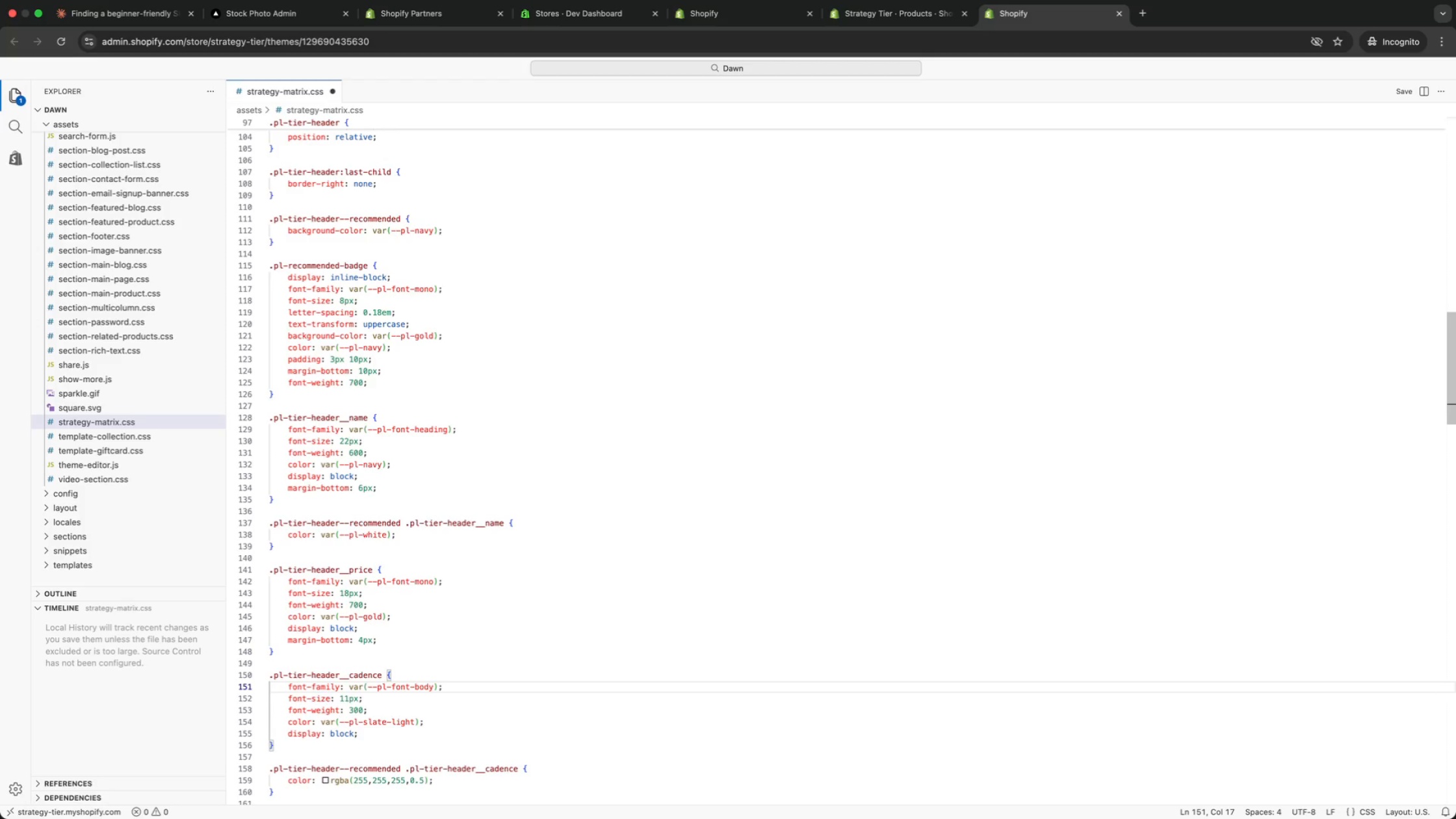 
key(ArrowUp)
 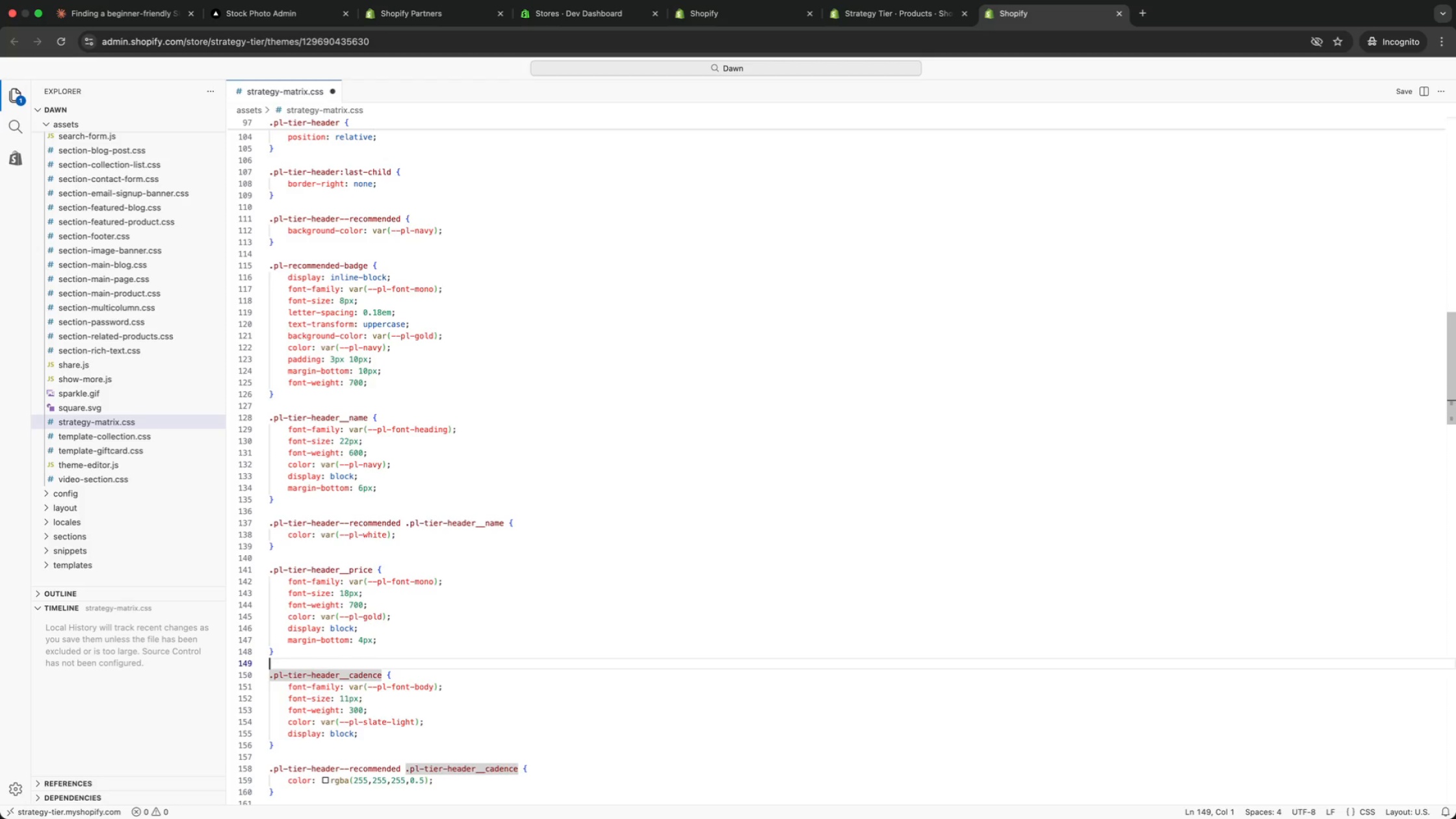 
key(ArrowUp)
 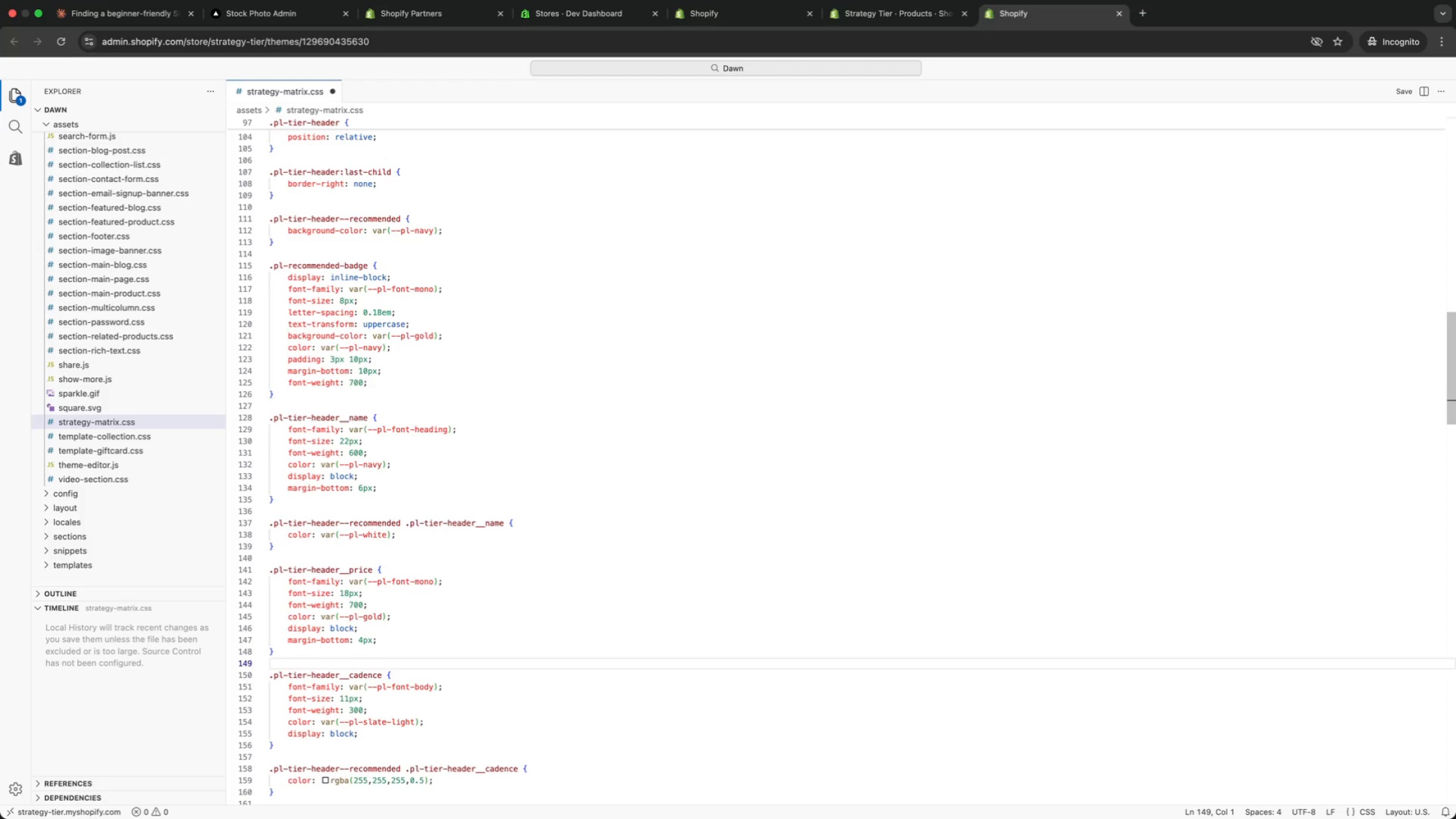 
key(ArrowUp)
 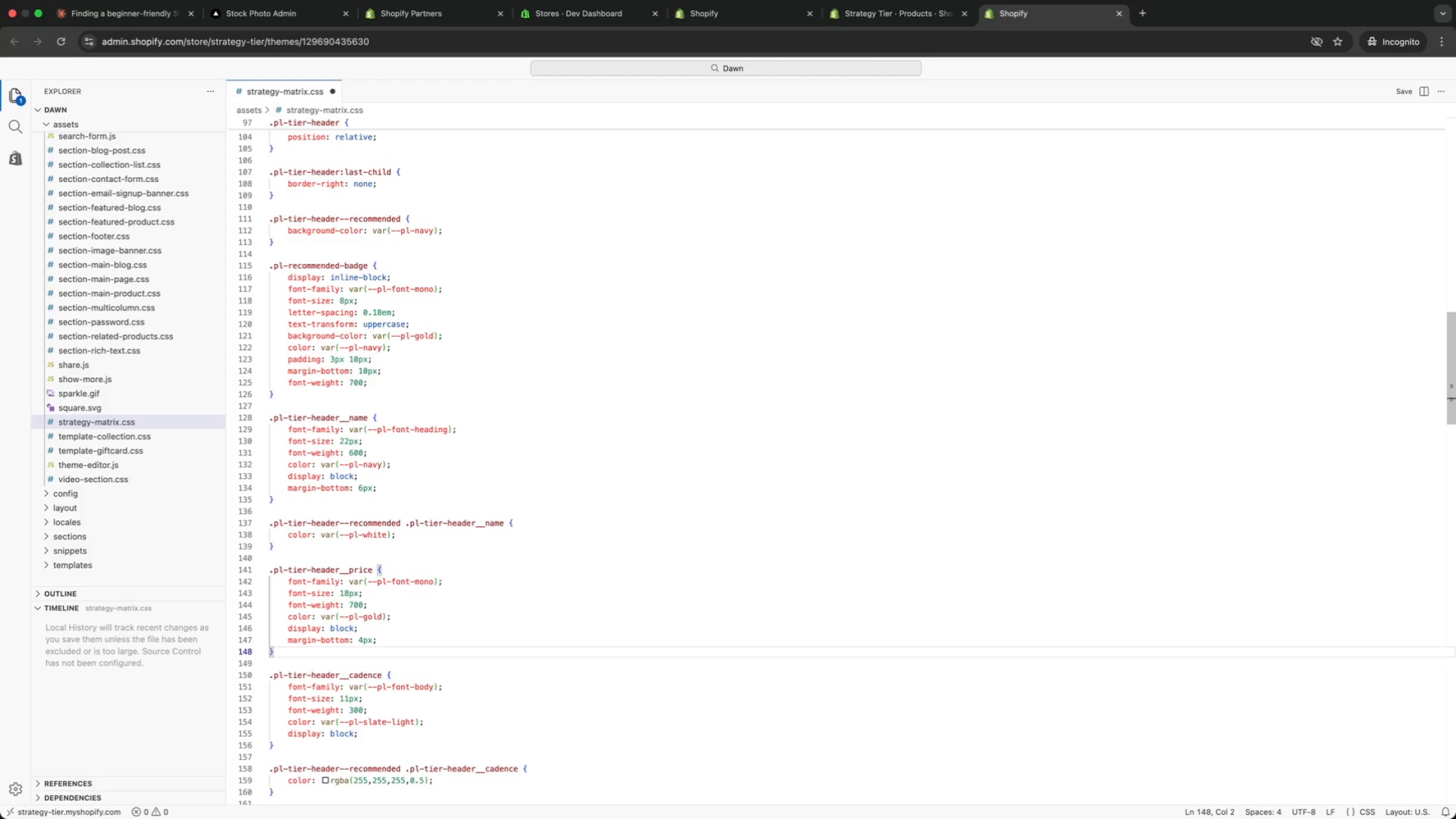 
key(ArrowUp)
 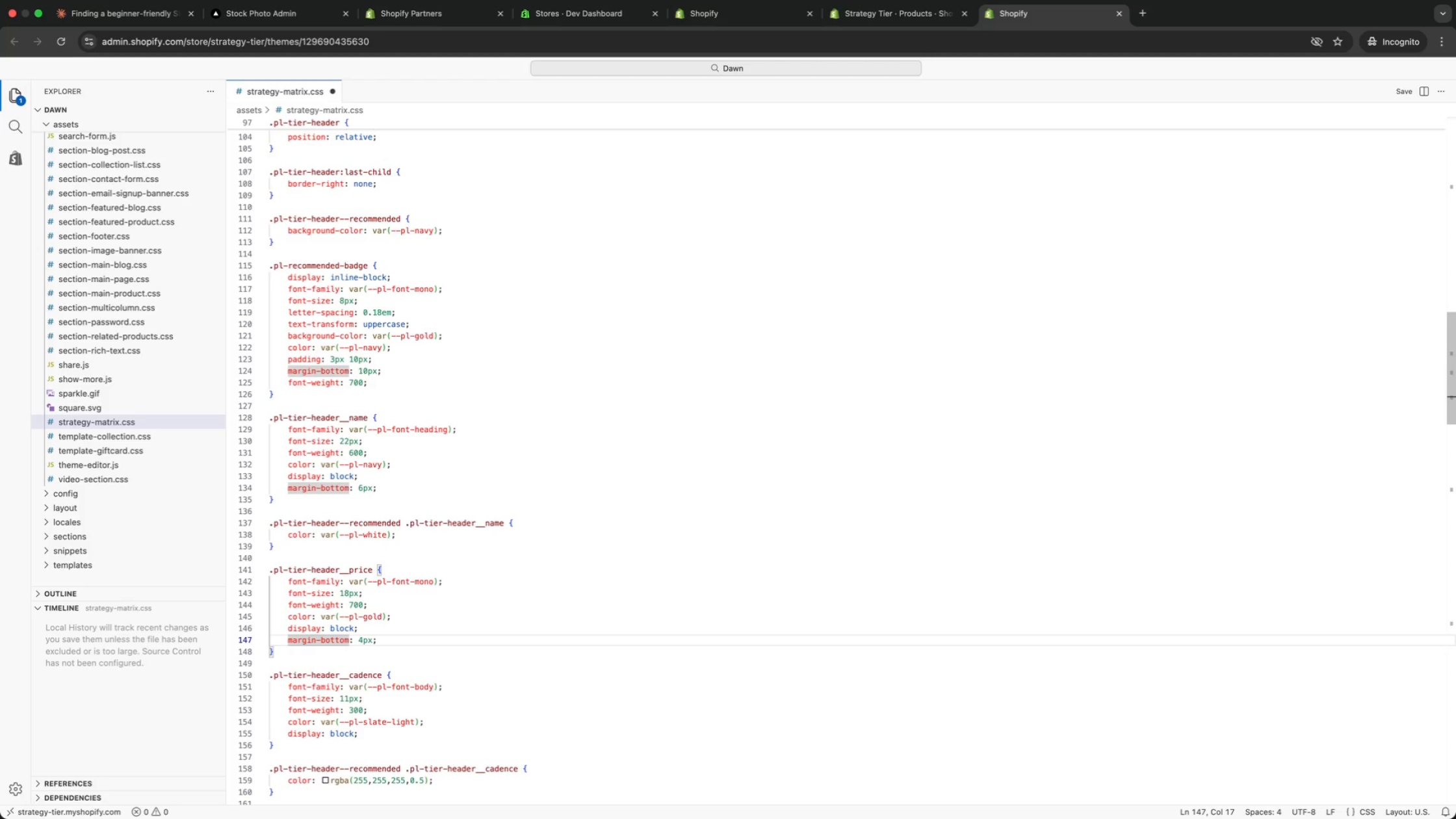 
key(ArrowUp)
 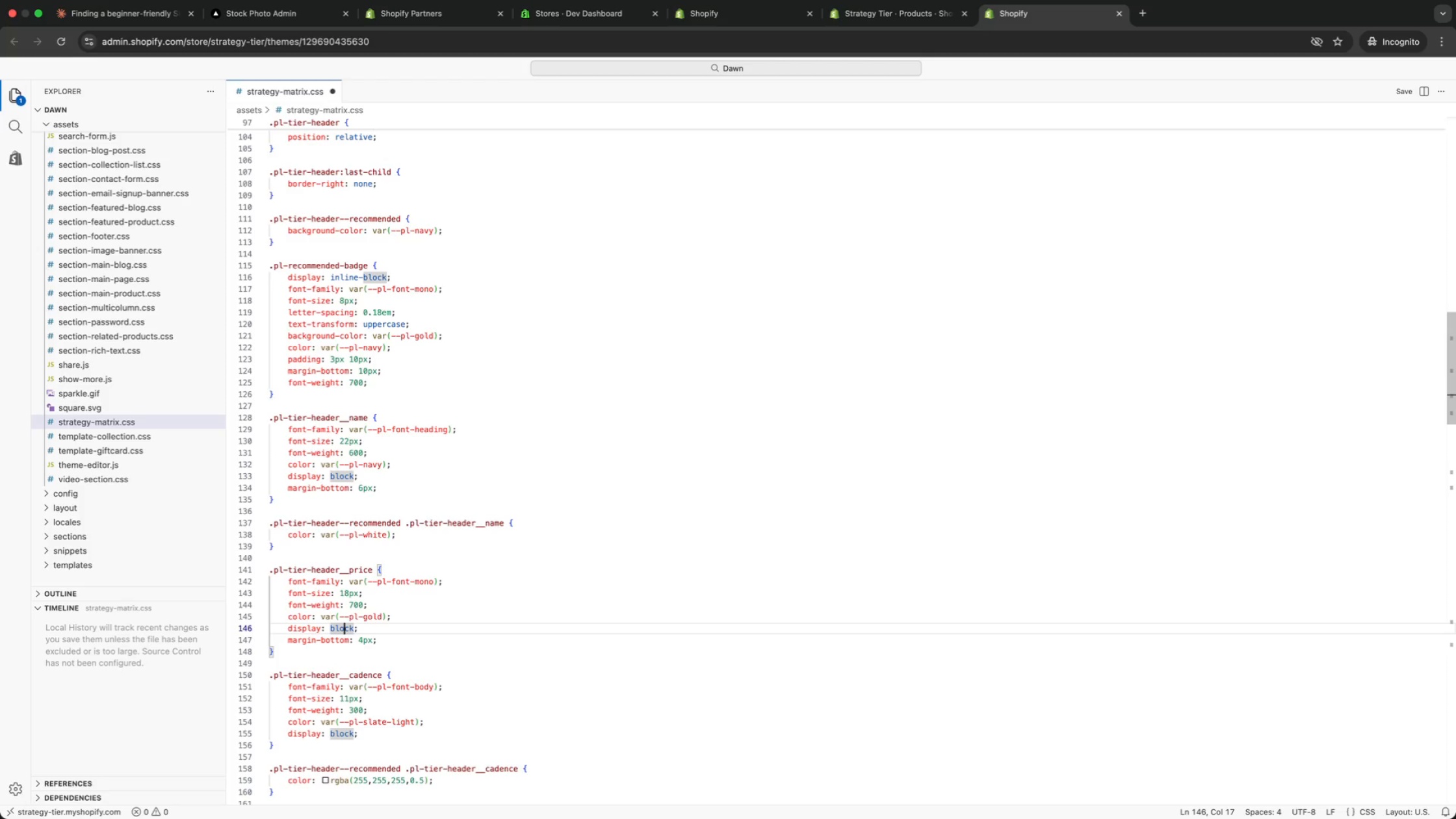 
key(ArrowUp)
 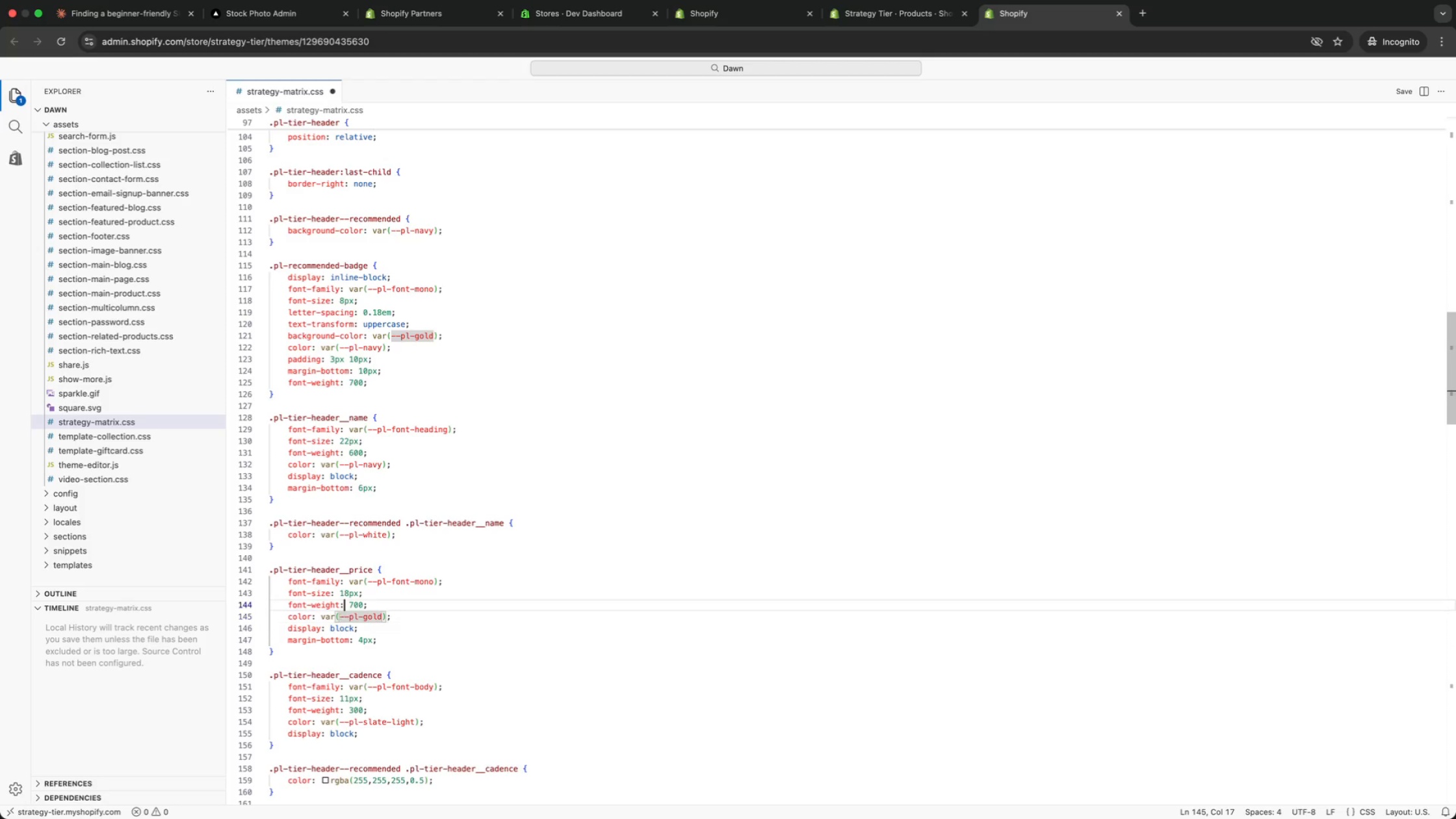 
key(ArrowUp)
 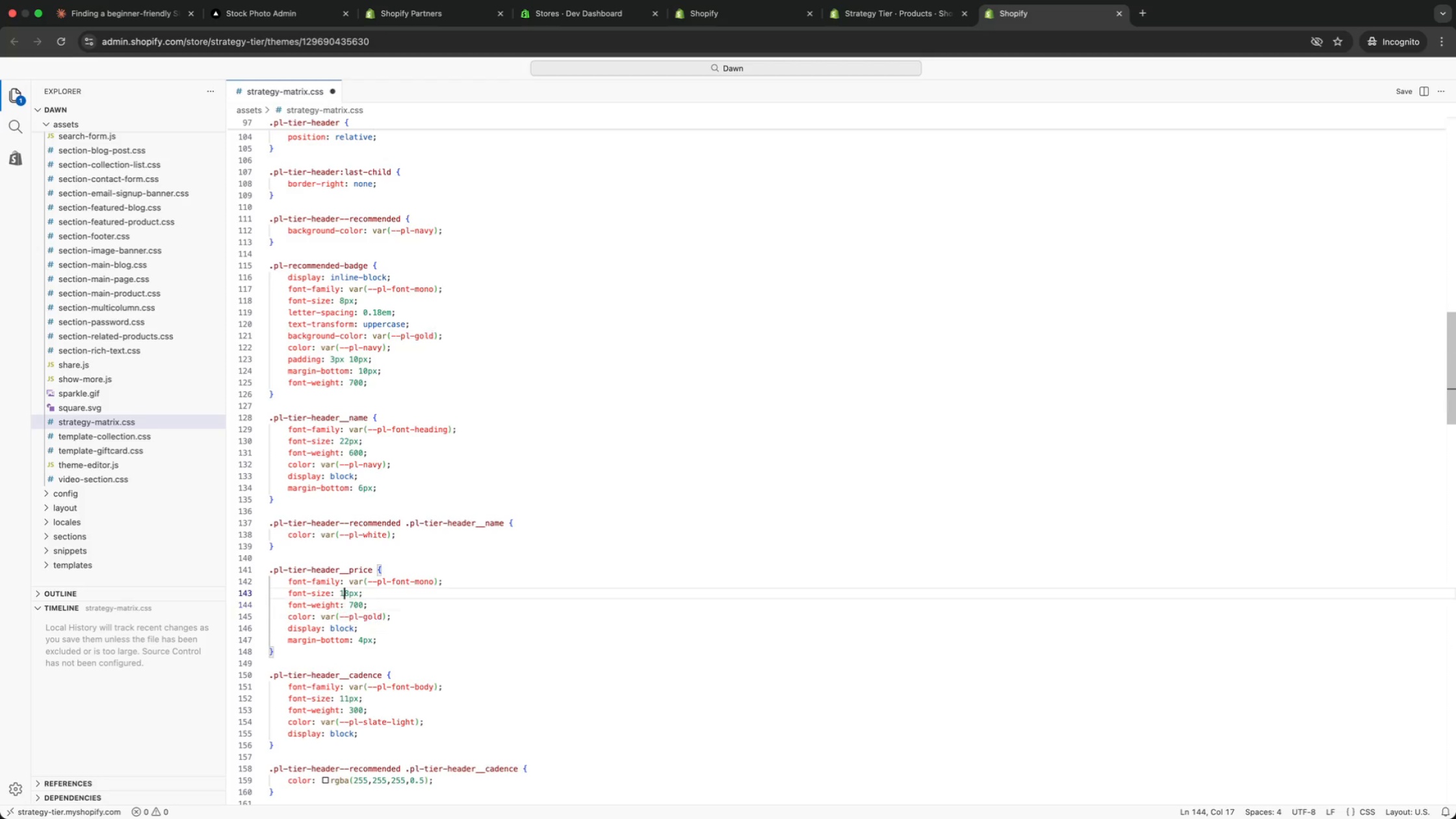 
key(ArrowUp)
 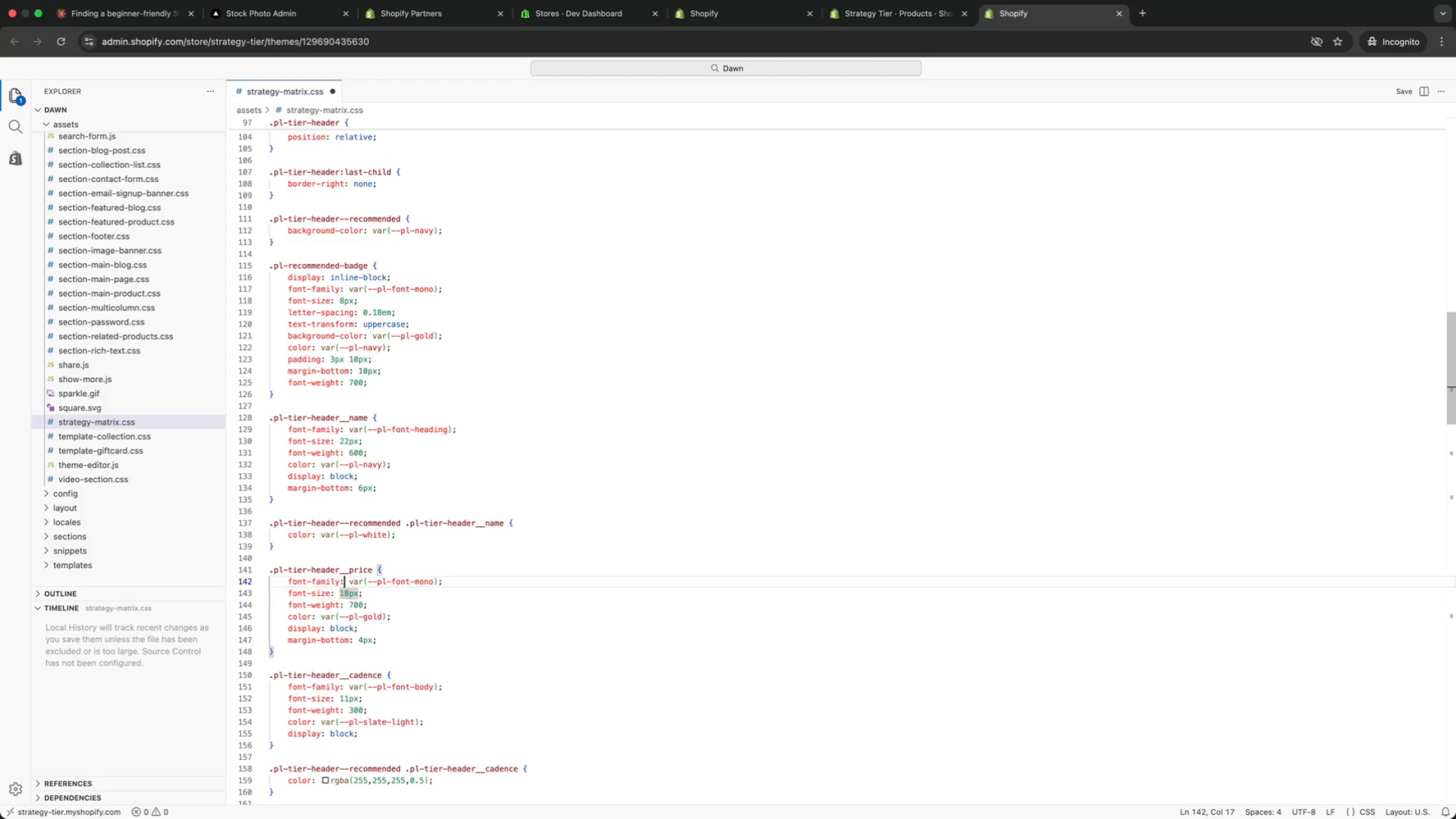 
key(ArrowUp)
 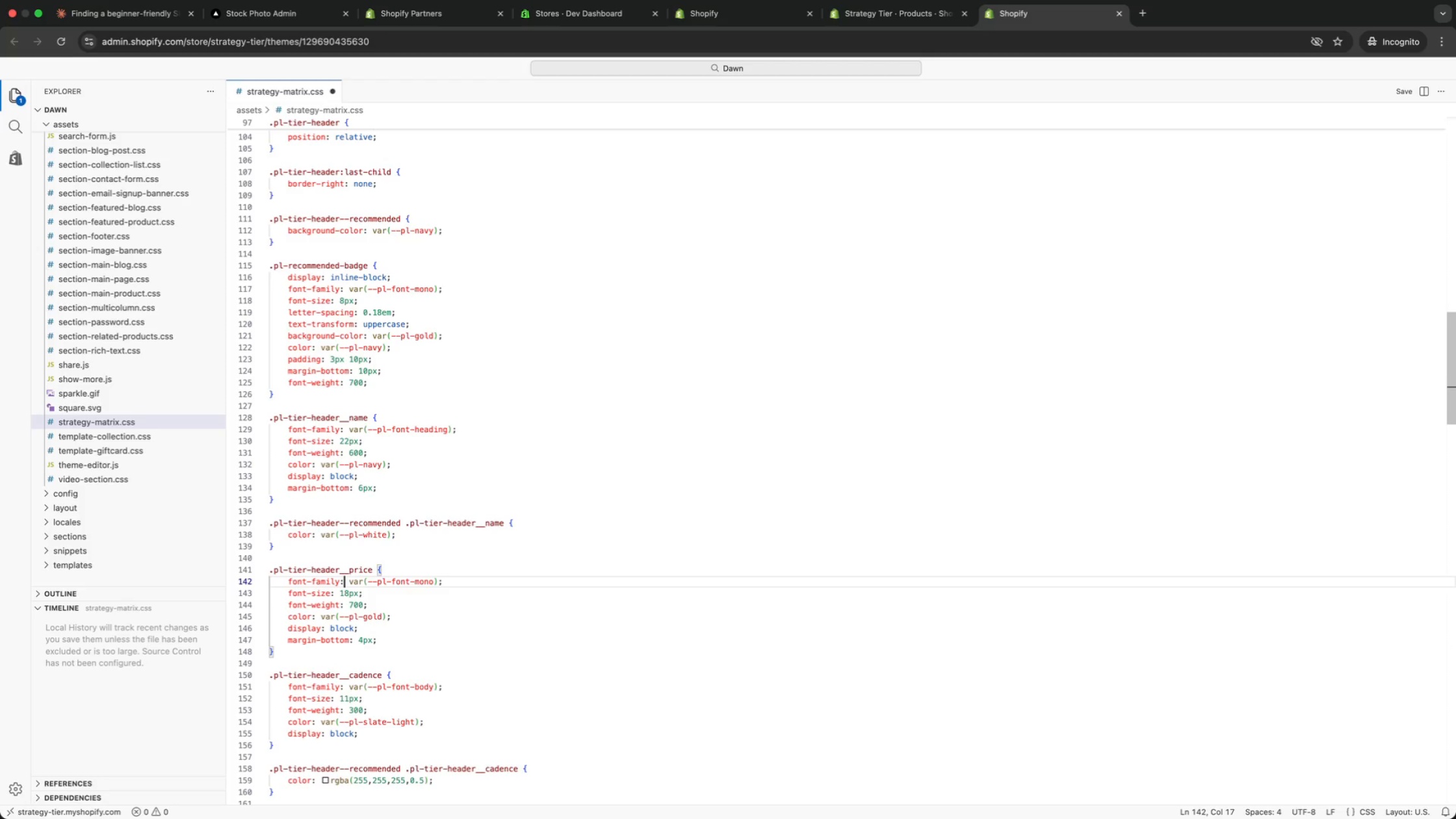 
key(ArrowUp)
 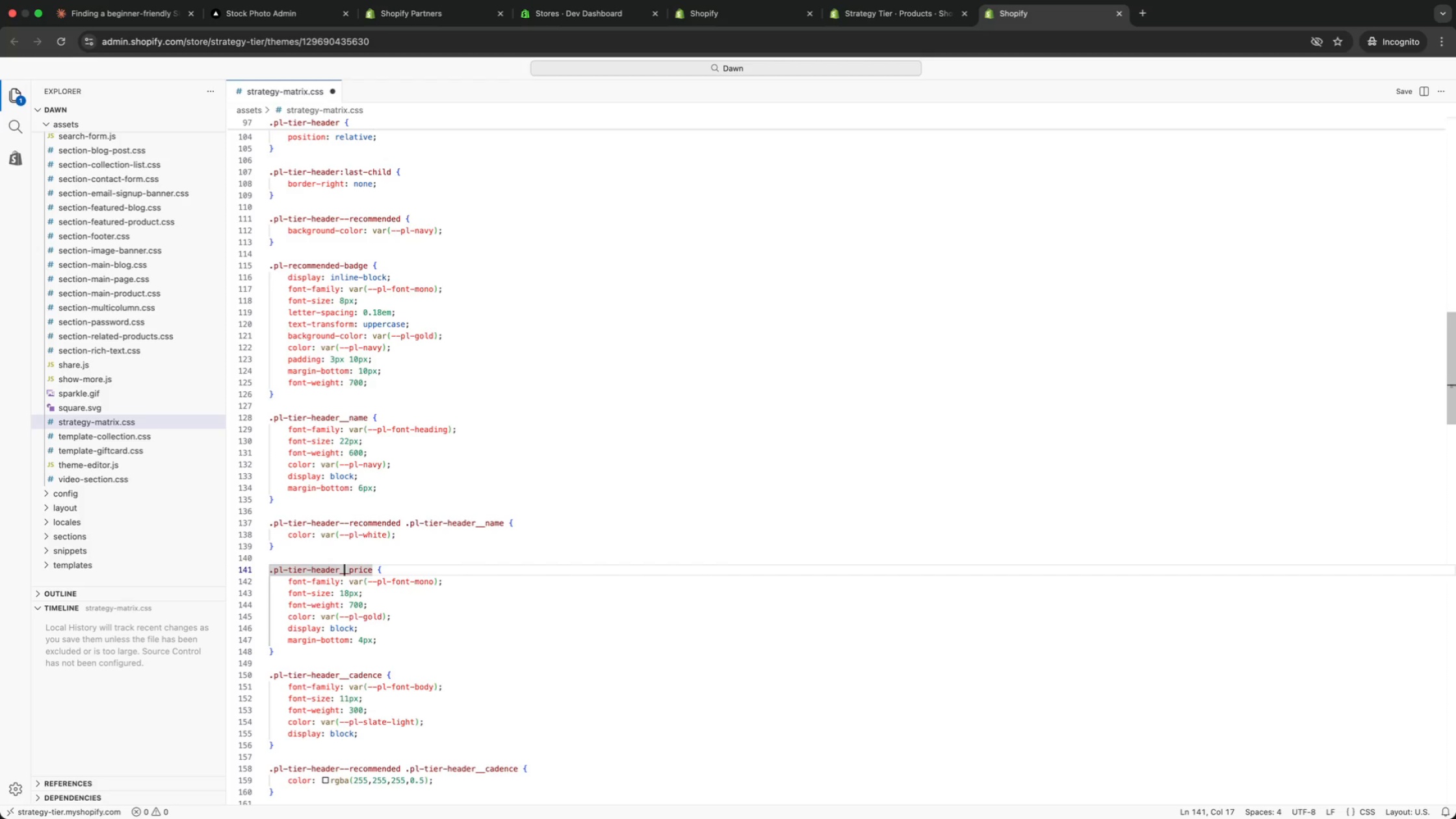 
key(ArrowUp)
 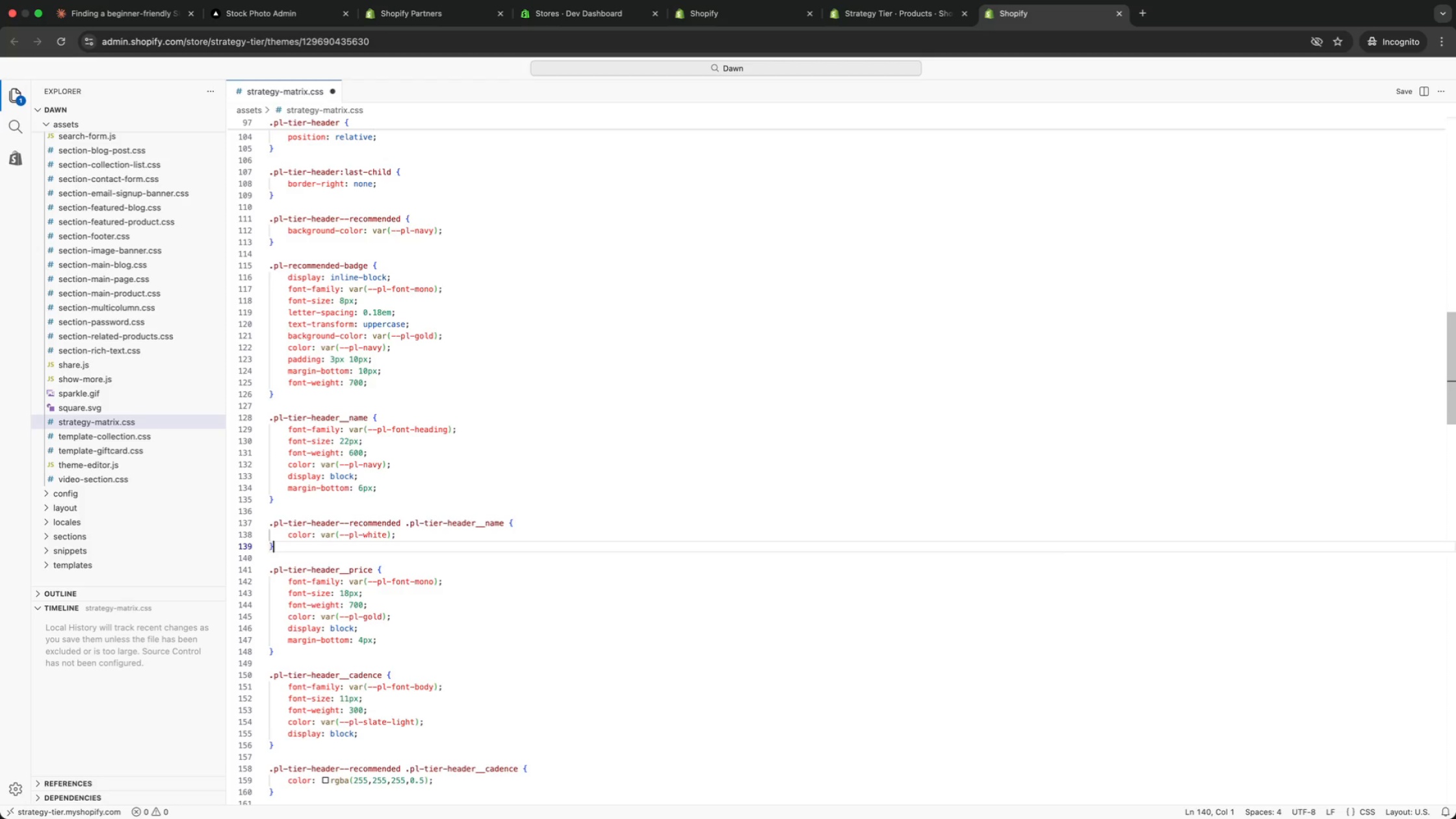 
key(ArrowUp)
 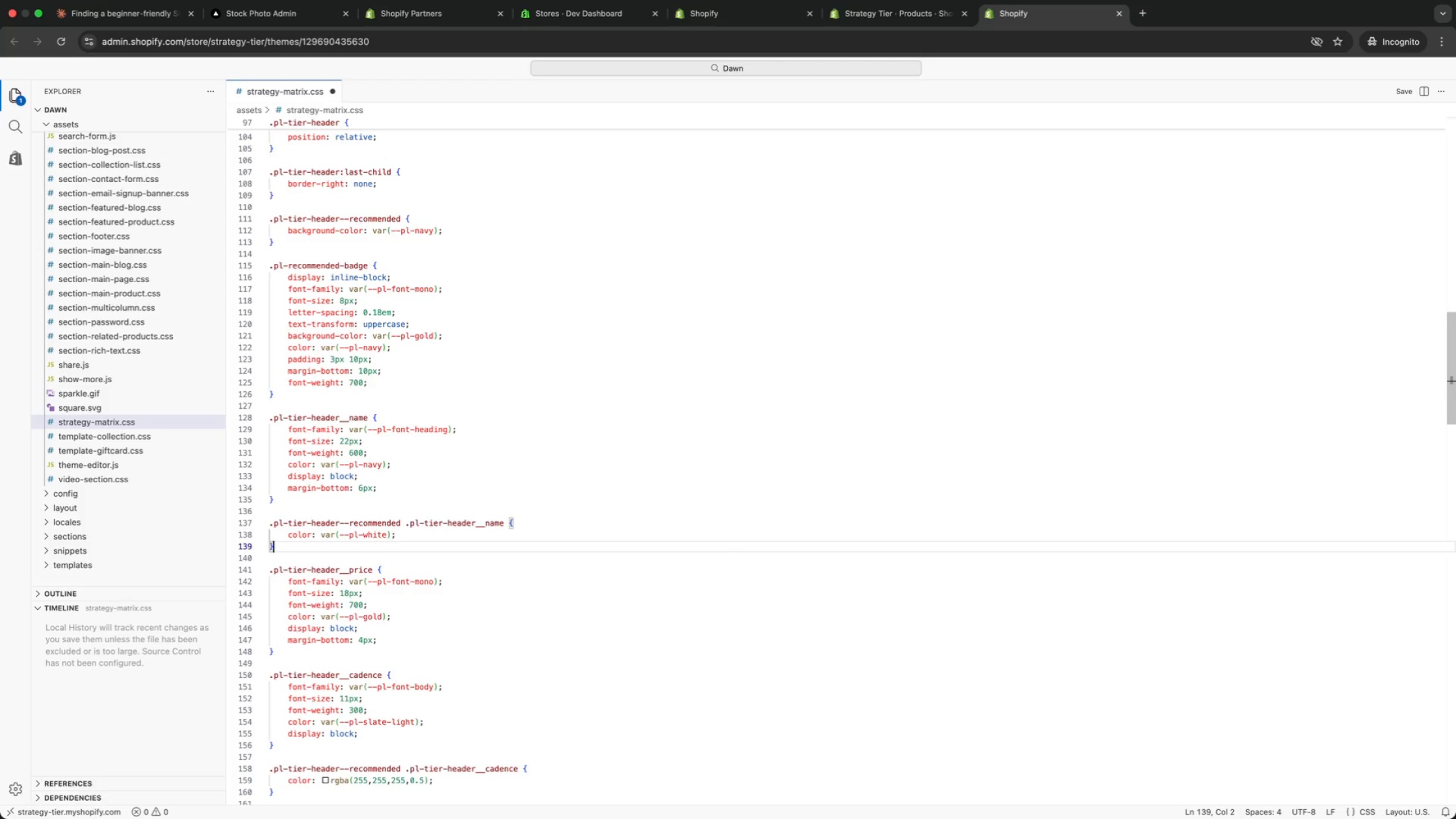 
wait(5.56)
 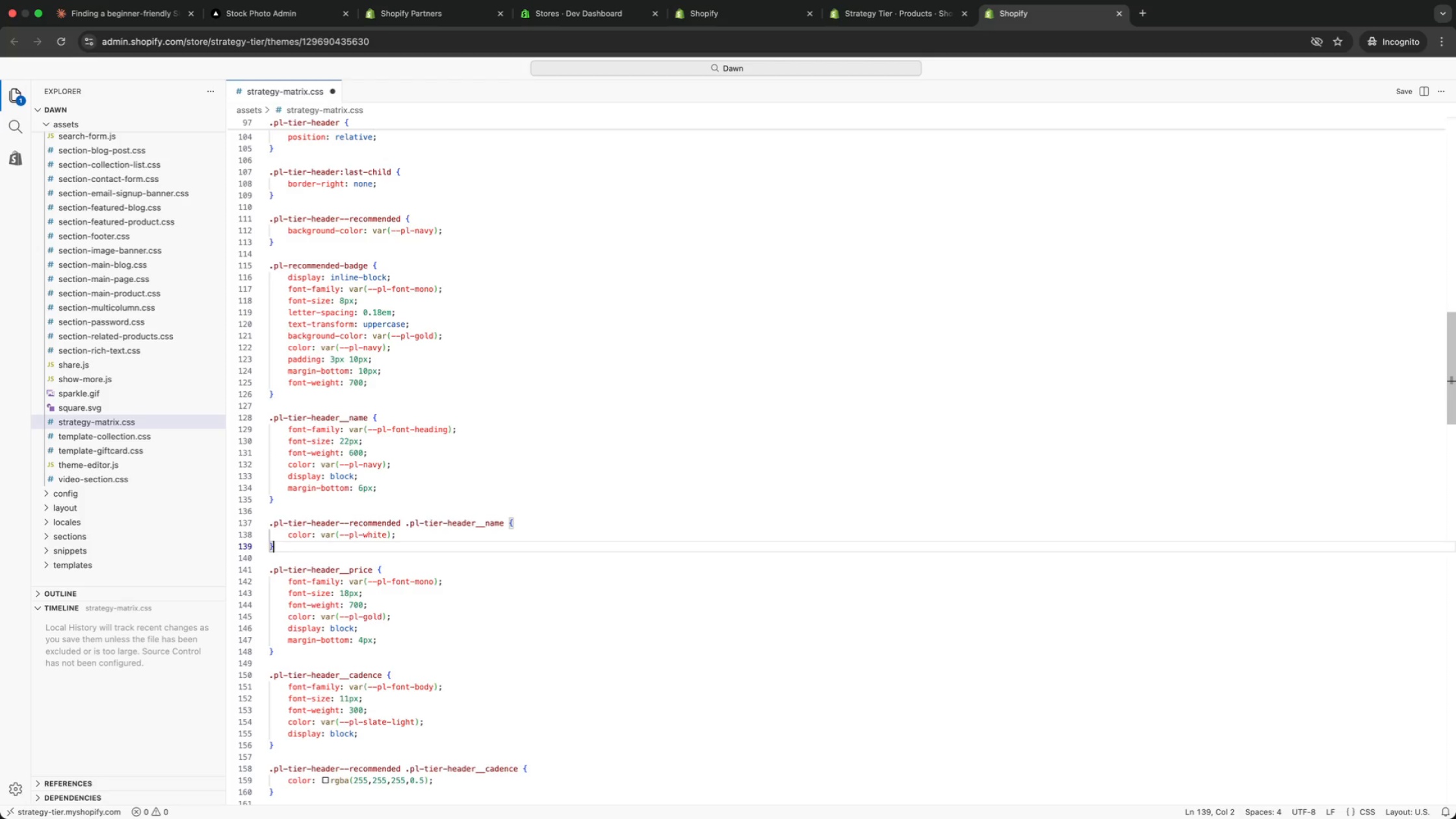 
key(ArrowUp)
 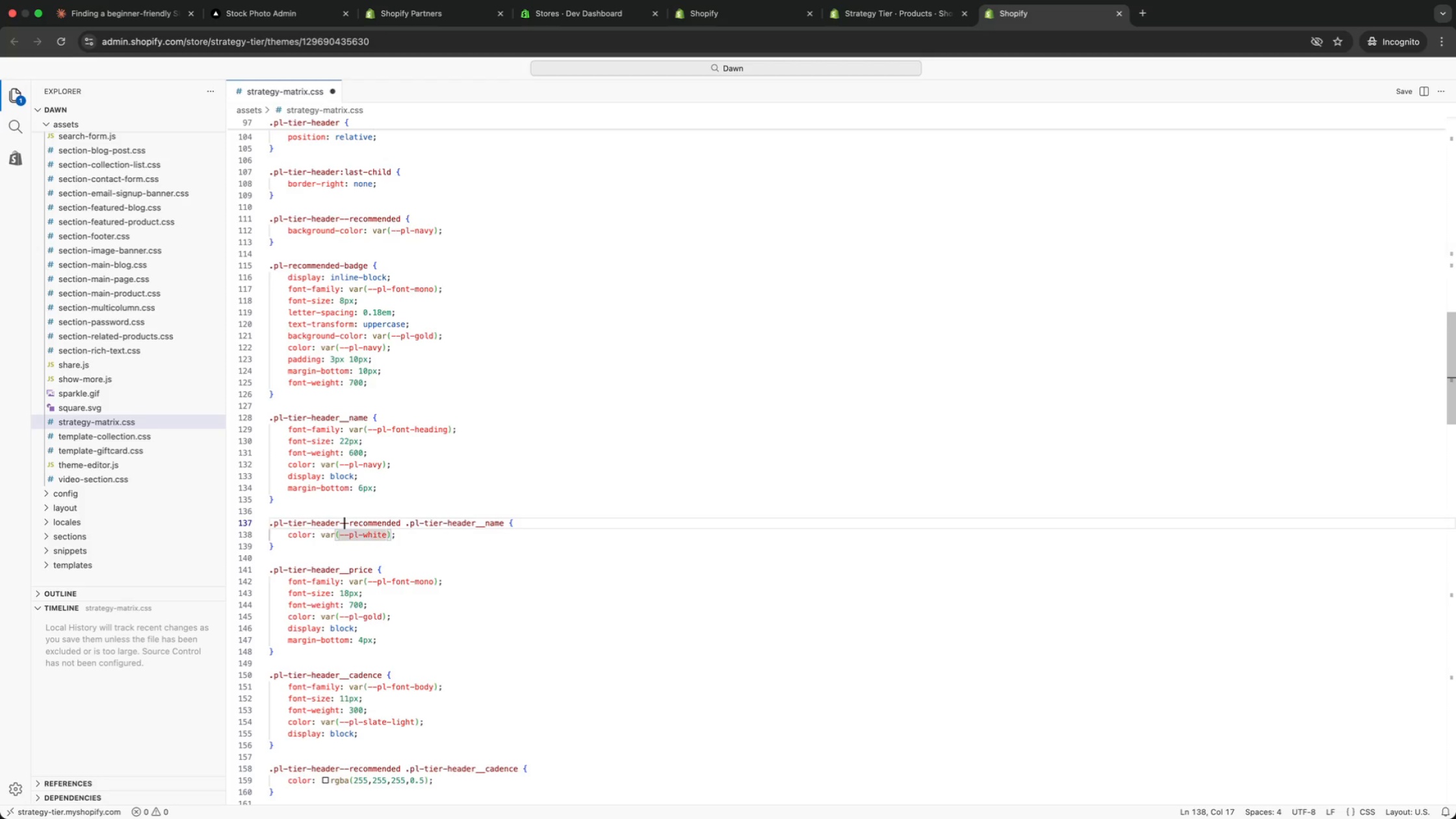 
key(ArrowUp)
 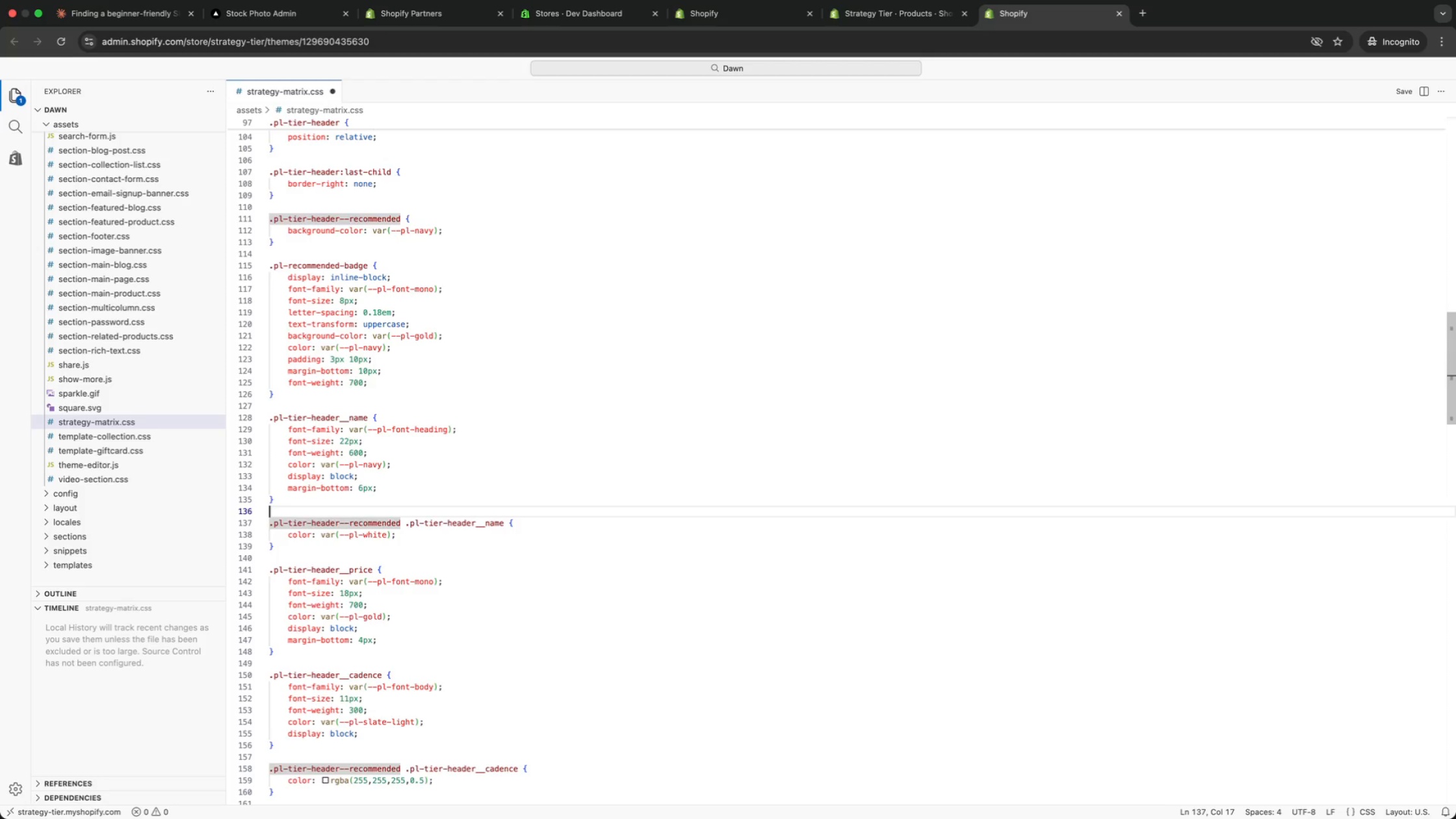 
key(ArrowUp)
 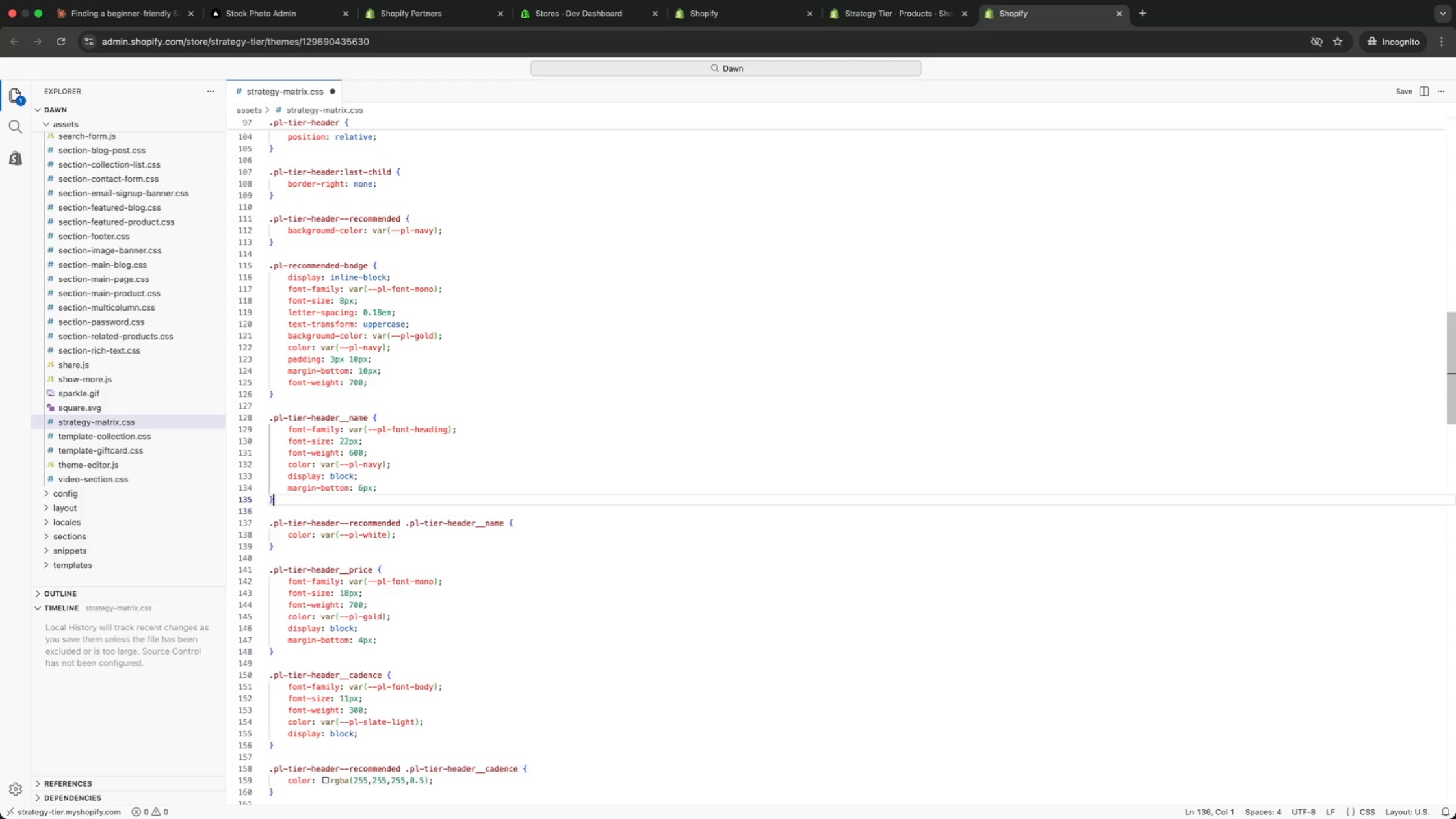 
key(ArrowUp)
 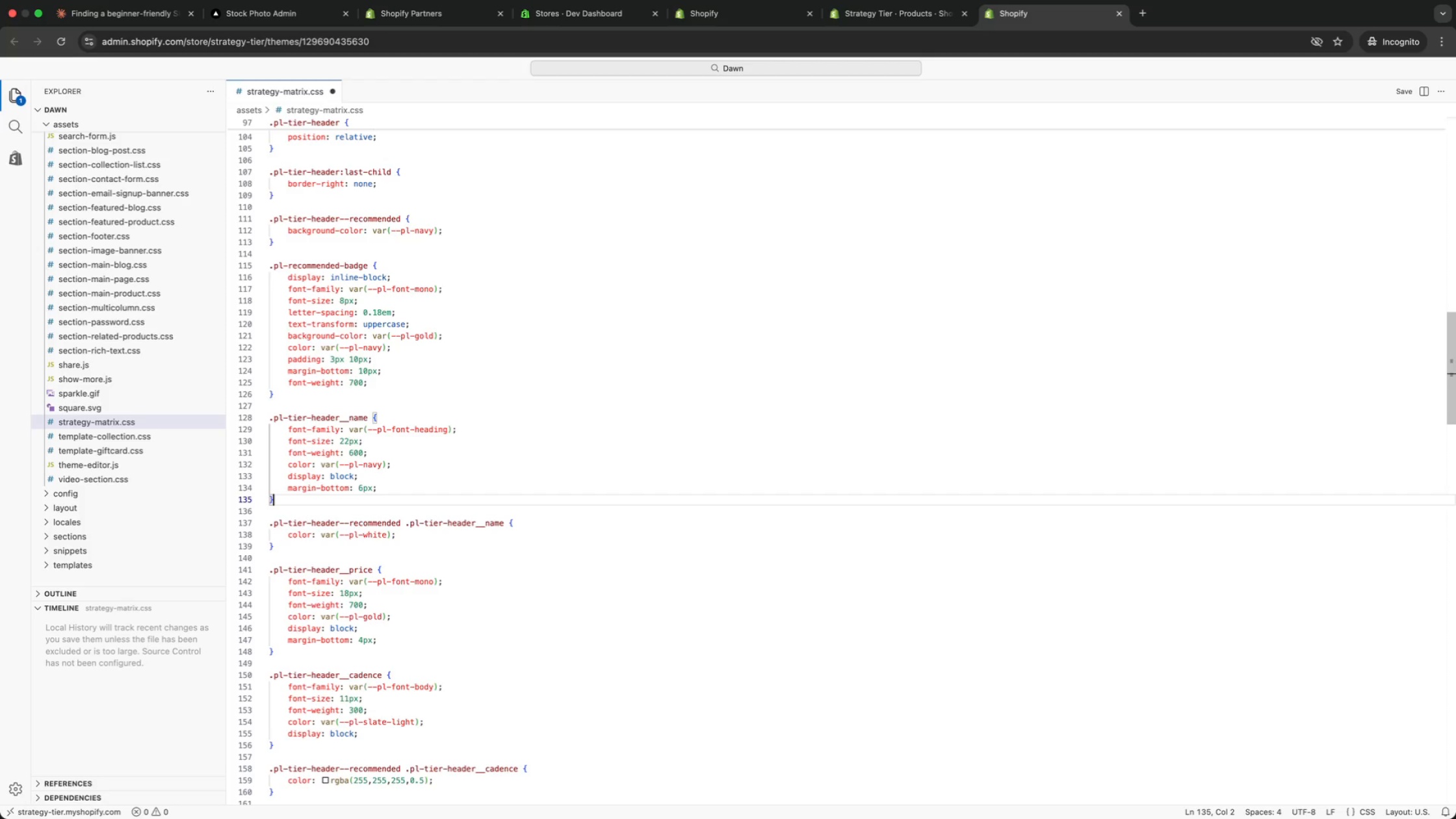 
key(ArrowUp)
 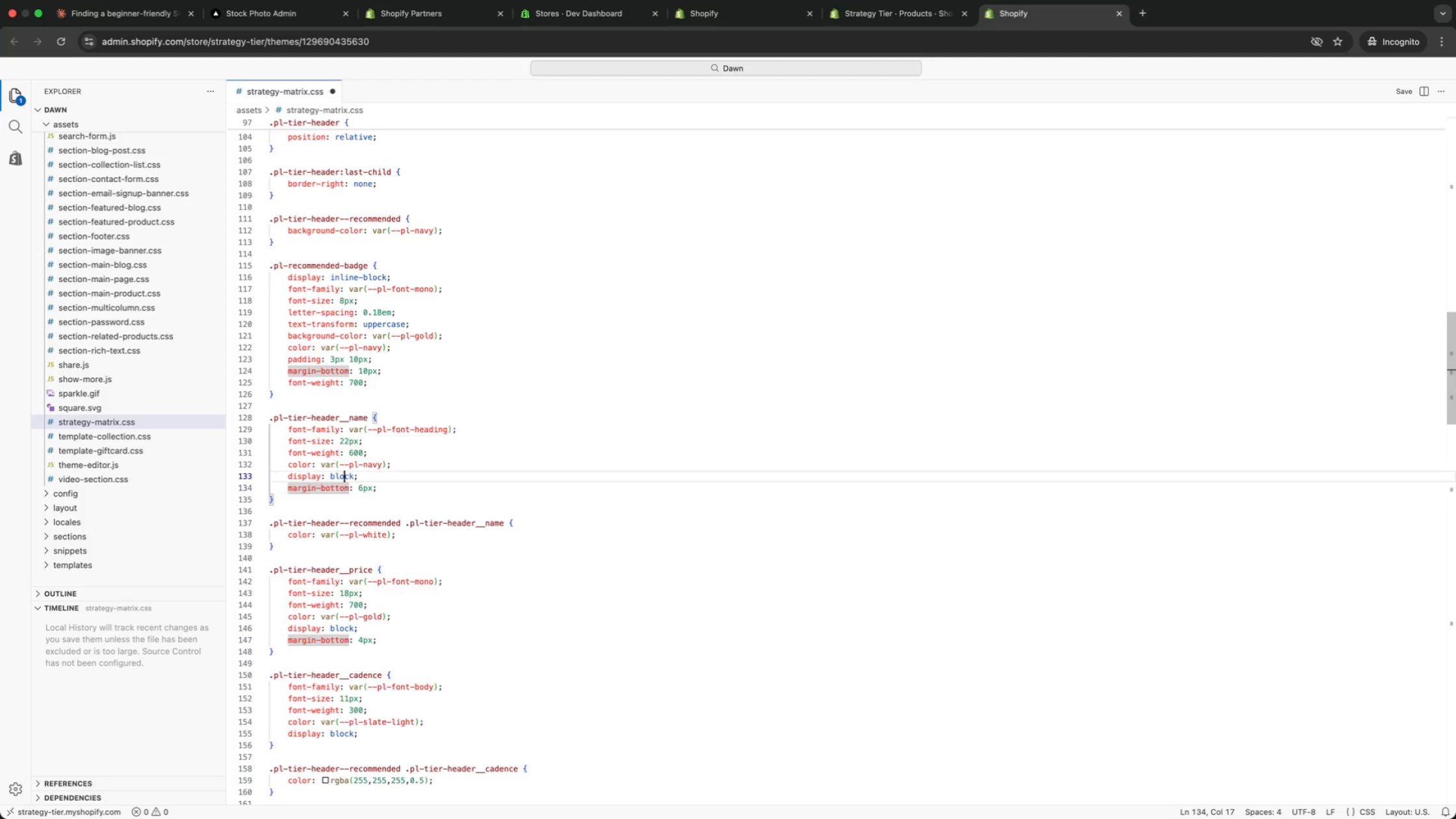 
key(ArrowUp)
 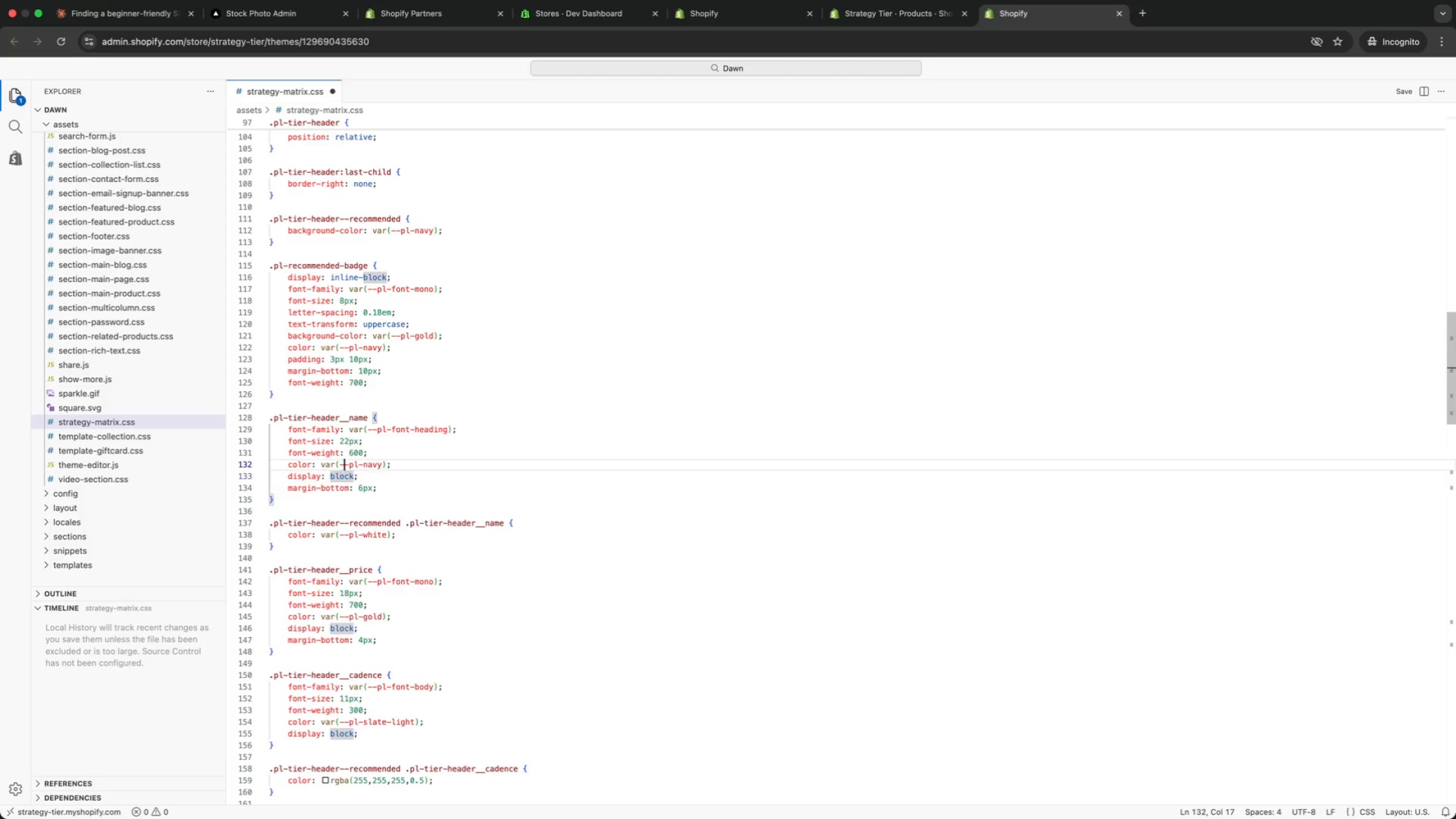 
key(ArrowUp)
 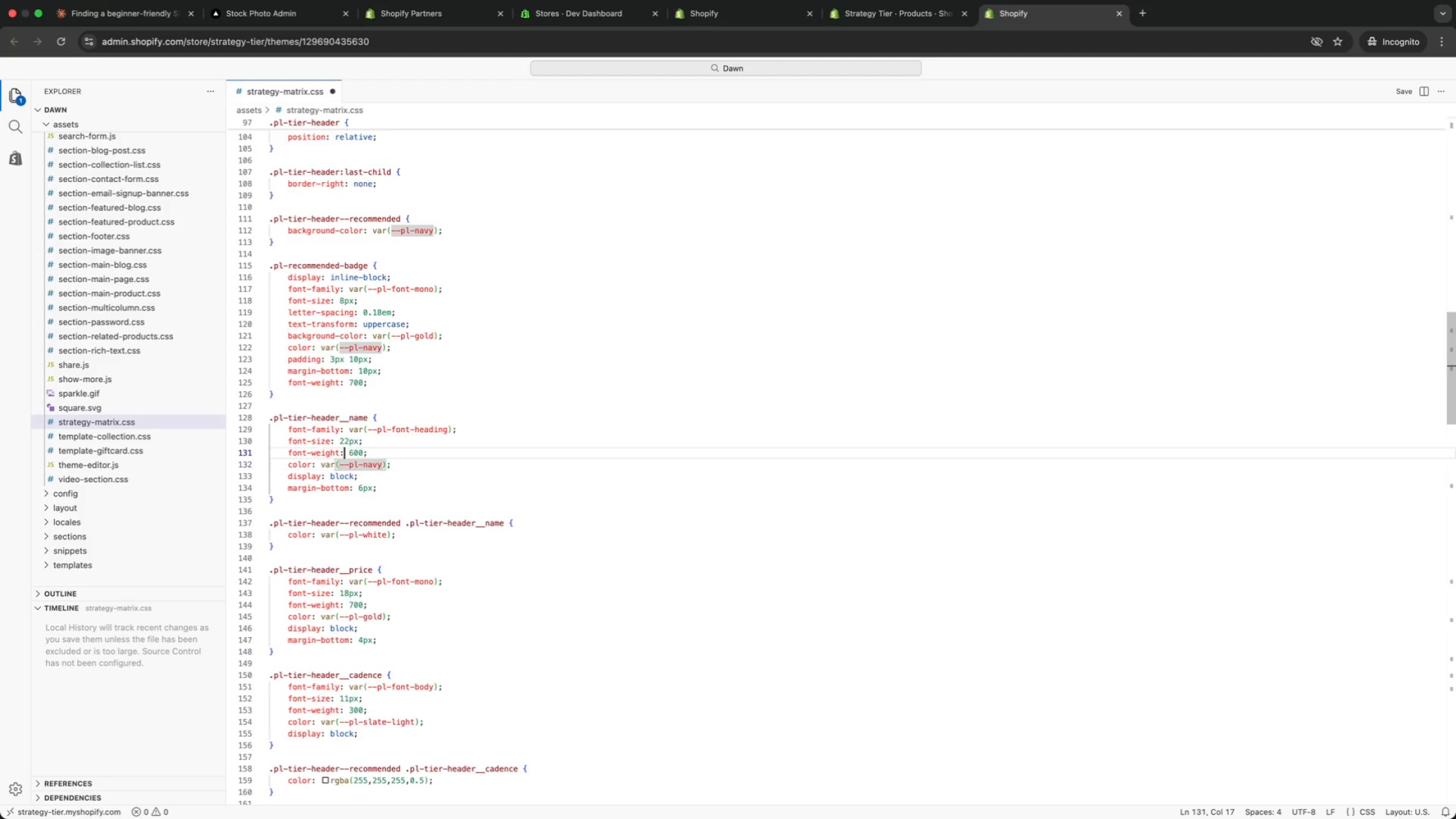 
key(ArrowUp)
 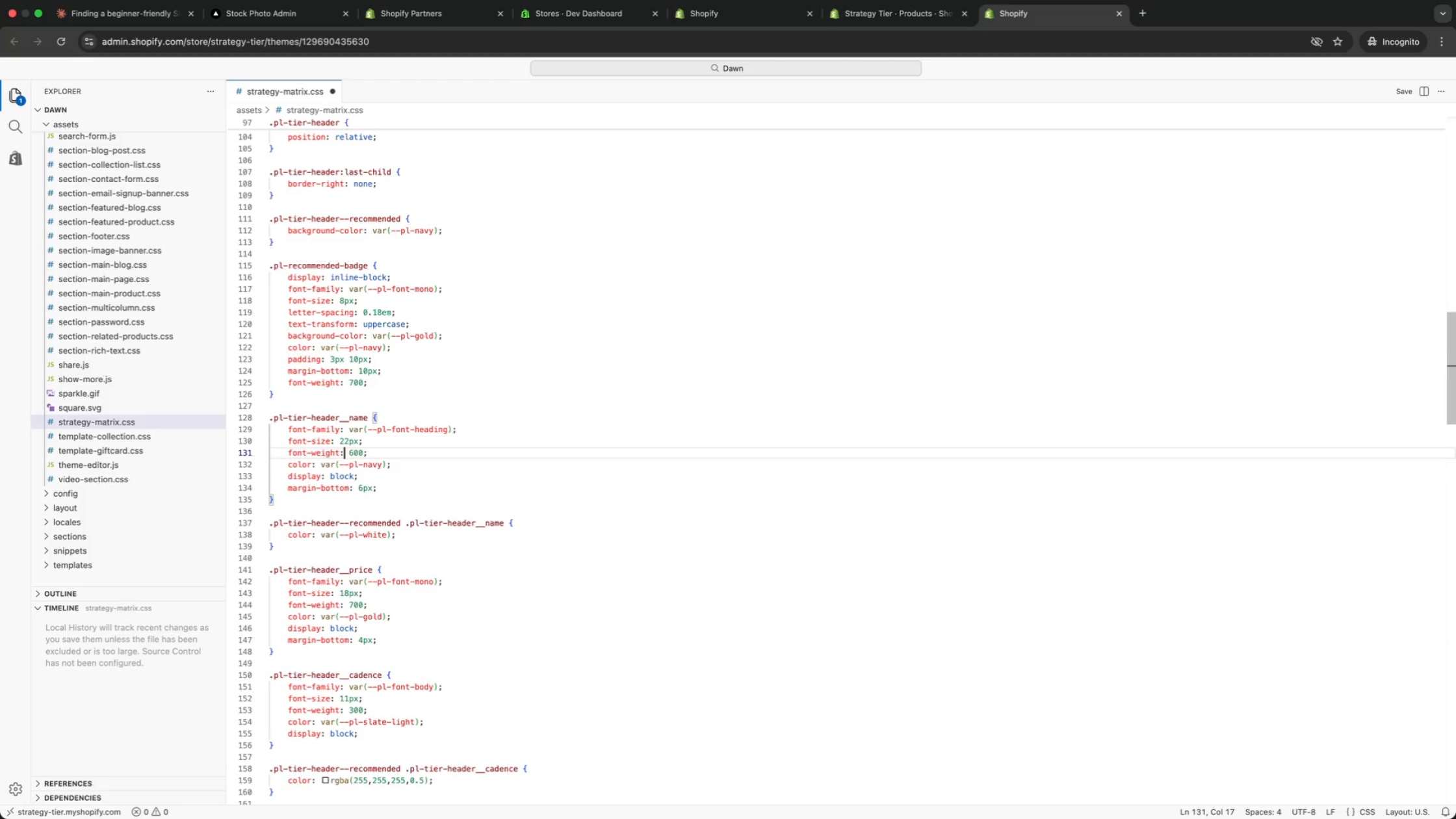 
key(ArrowUp)
 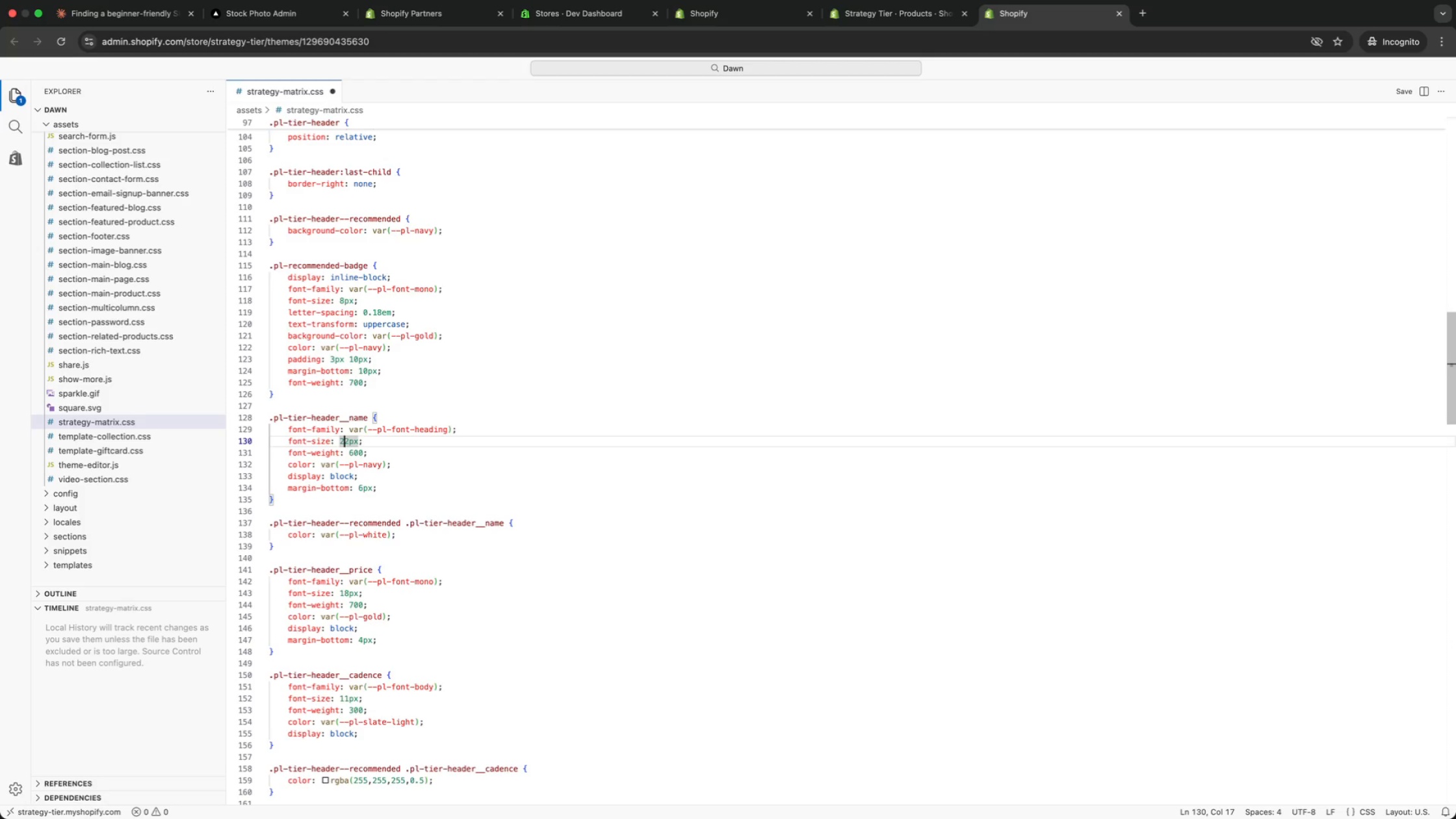 
key(ArrowUp)
 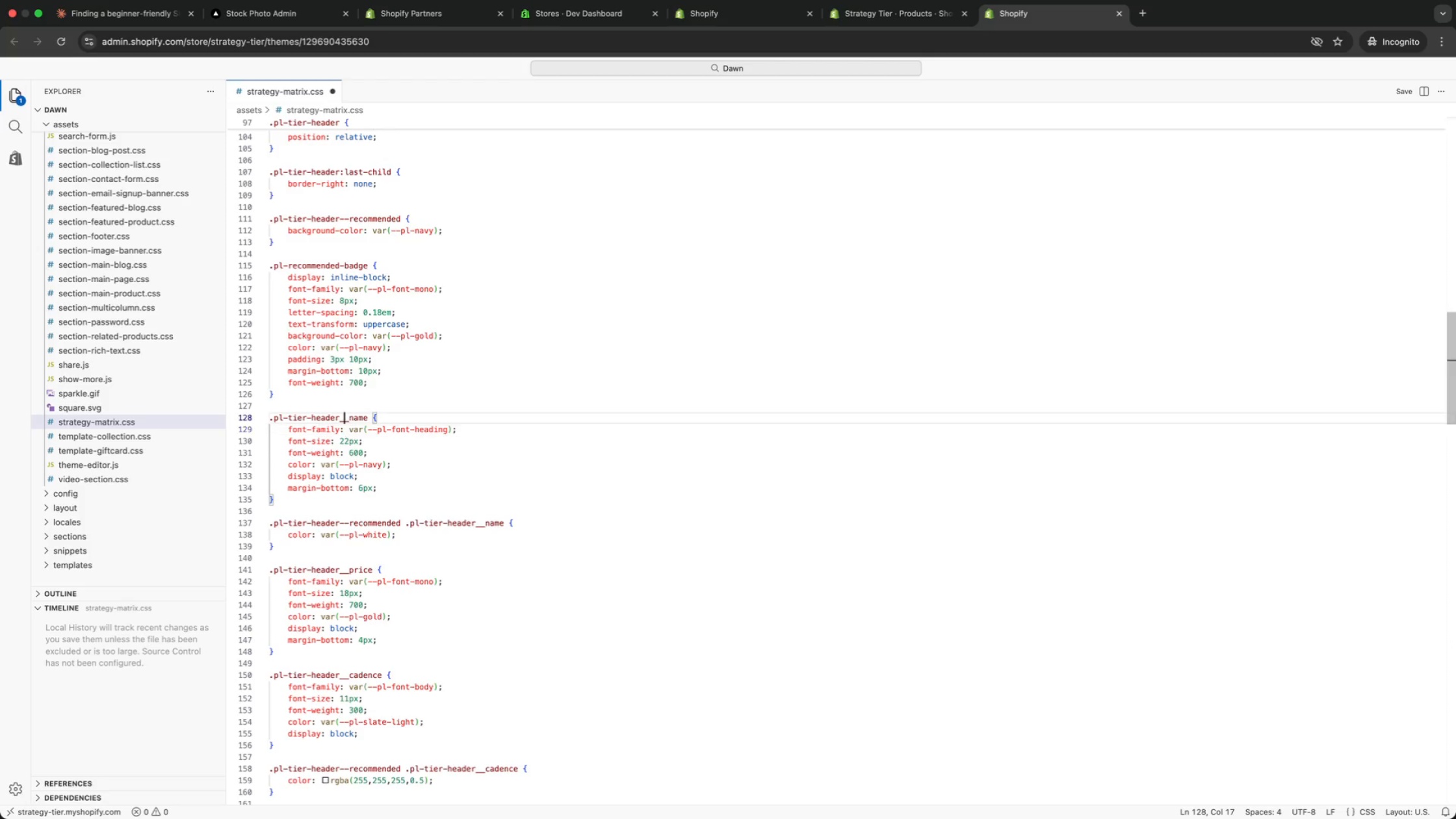 
key(ArrowUp)
 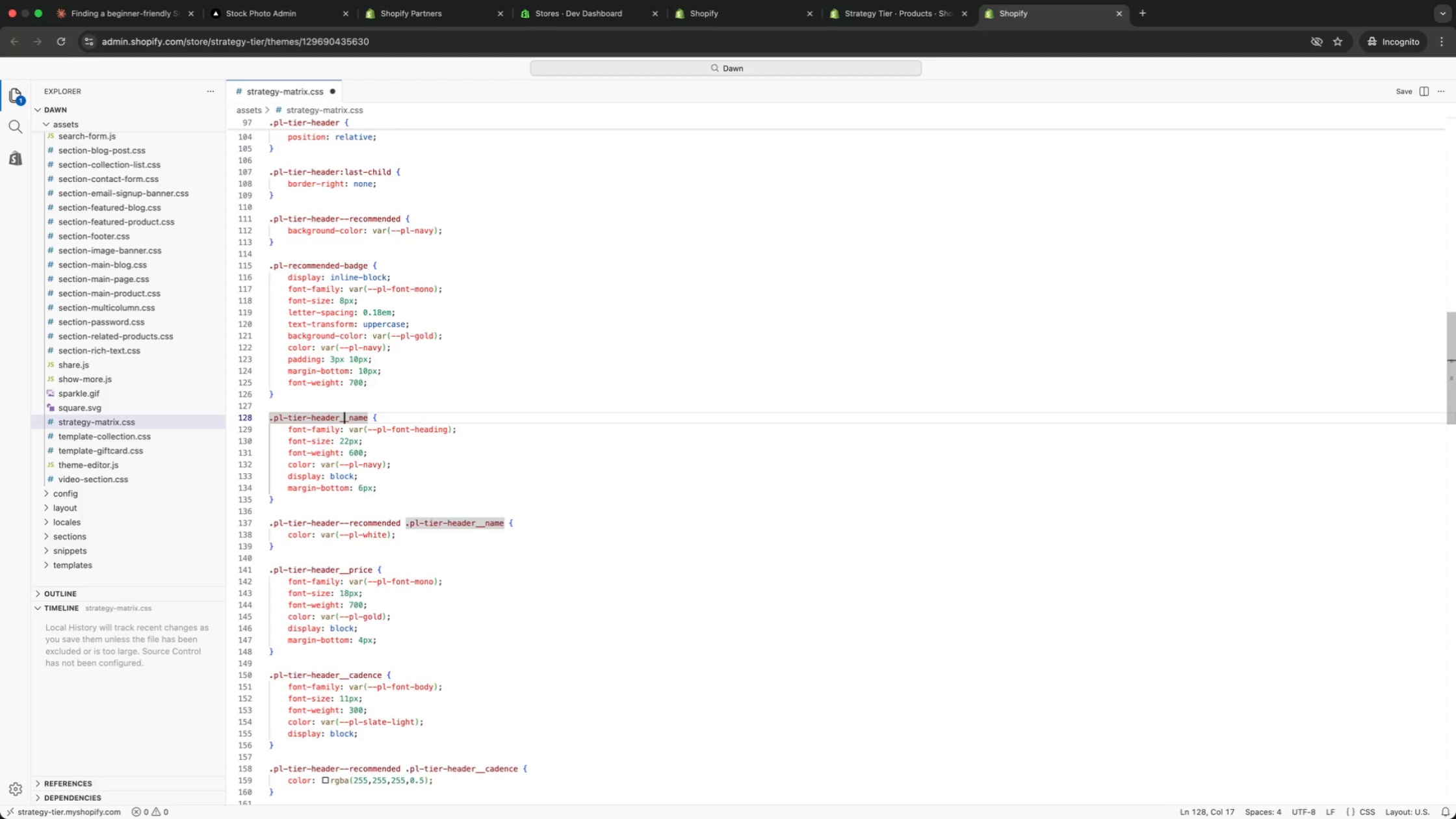 
key(ArrowUp)
 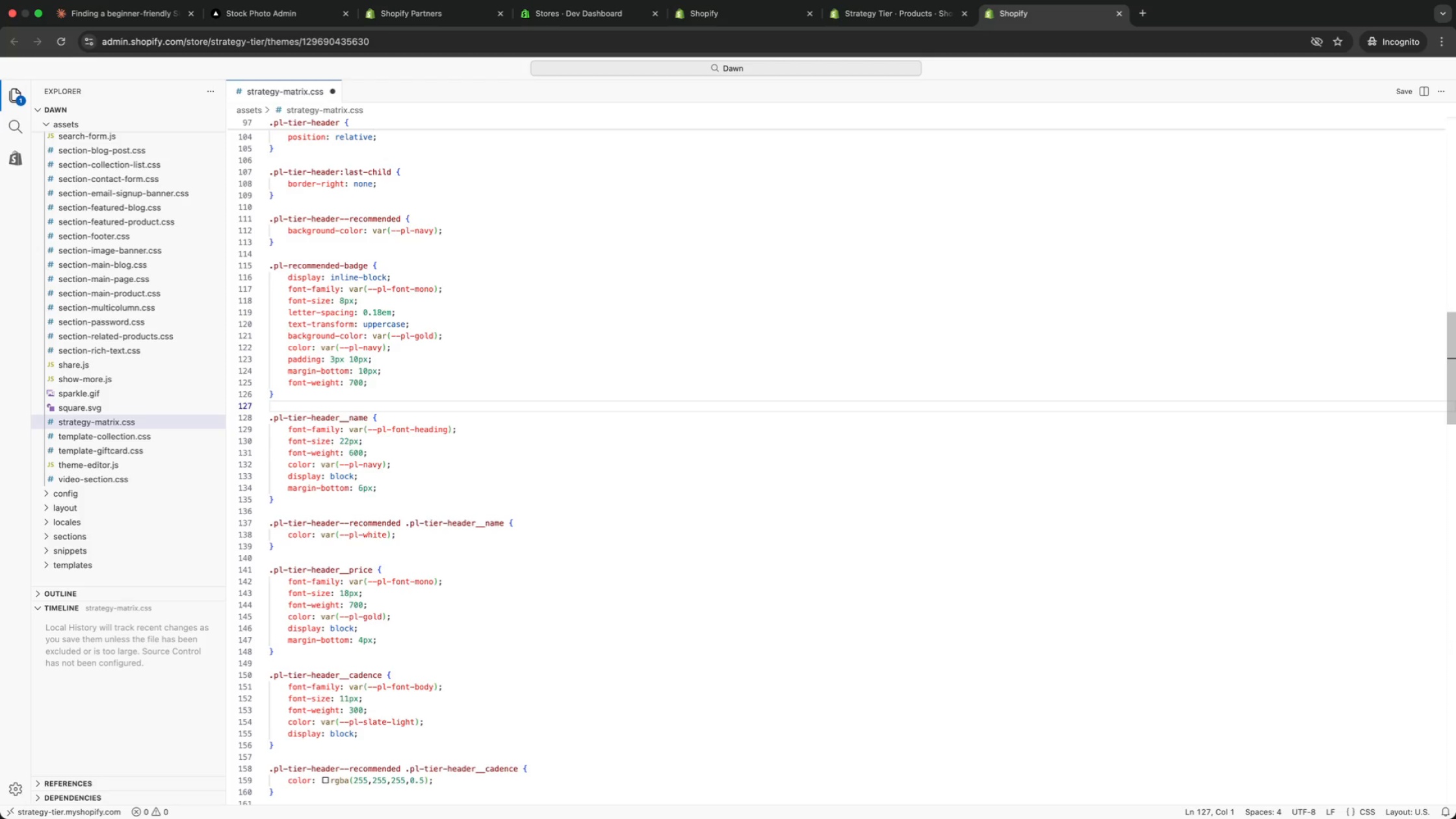 
key(ArrowUp)
 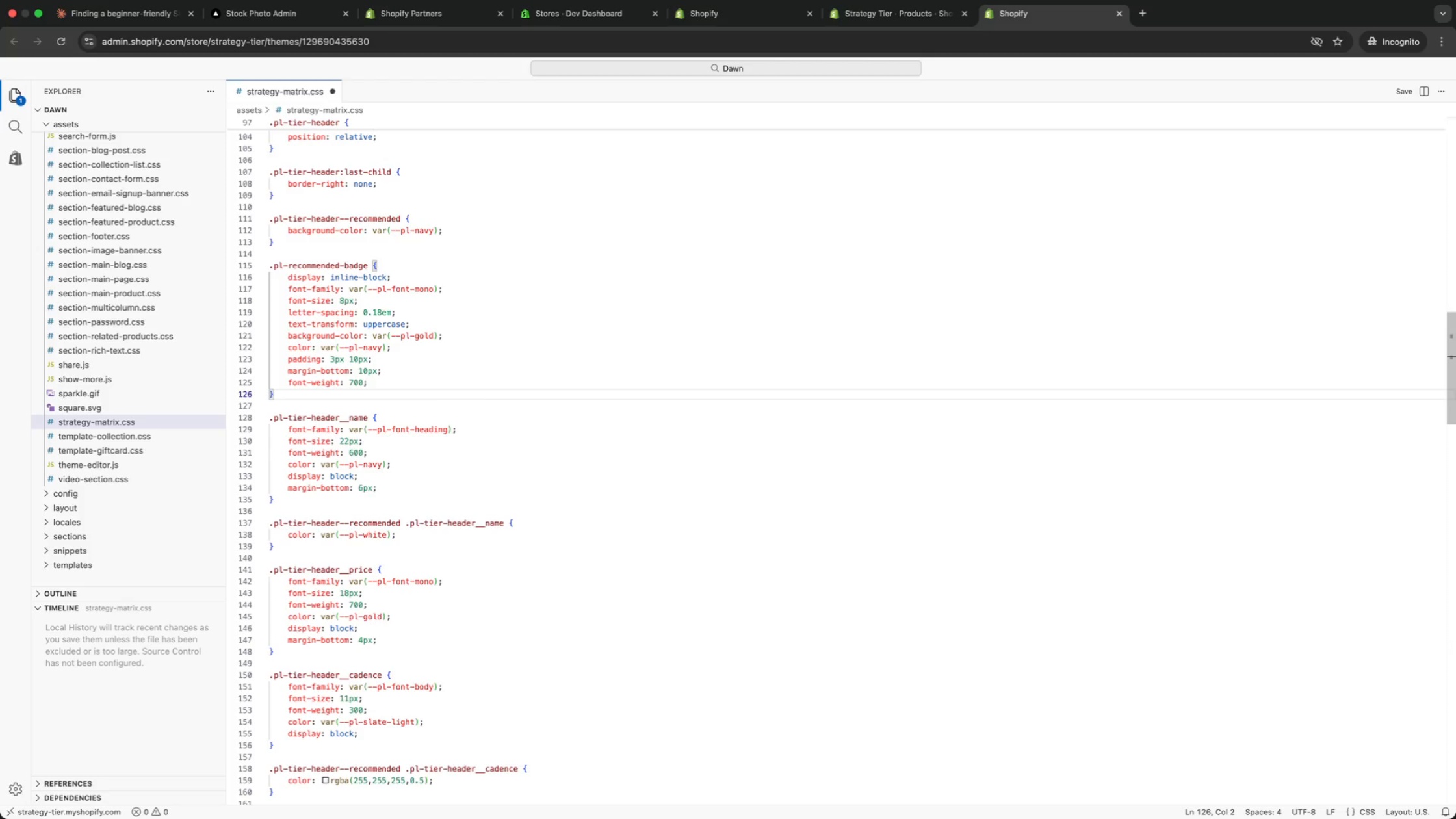 
key(ArrowDown)
 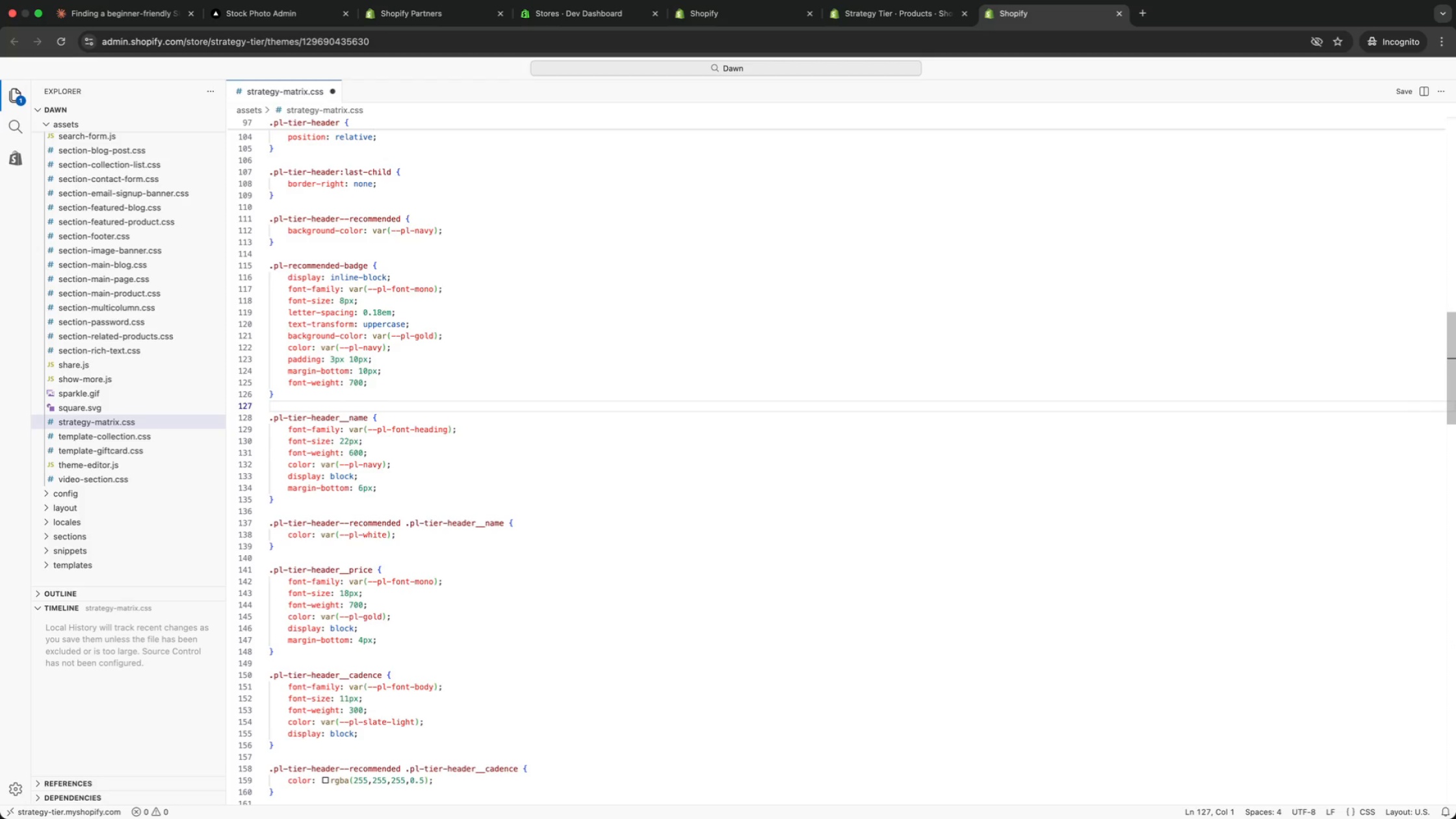 
key(ArrowDown)
 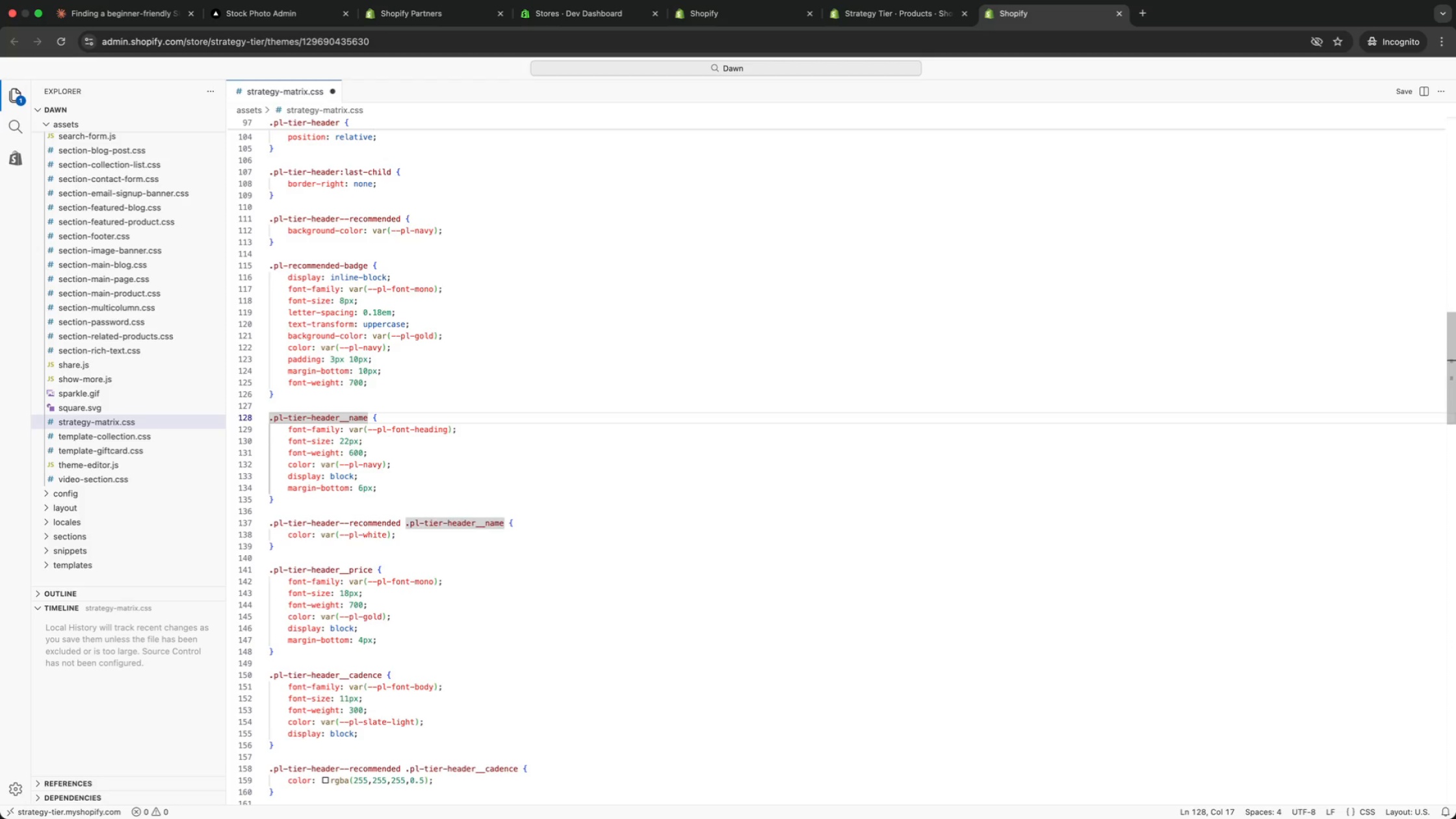 
key(ArrowDown)
 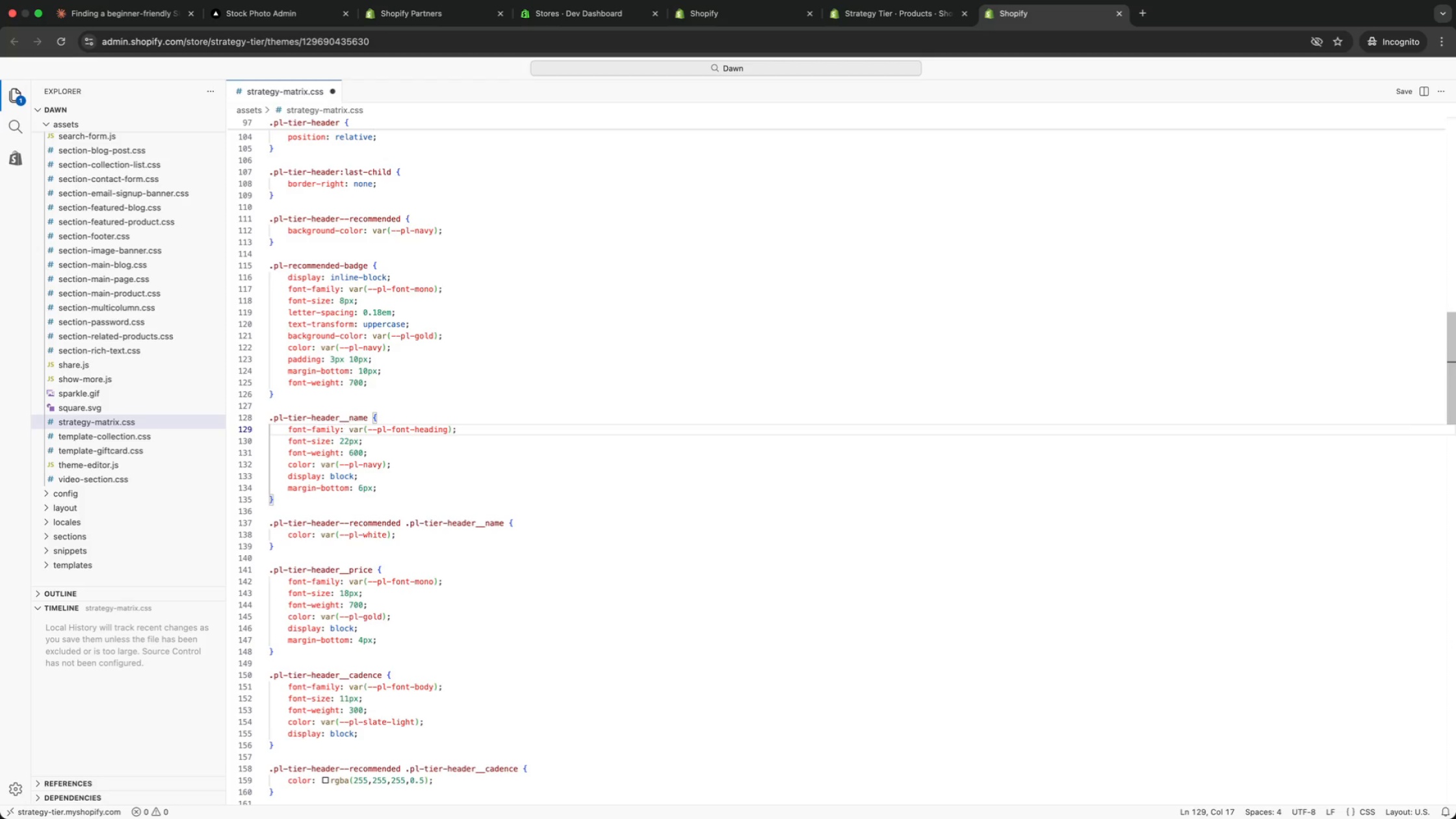 
key(ArrowDown)
 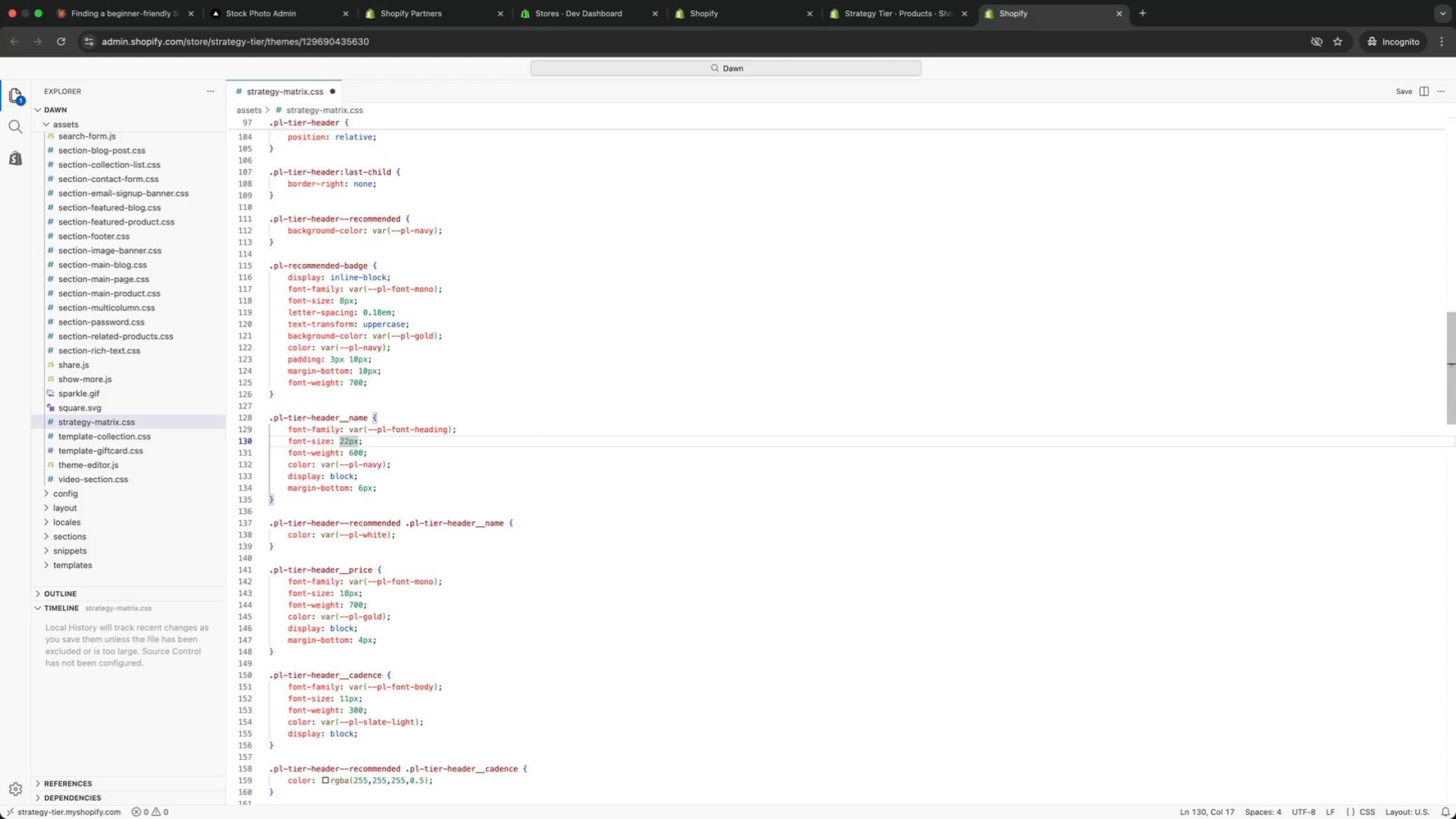 
key(ArrowDown)
 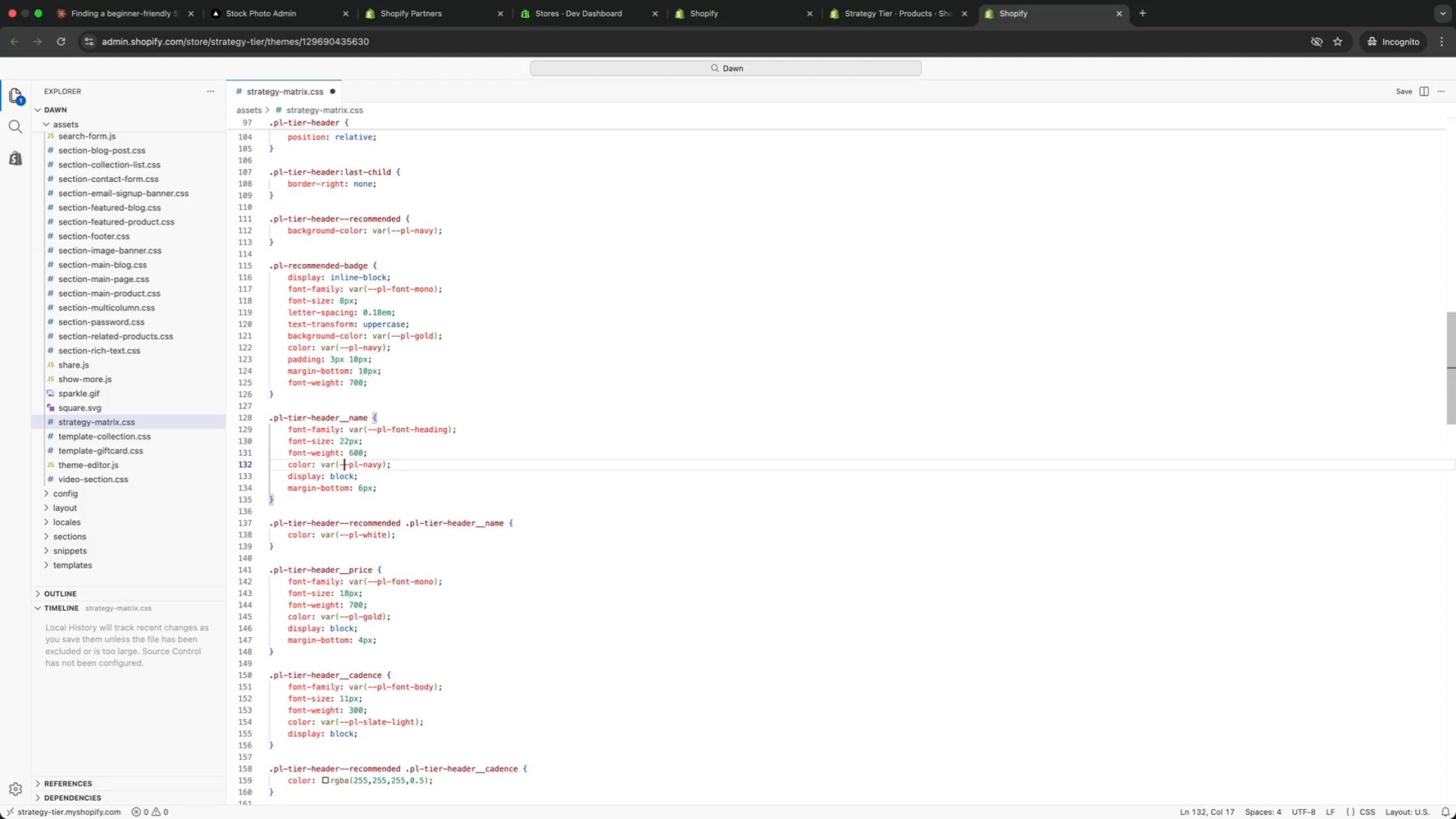 
key(ArrowDown)
 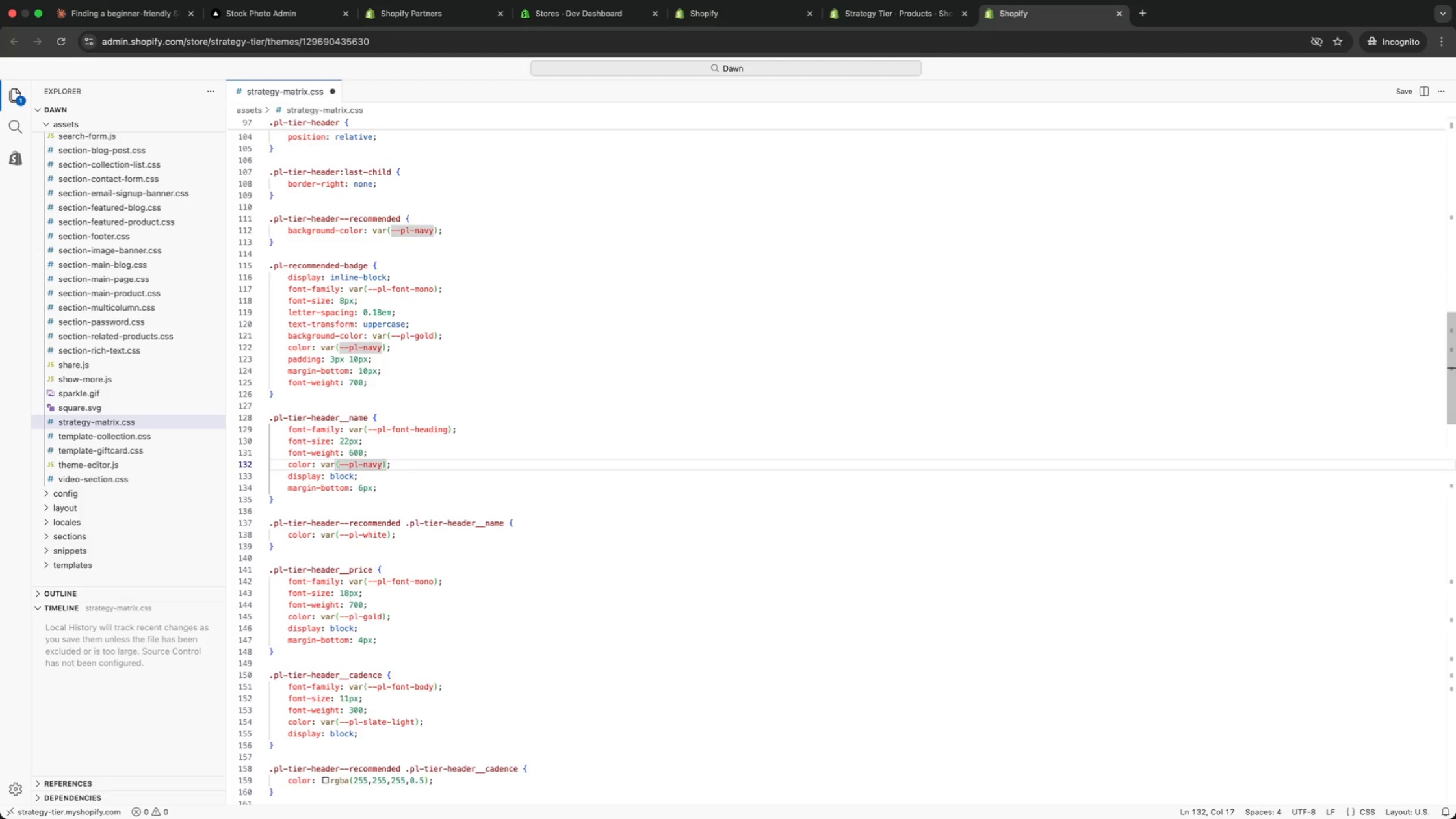 
key(ArrowDown)
 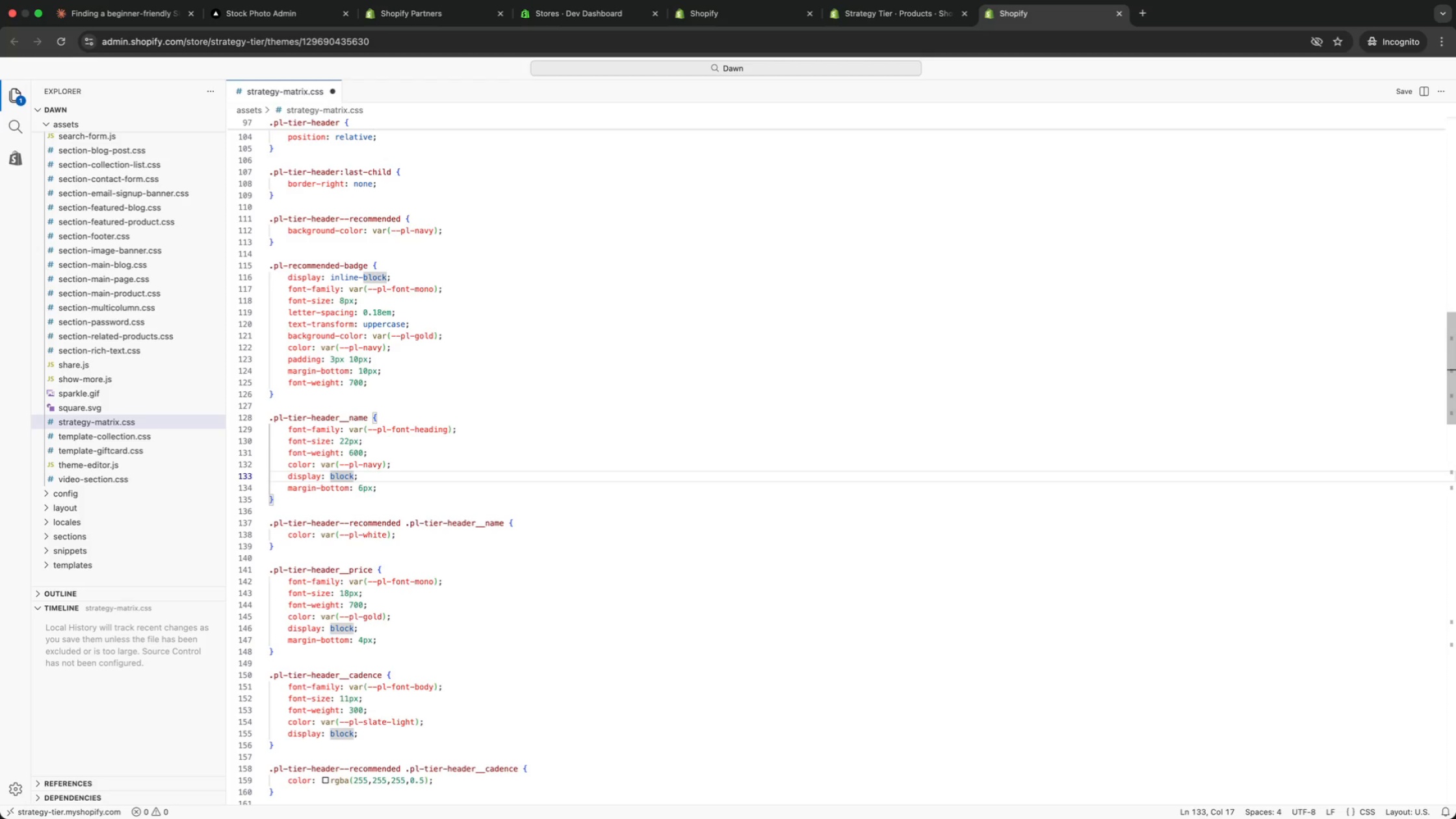 
key(ArrowDown)
 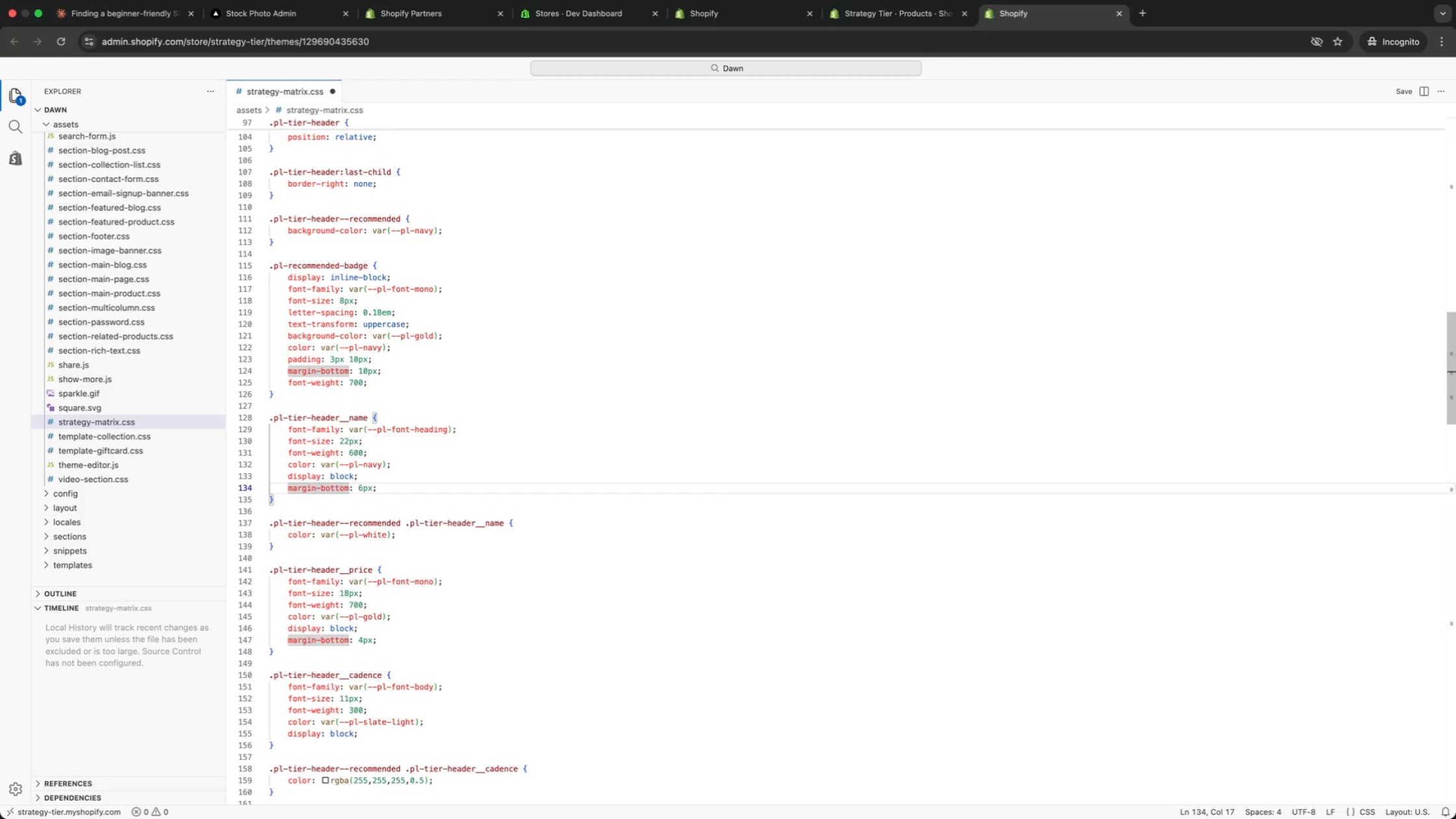 
key(ArrowDown)
 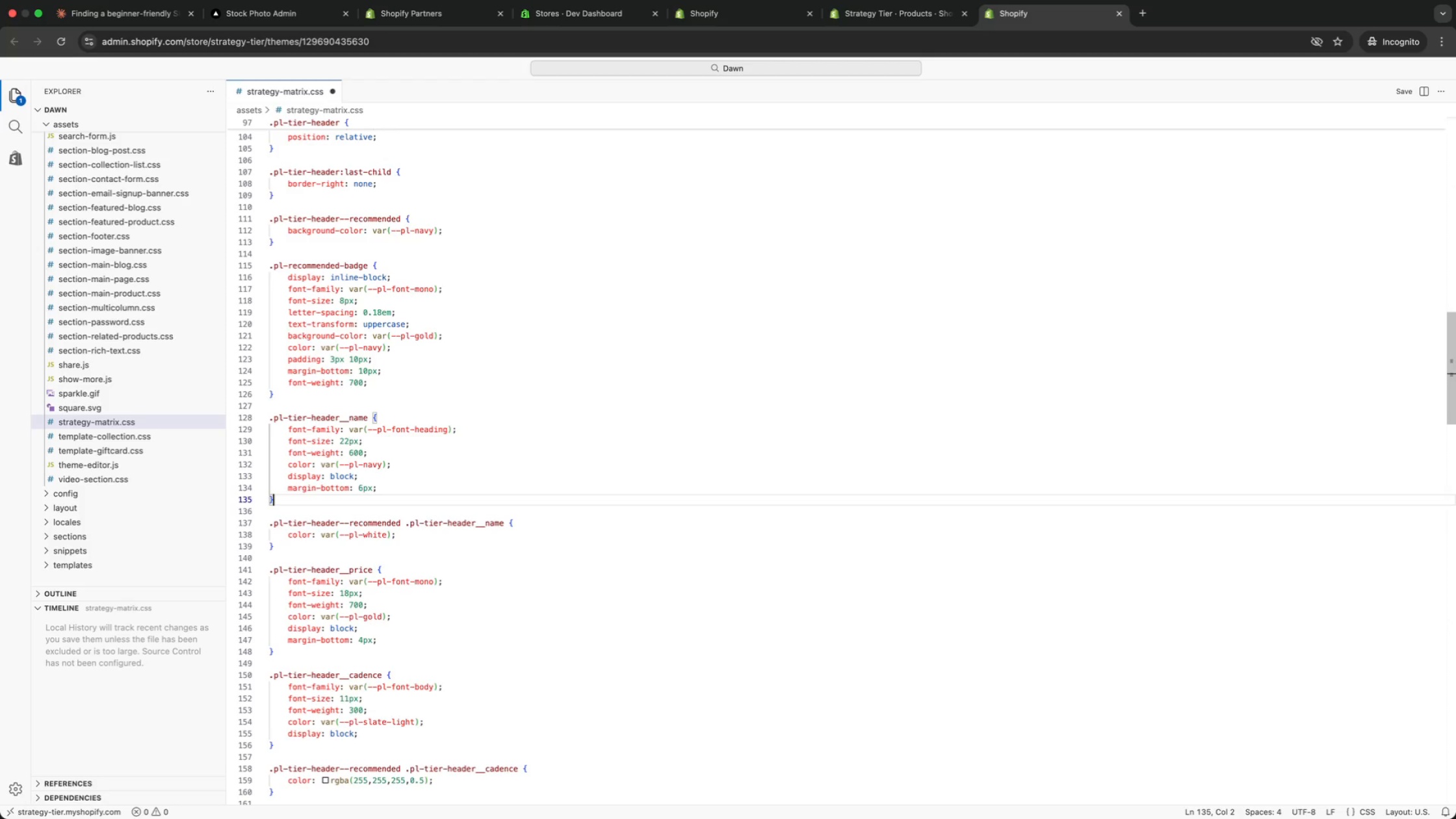 
key(ArrowUp)
 